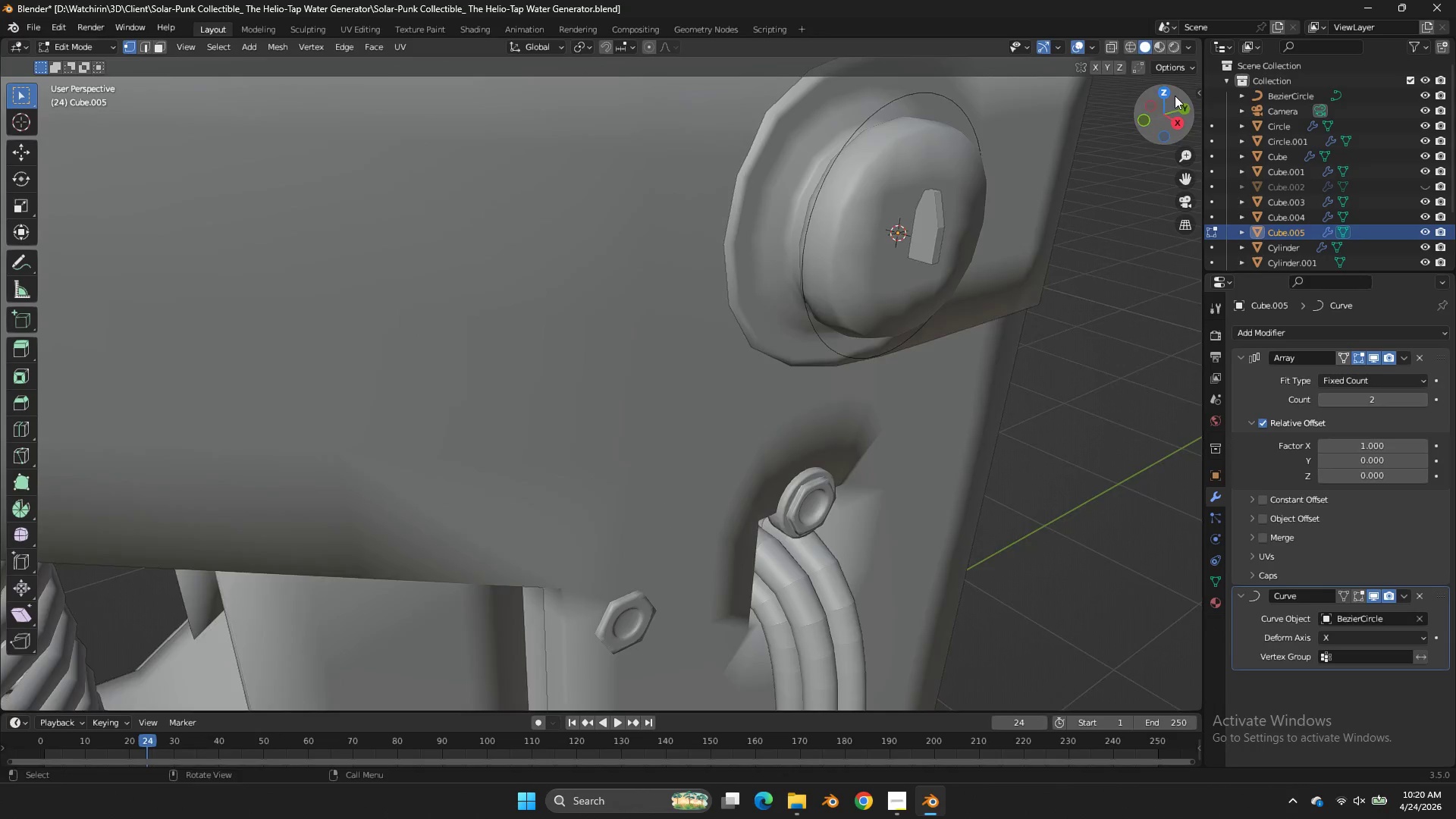 
left_click_drag(start_coordinate=[1175, 96], to_coordinate=[1148, 128])
 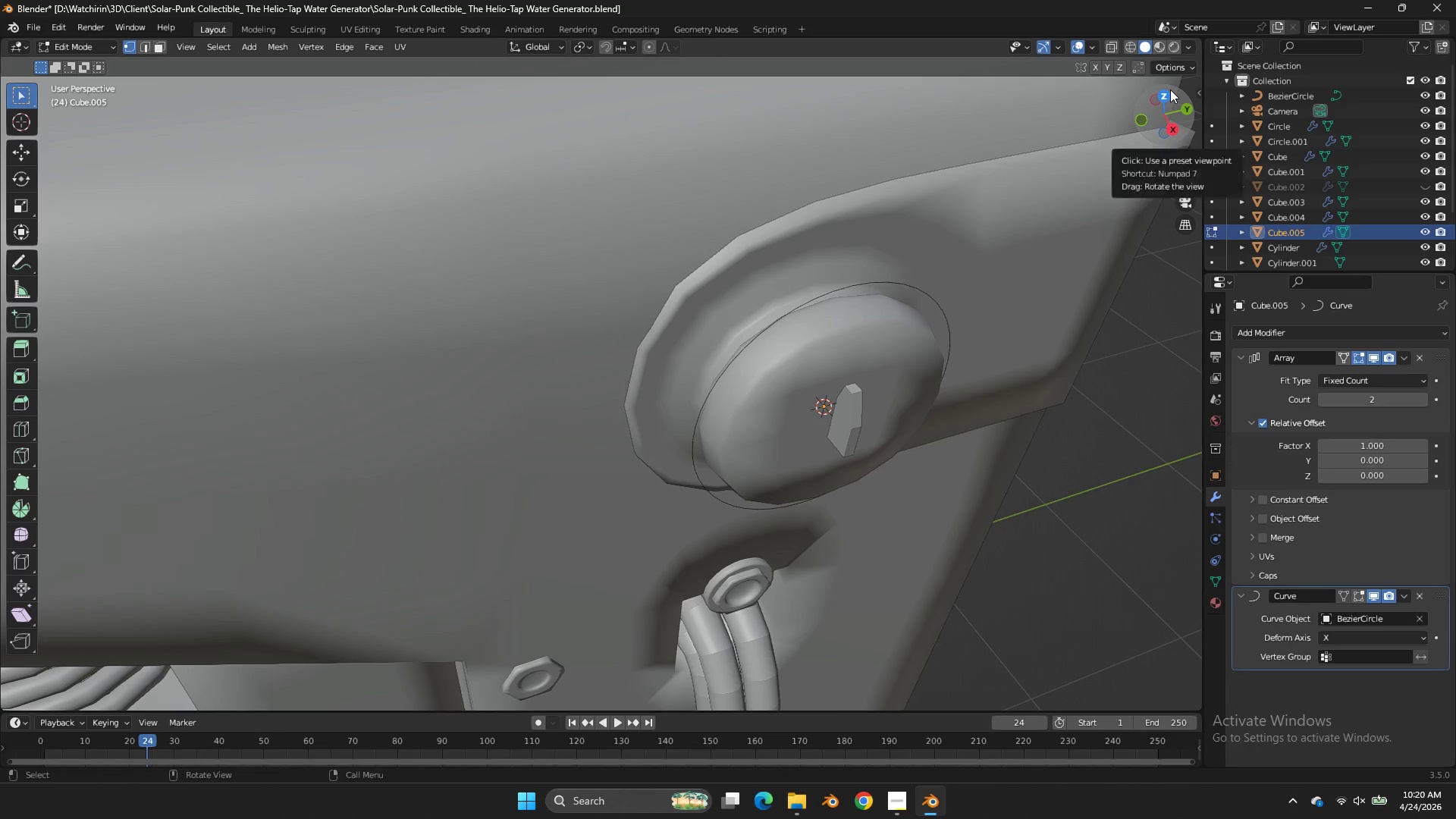 
left_click([1170, 89])
 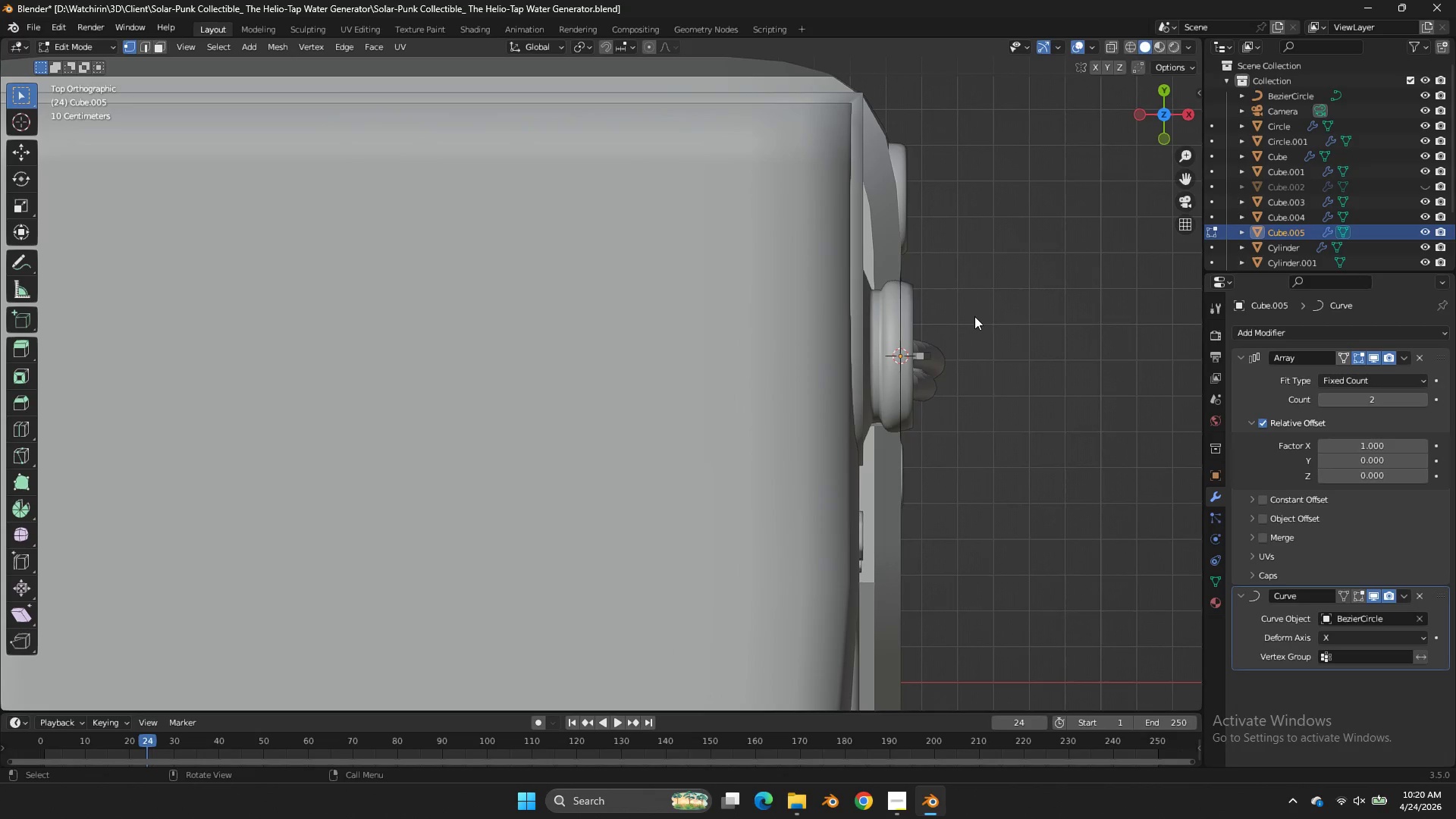 
type(zr)
 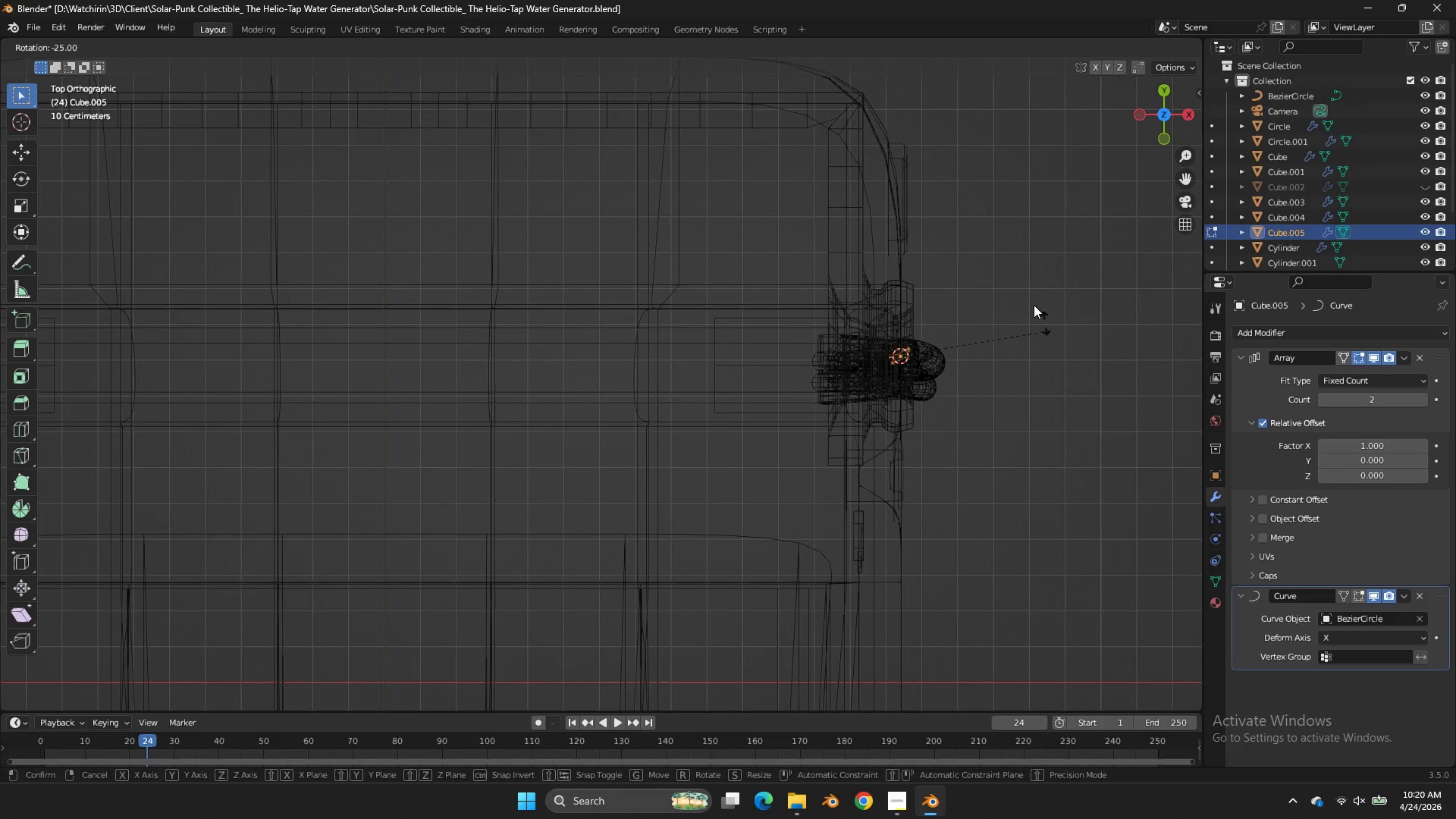 
hold_key(key=ControlLeft, duration=2.0)
left_click([934, 234])
 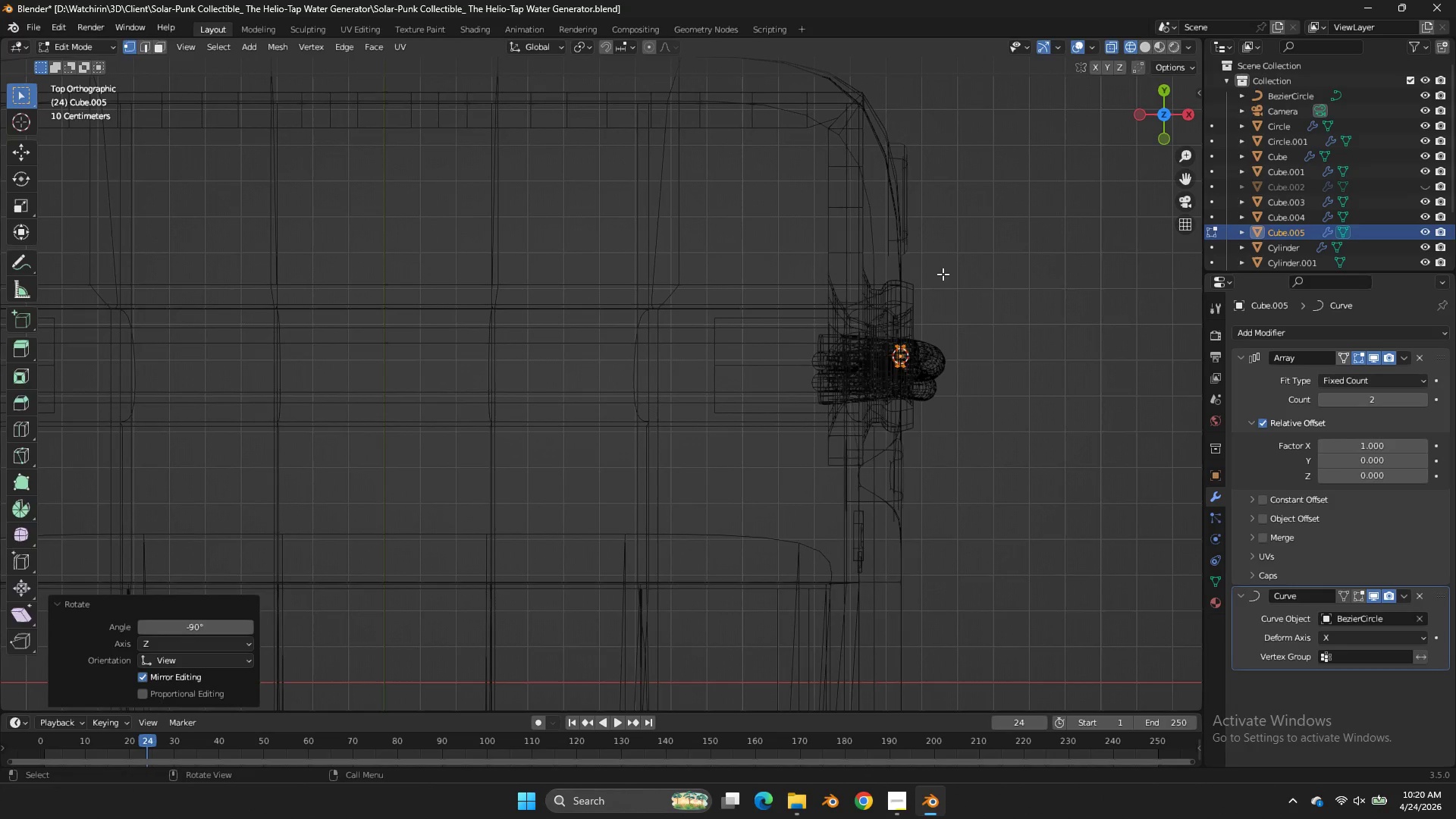 
key(Tab)
 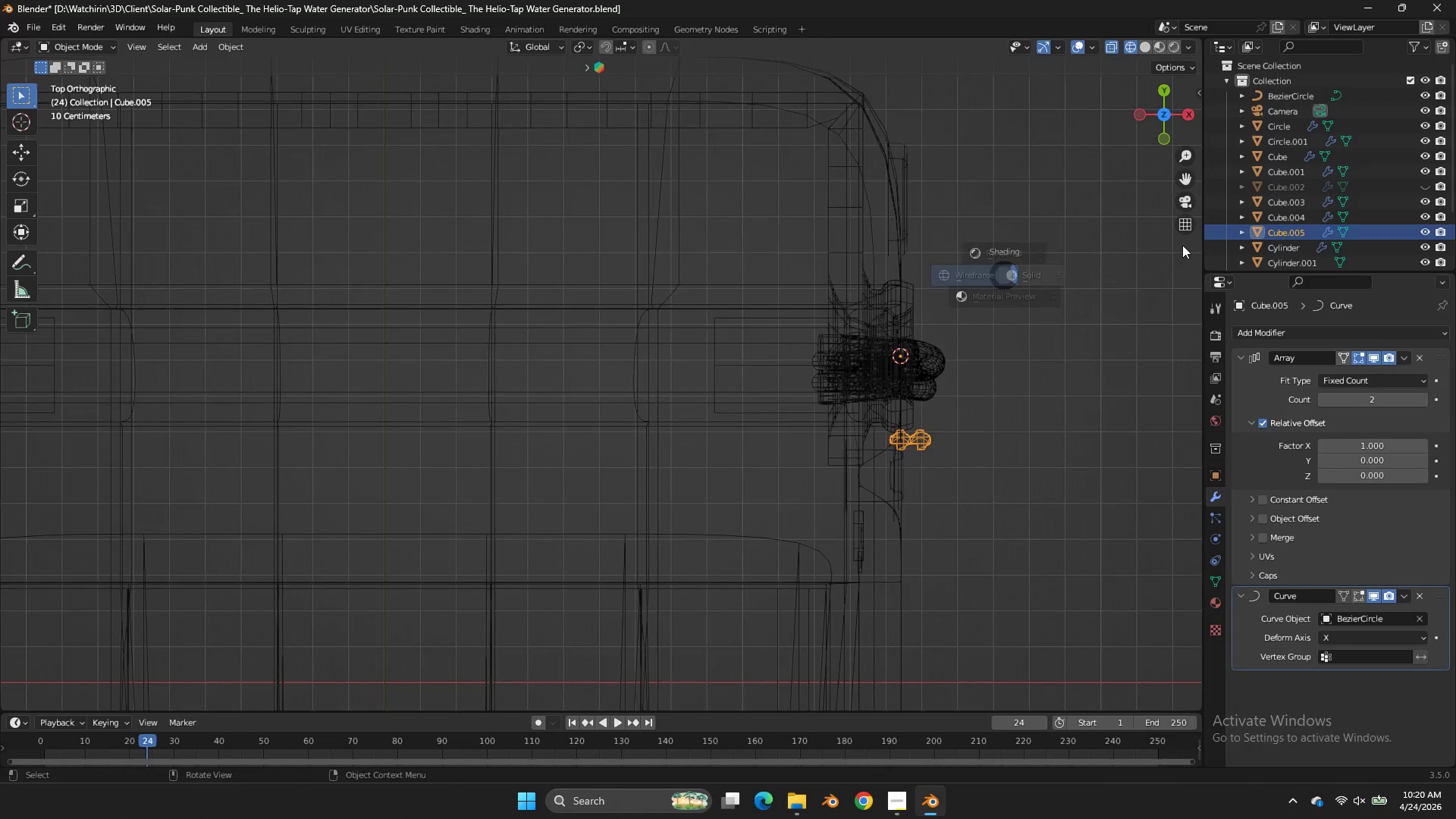 
key(Z)
 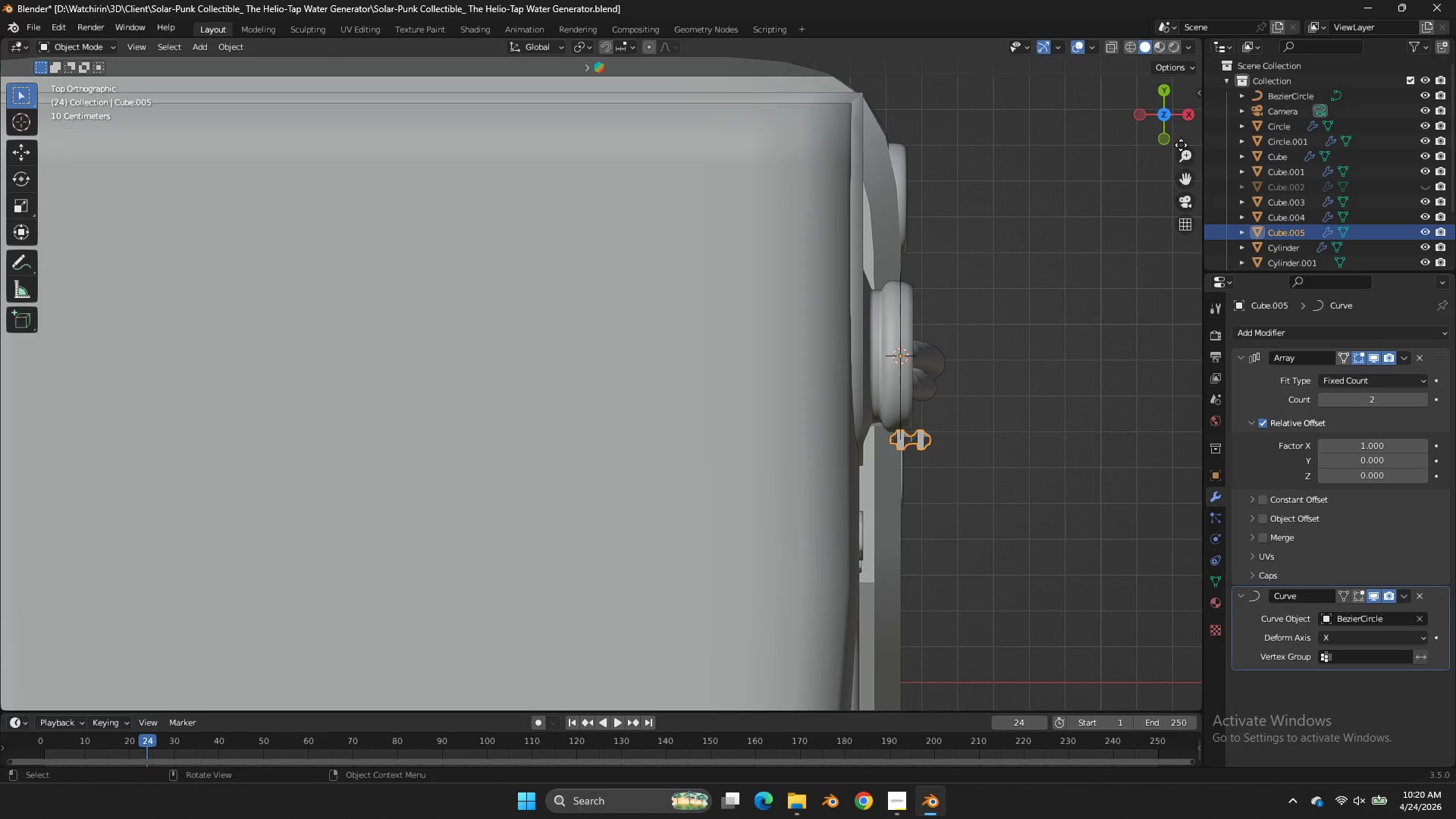 
left_click_drag(start_coordinate=[1181, 142], to_coordinate=[1128, 67])
 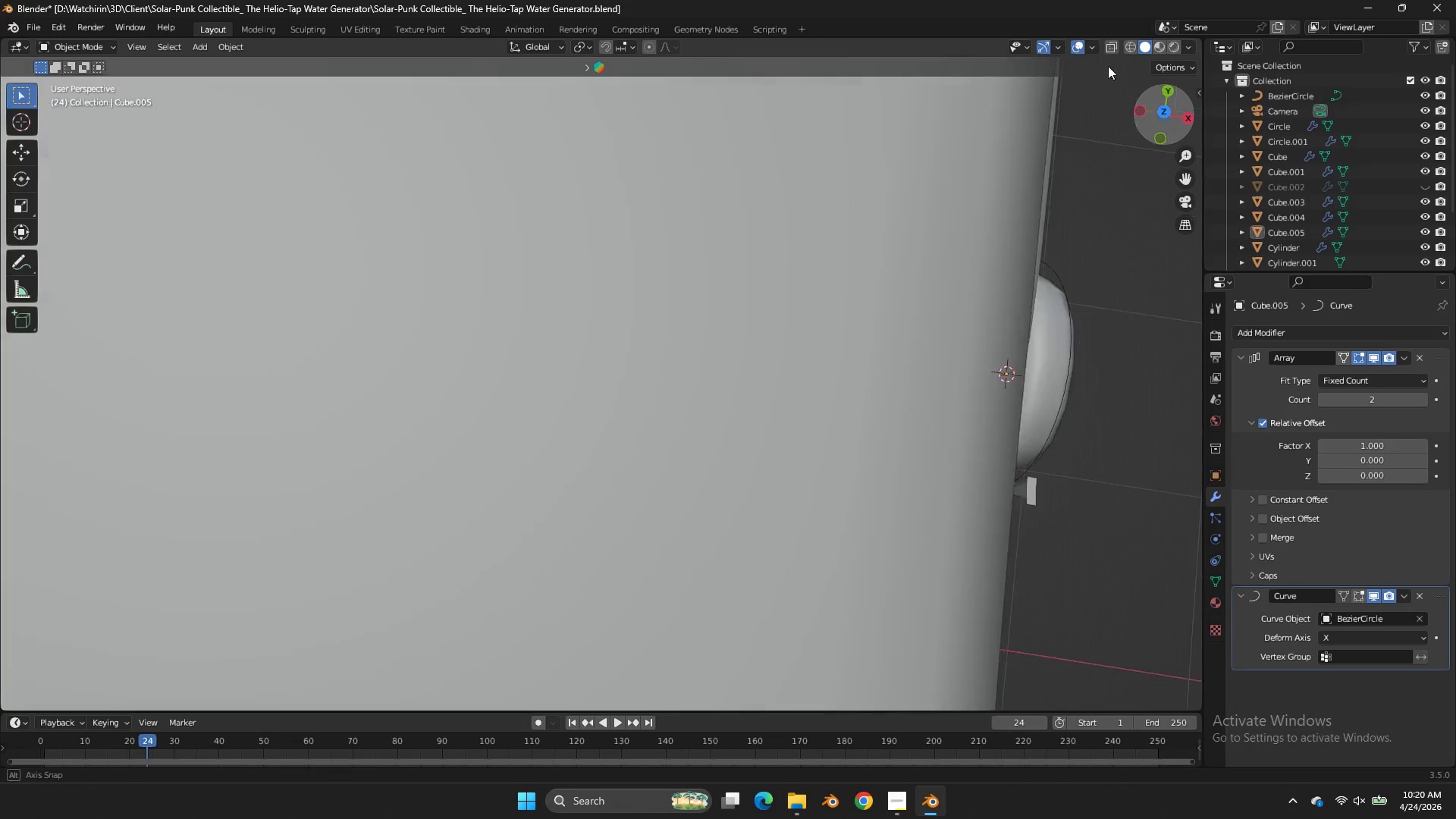 
left_click_drag(start_coordinate=[1162, 110], to_coordinate=[1043, 646])
 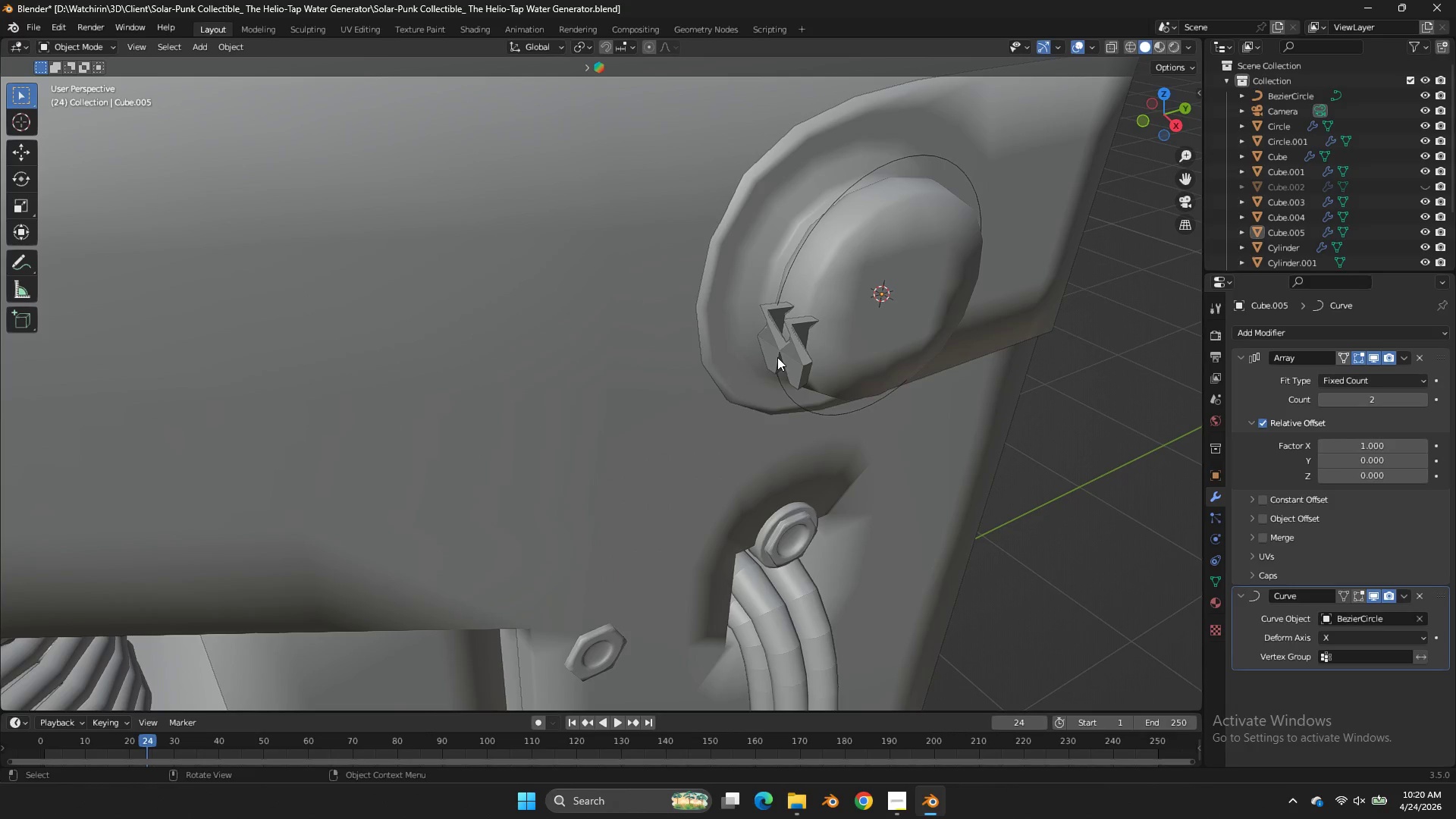 
left_click([777, 357])
 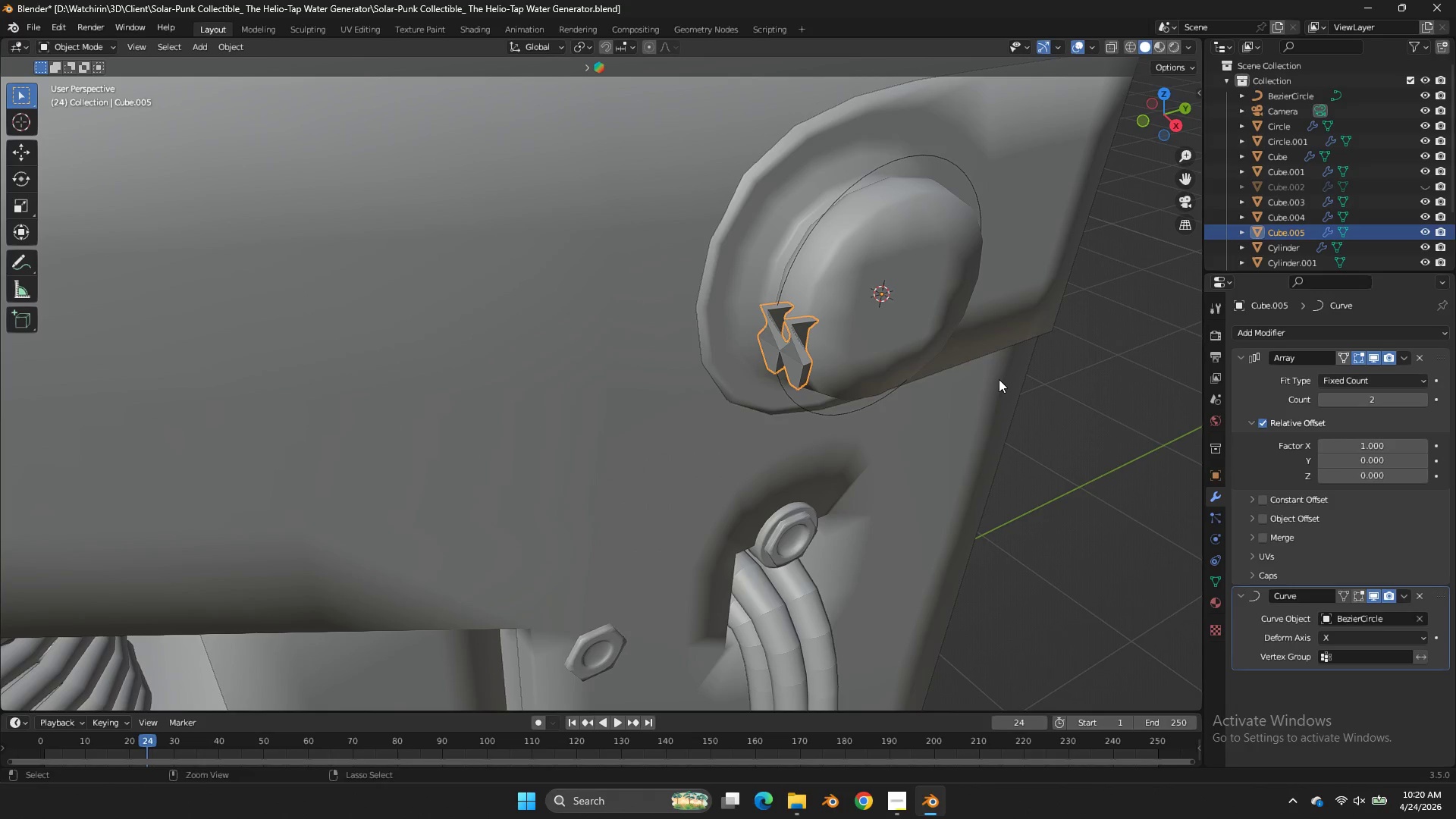 
key(Control+Z)
 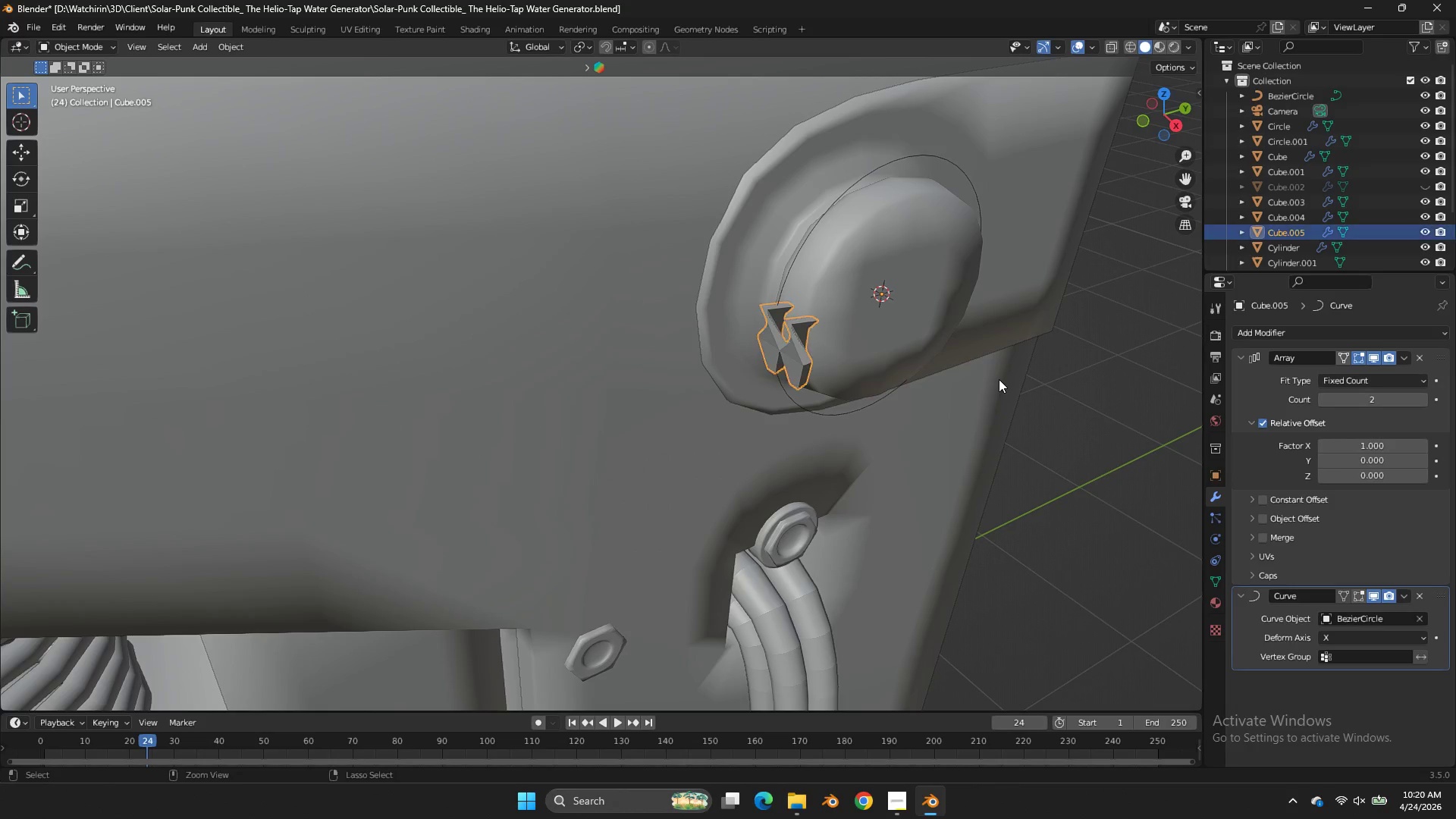 
key(Control+Z)
 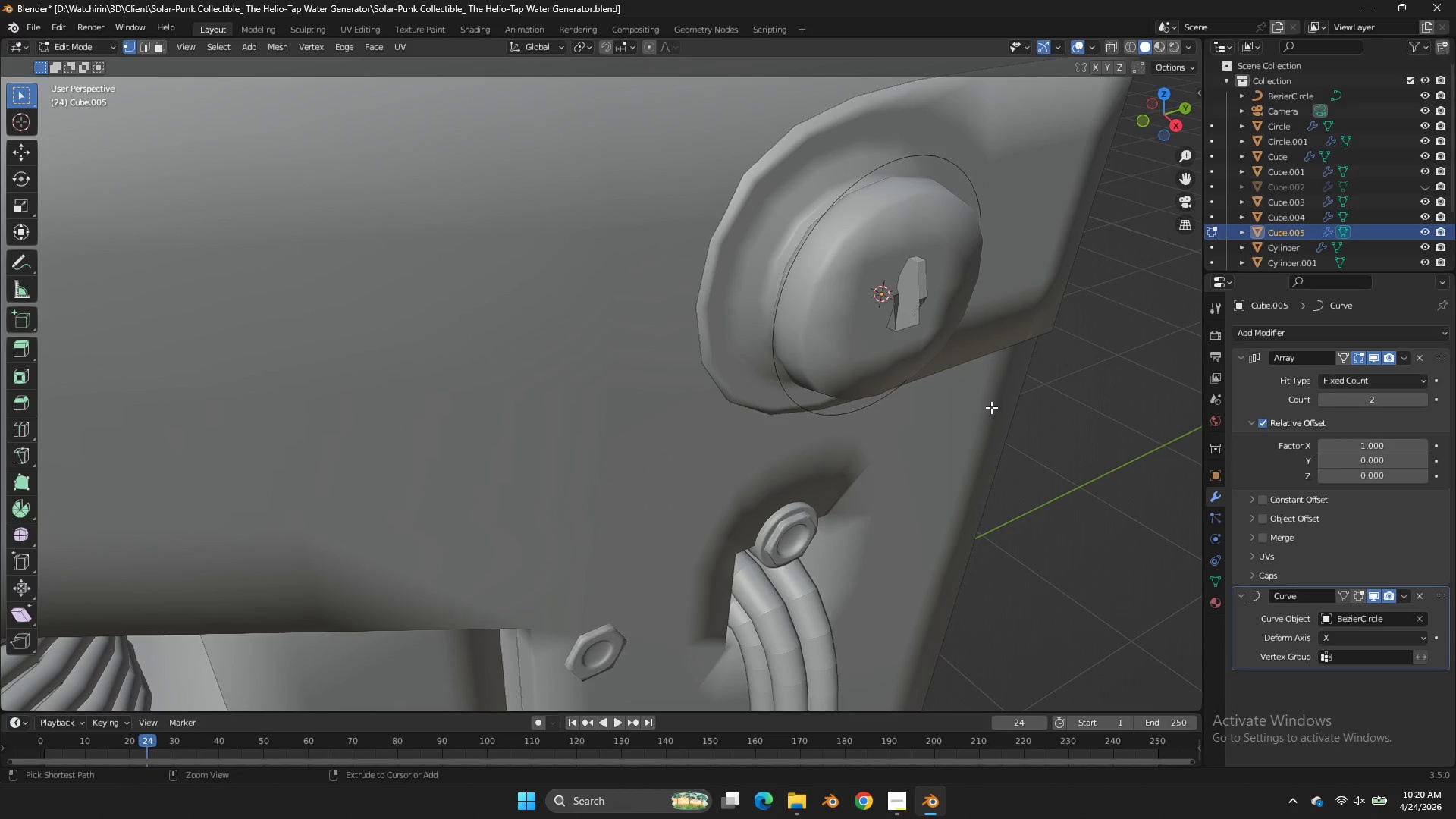 
key(Control+Z)
 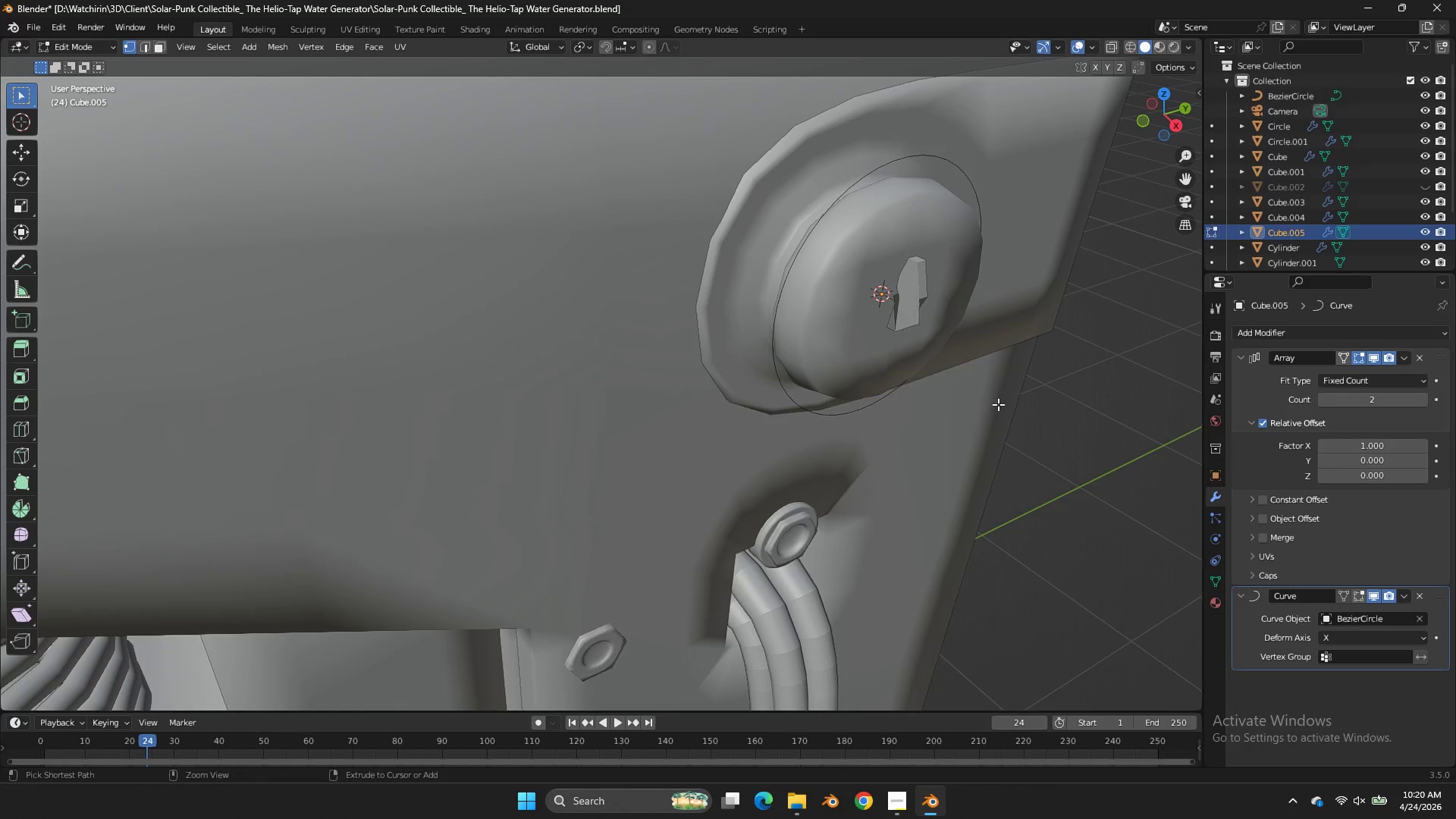 
key(Control+Z)
 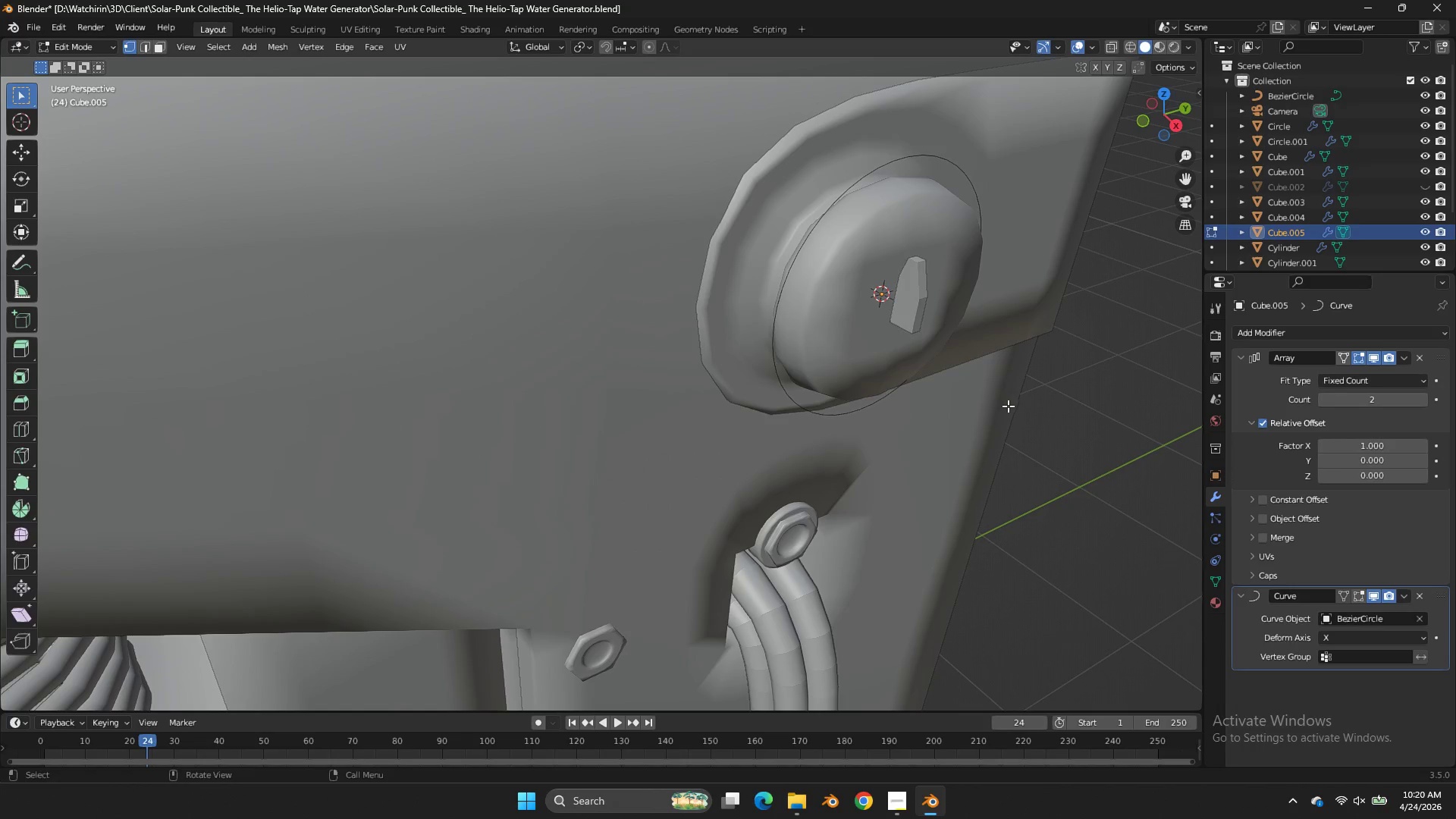 
key(Tab)
 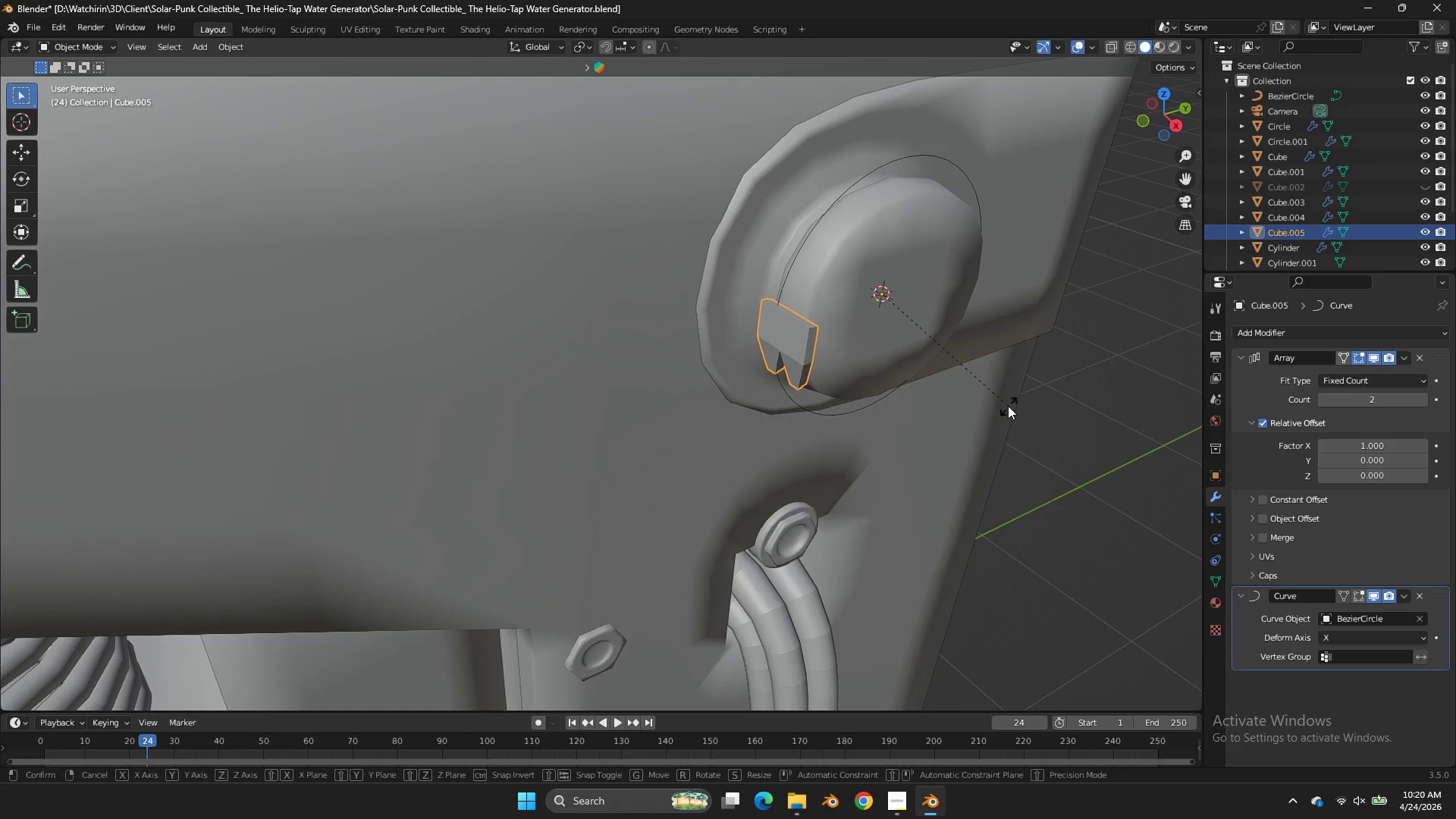 
key(R)
 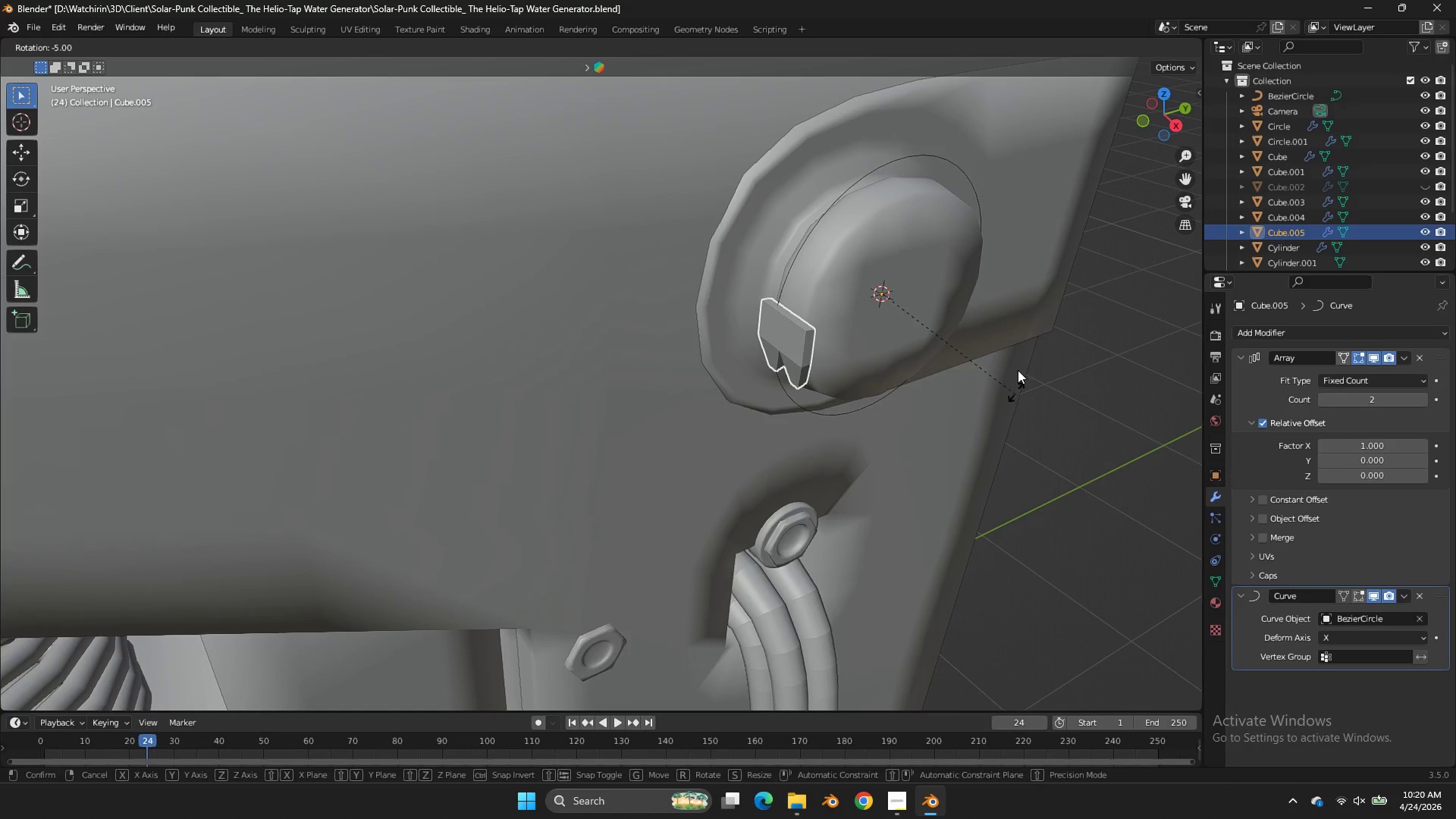 
hold_key(key=ControlLeft, duration=0.55)
 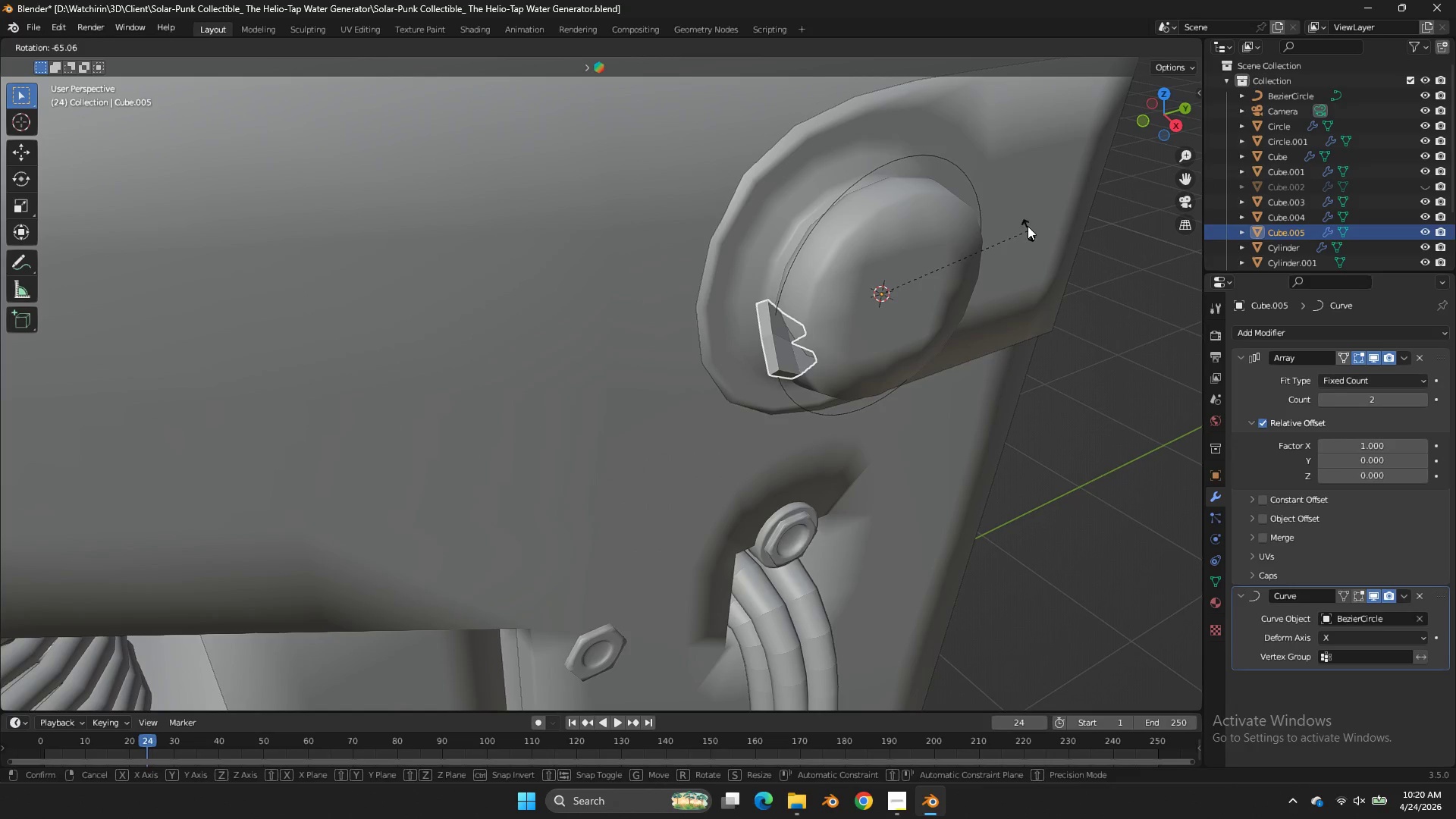 
hold_key(key=ControlLeft, duration=0.31)
 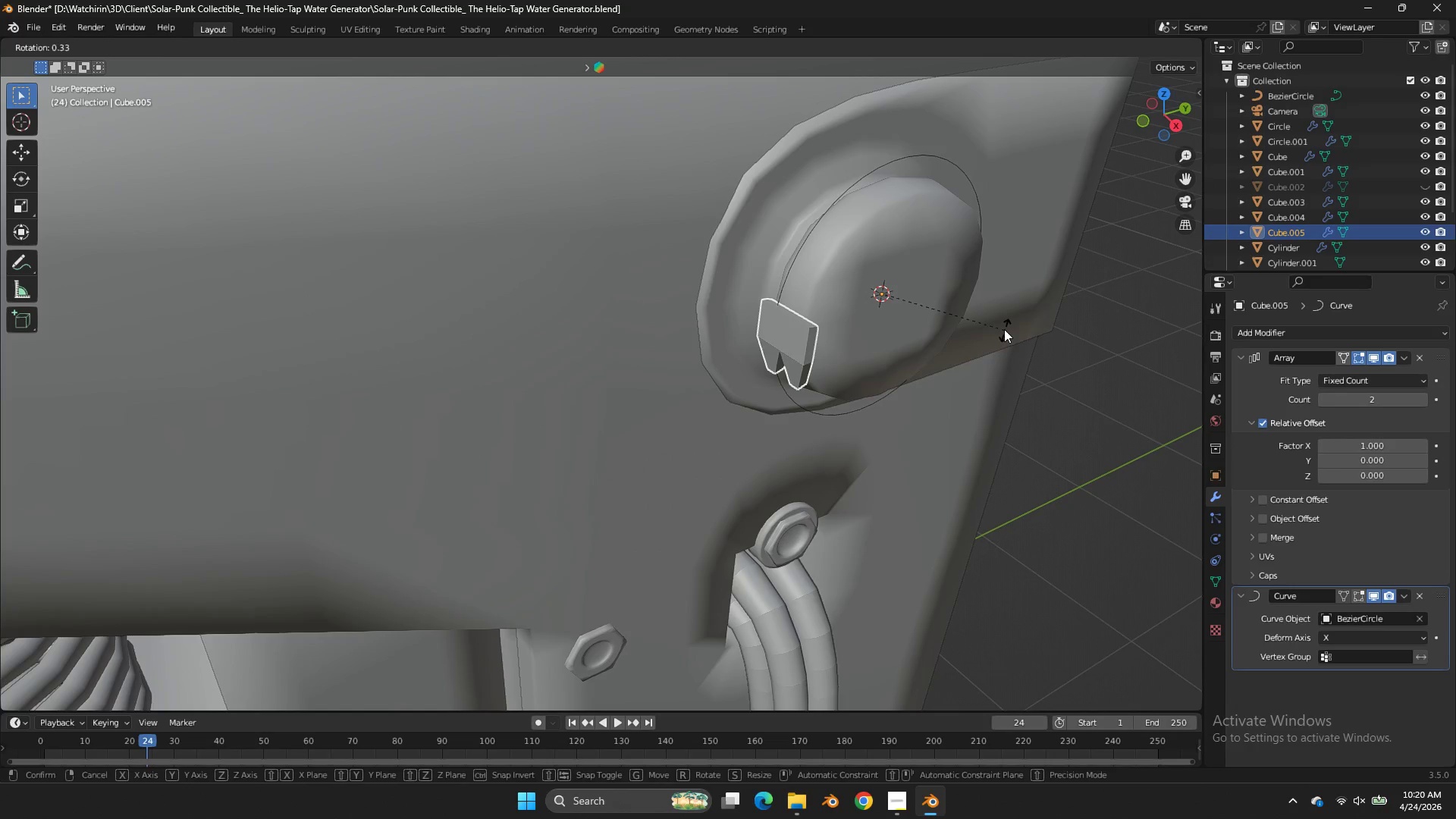 
type(rz)
 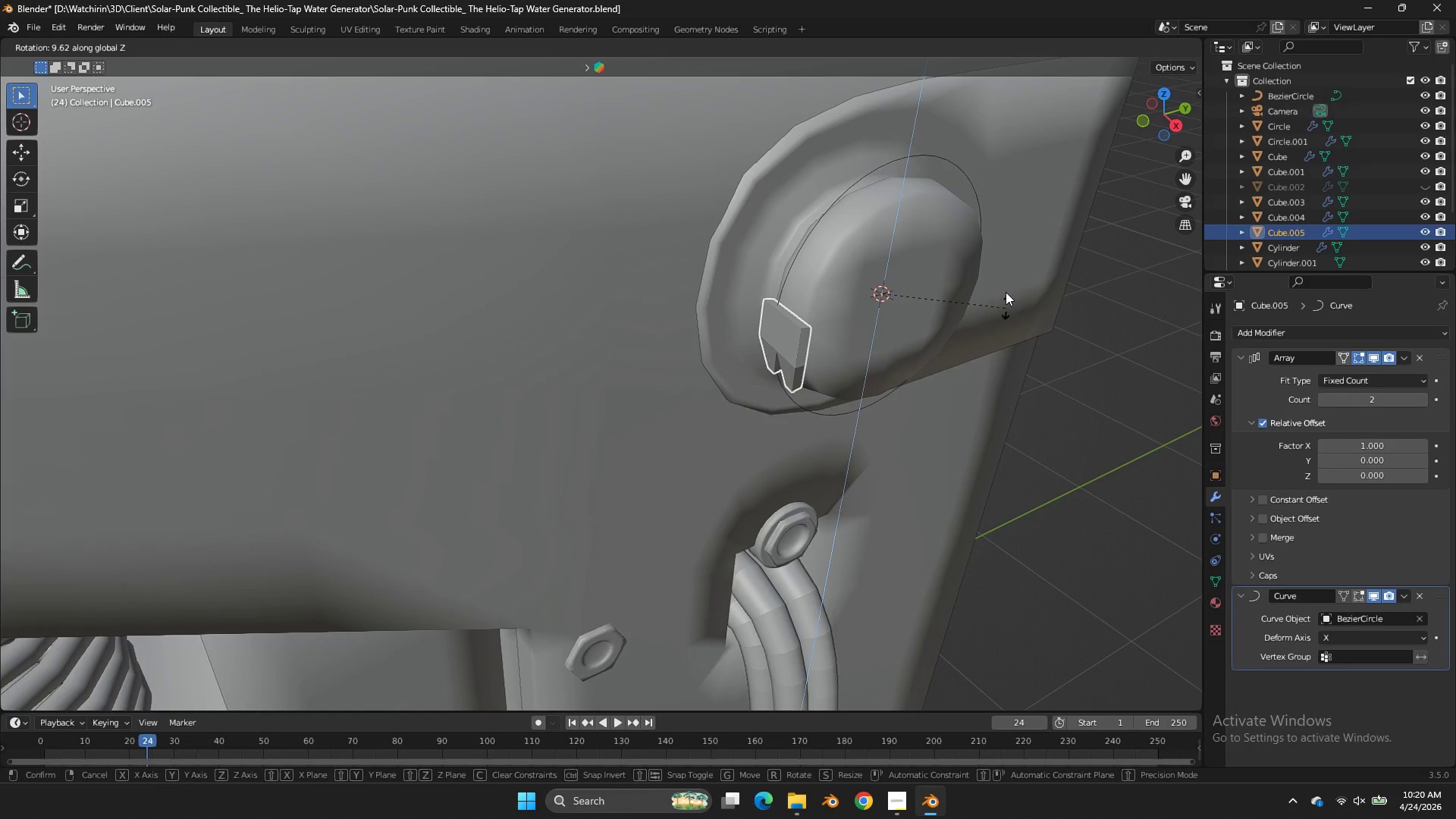 
hold_key(key=ControlLeft, duration=3.14)
right_click([873, 205])
 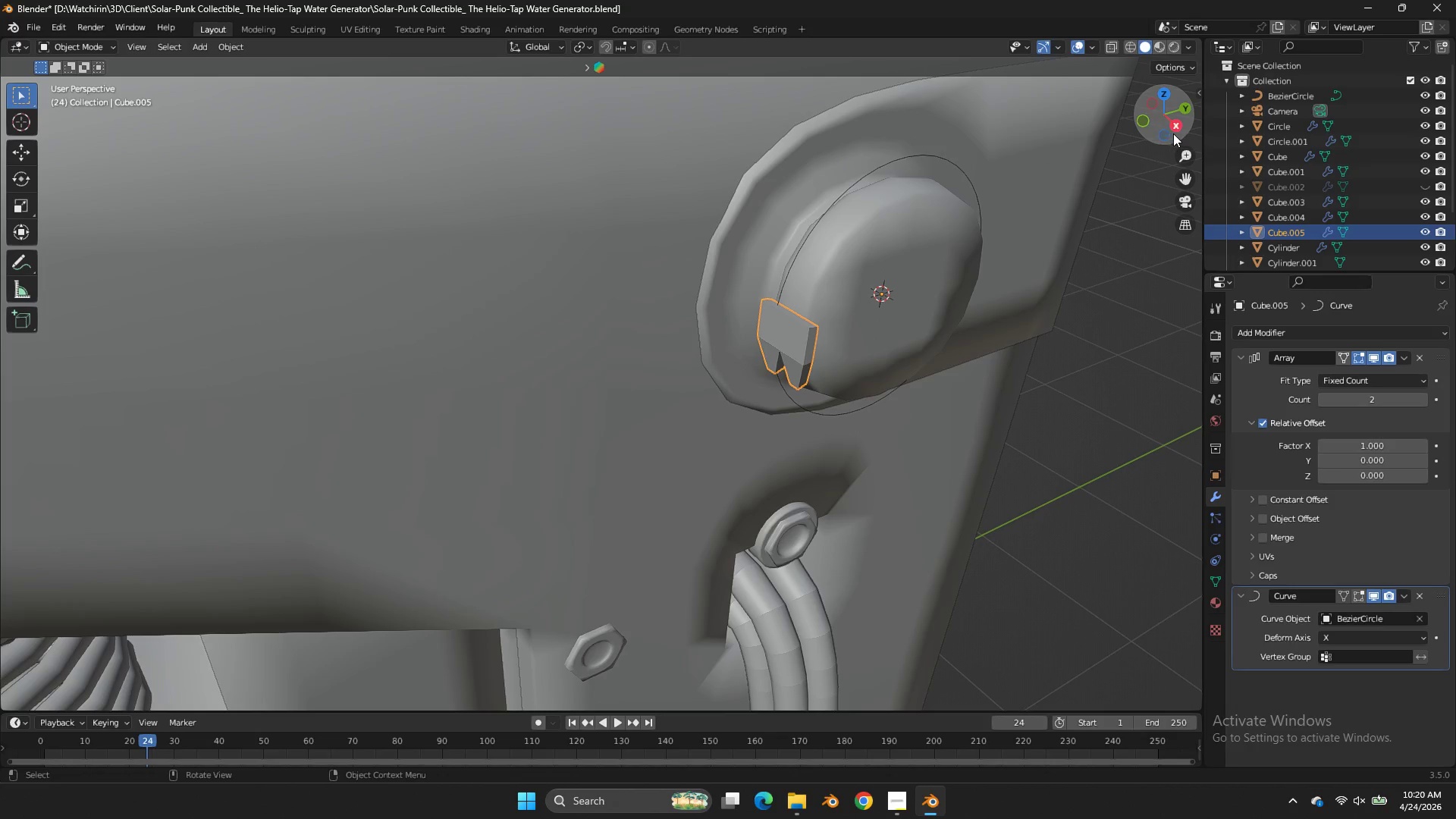 
left_click([1173, 133])
 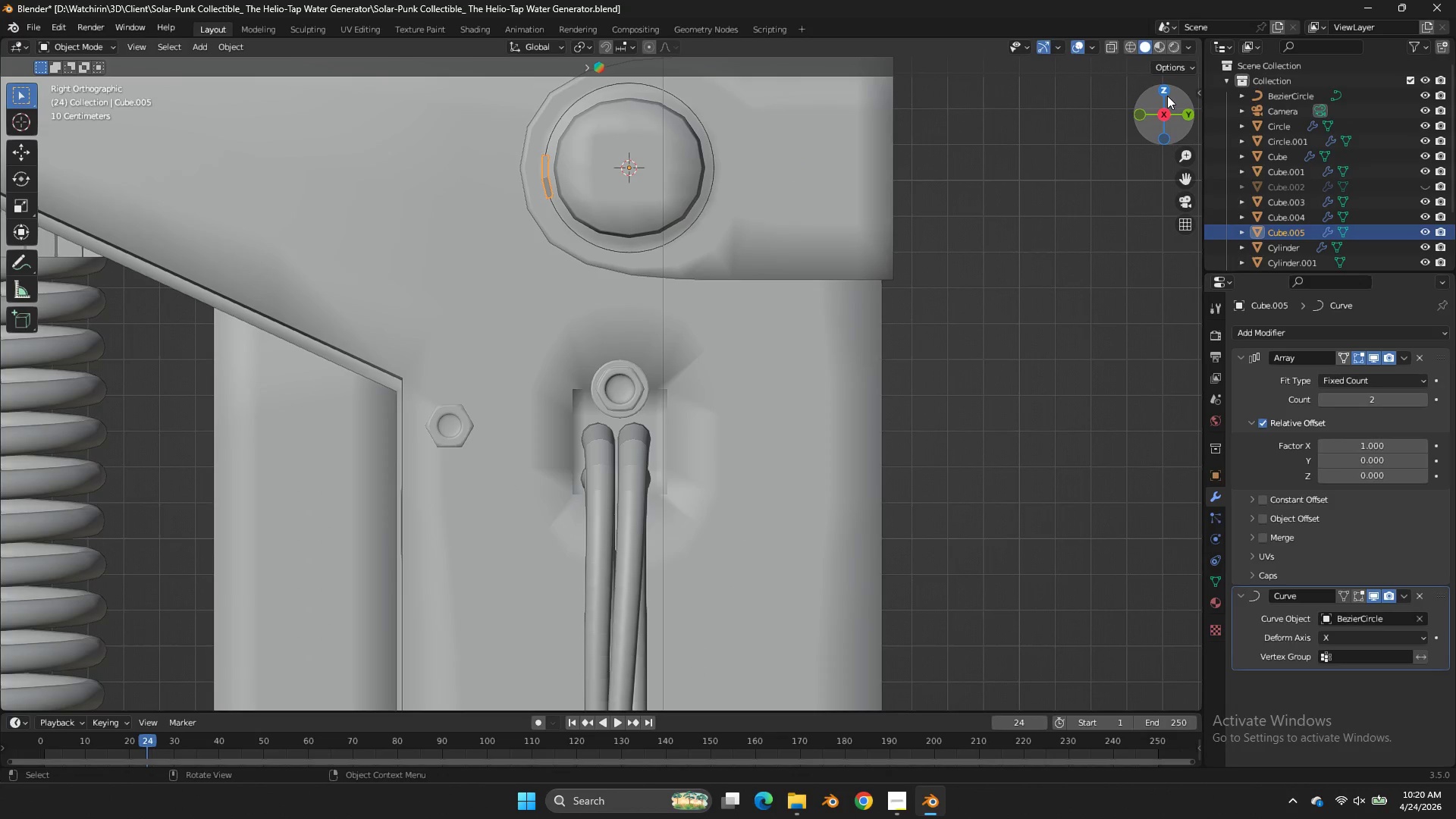 
left_click([1167, 95])
 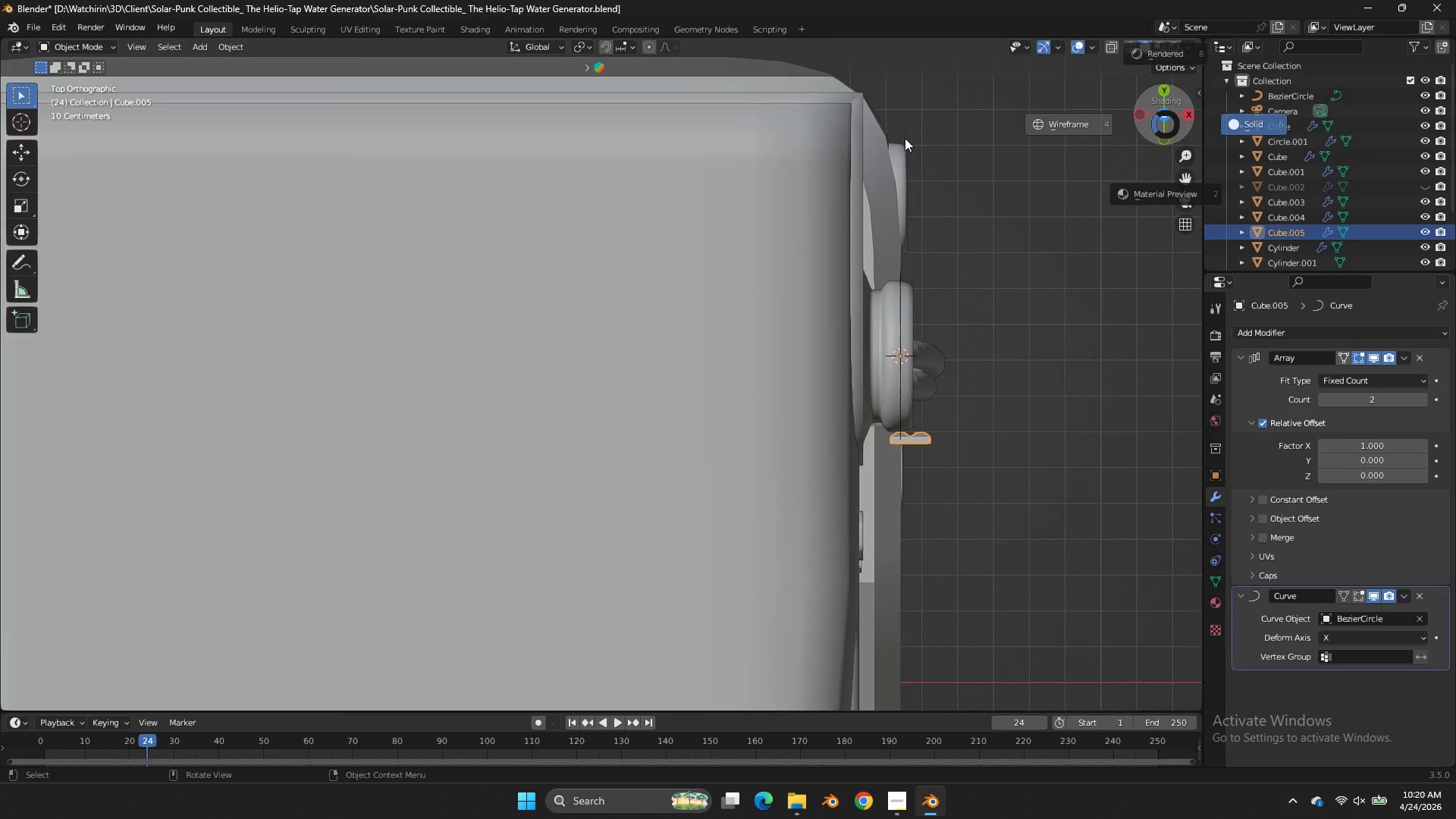 
type(zrz)
 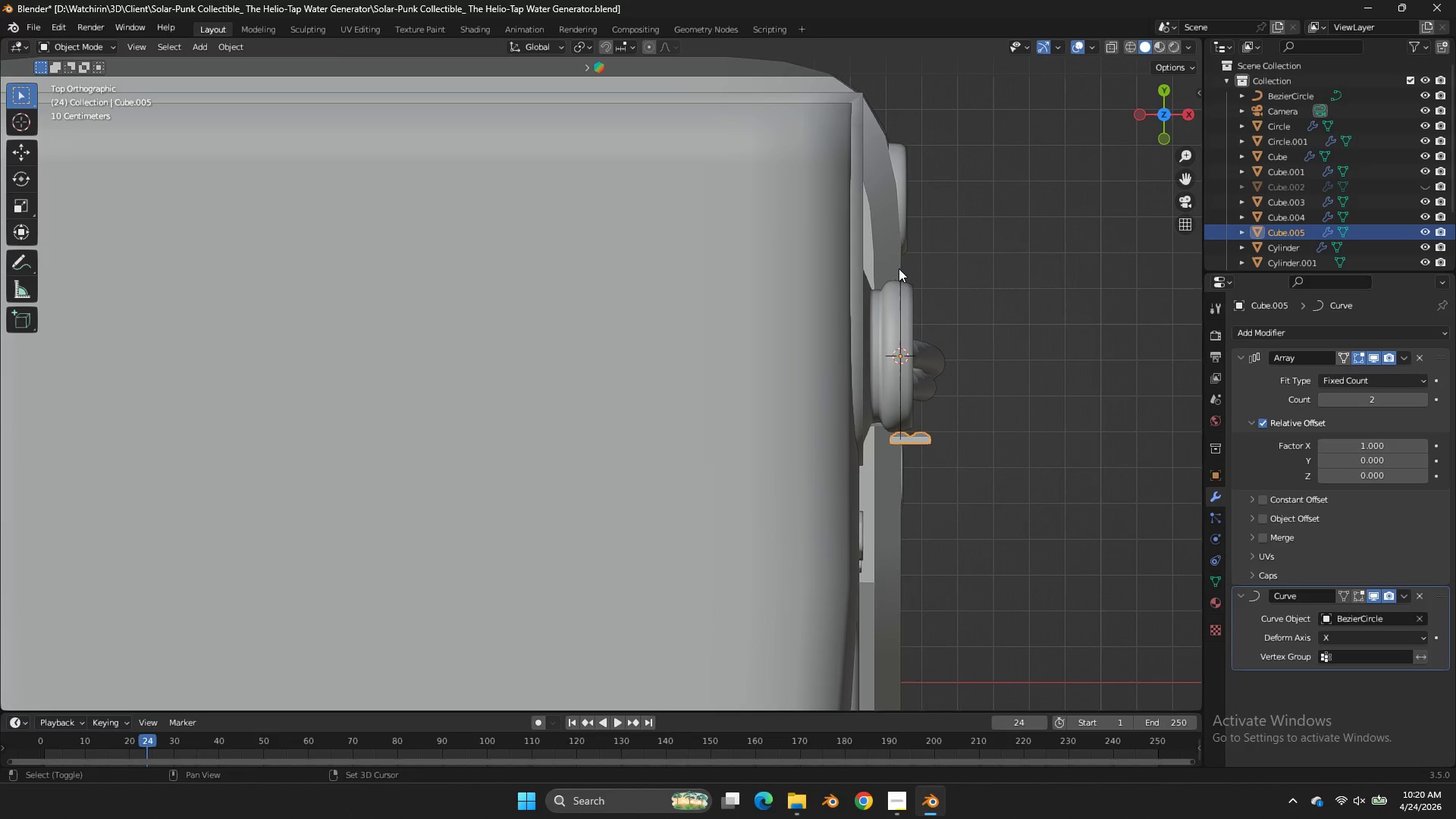 
hold_key(key=ShiftLeft, duration=1.05)
left_click([902, 291])
 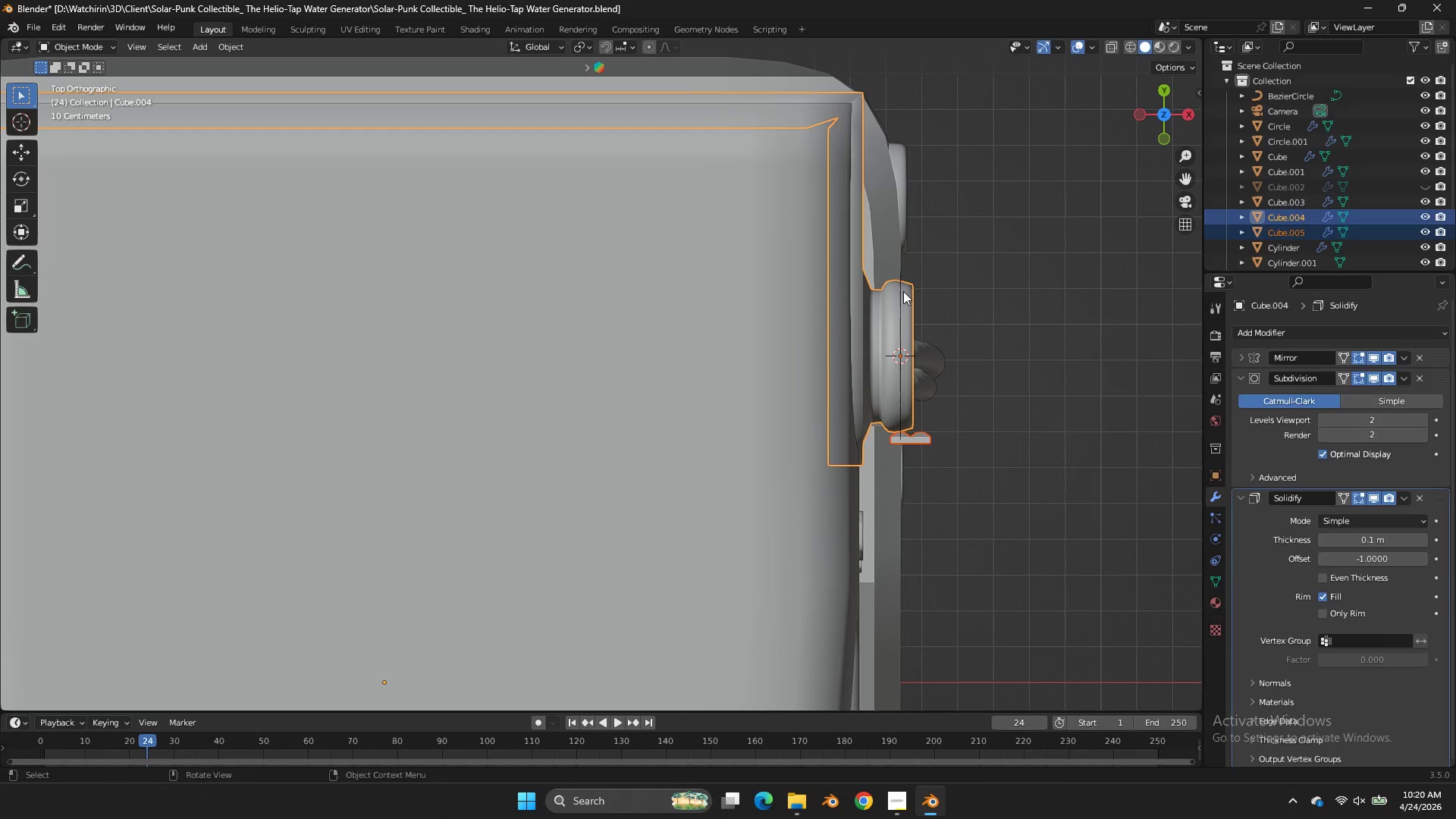 
key(Control+ControlLeft)
 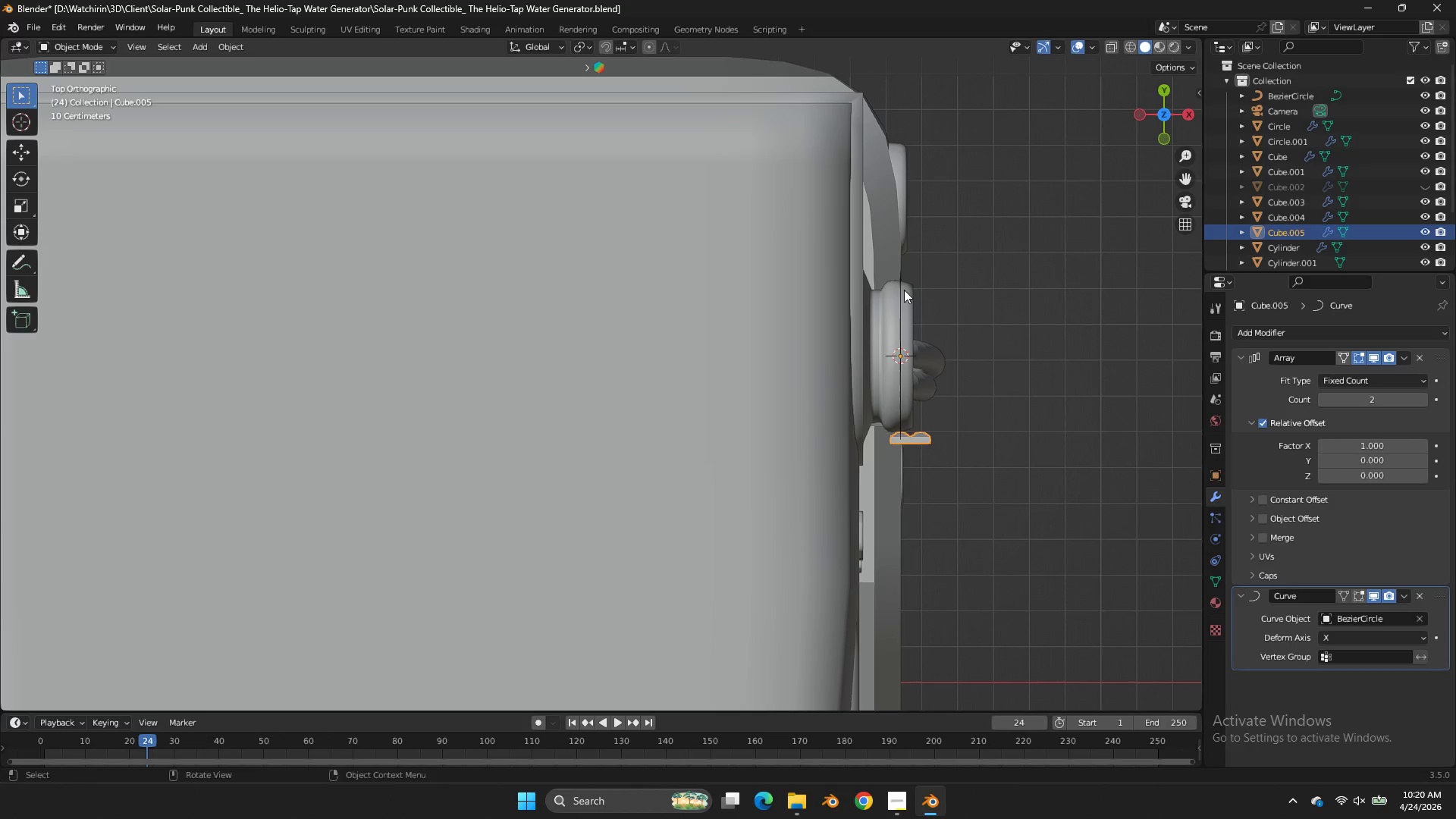 
key(Control+Z)
 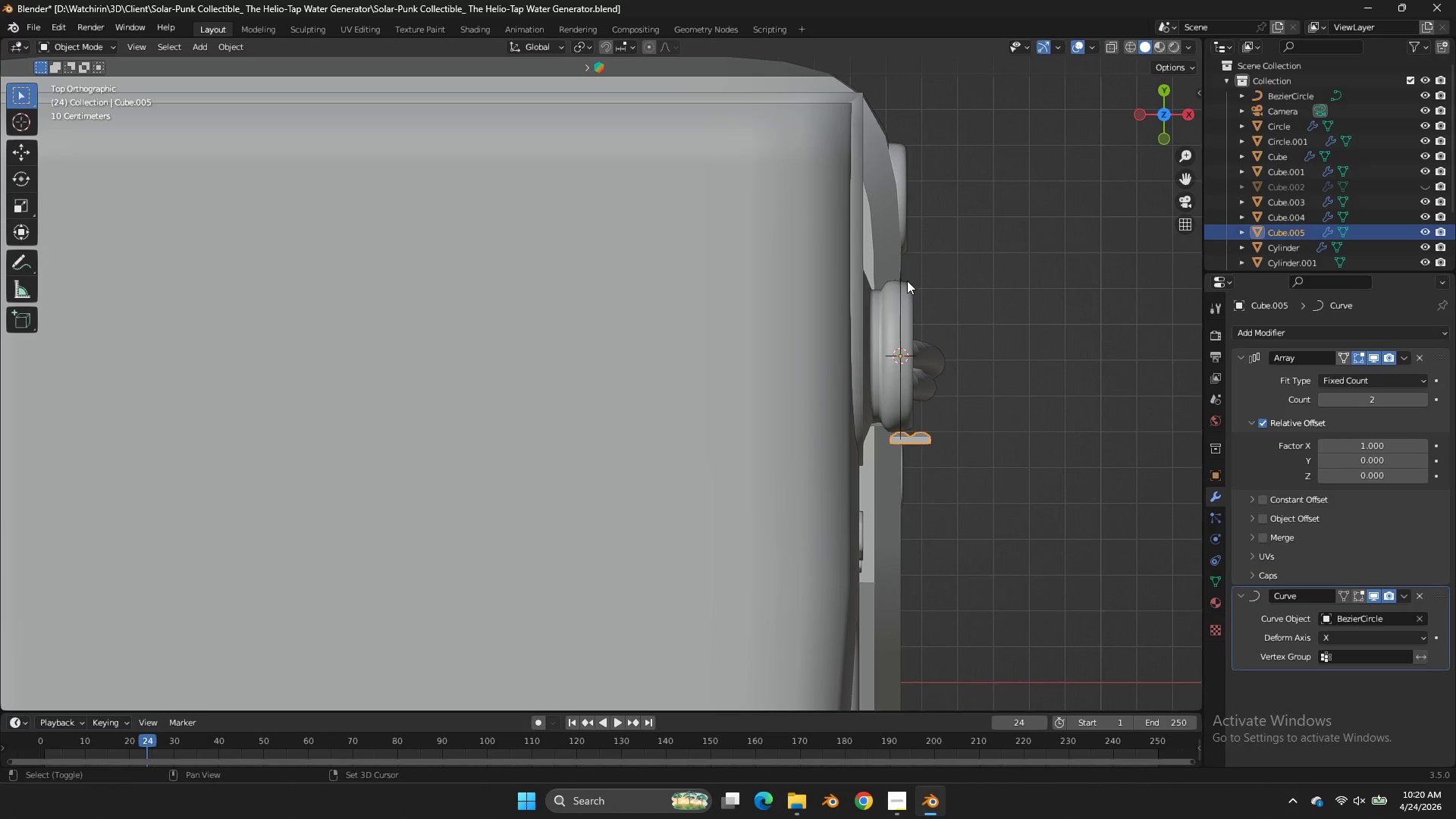 
hold_key(key=ShiftLeft, duration=0.89)
left_click_drag(start_coordinate=[903, 284], to_coordinate=[897, 295])
 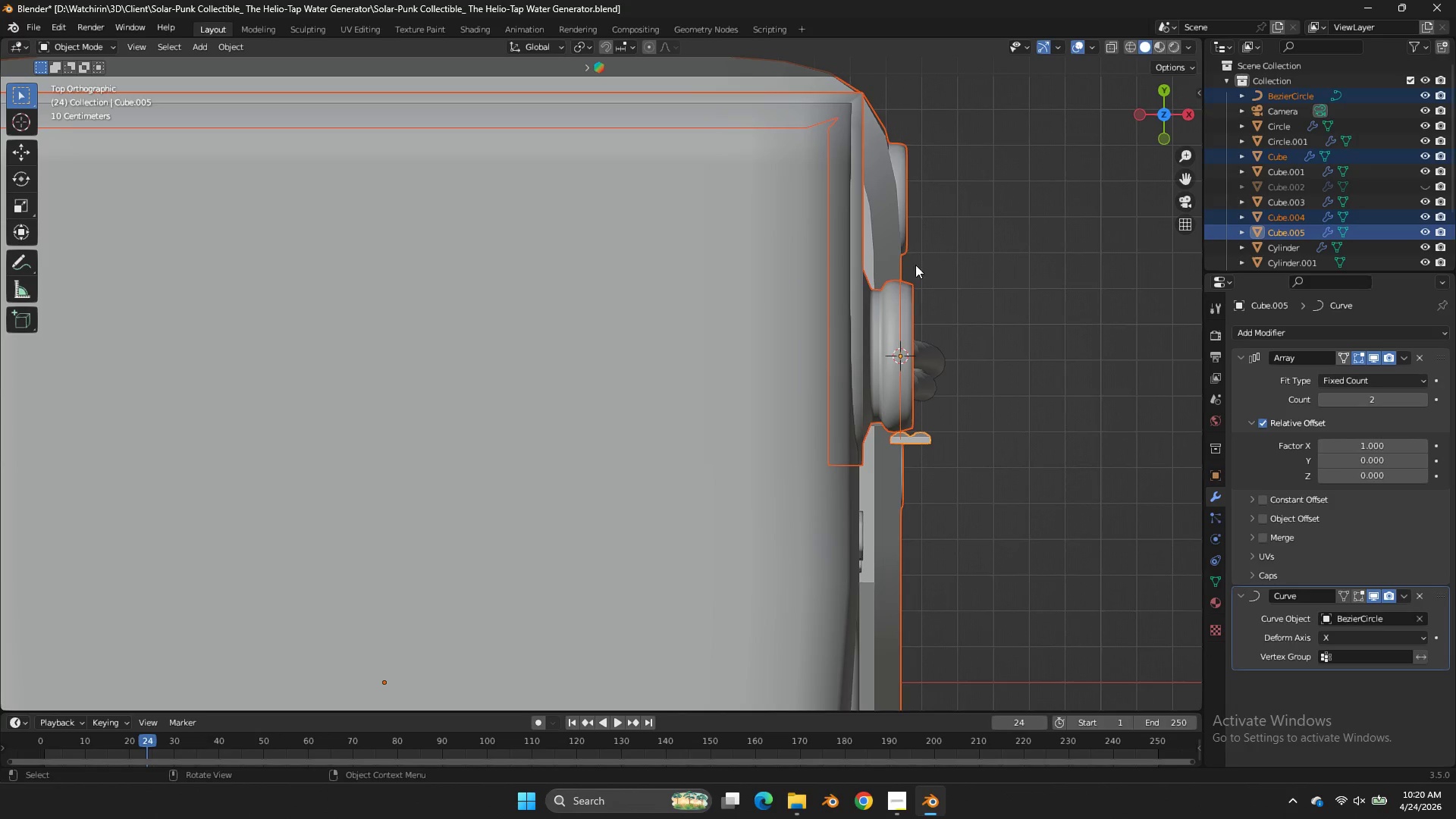 
hold_key(key=ControlLeft, duration=0.84)
left_click_drag(start_coordinate=[906, 223], to_coordinate=[890, 231])
 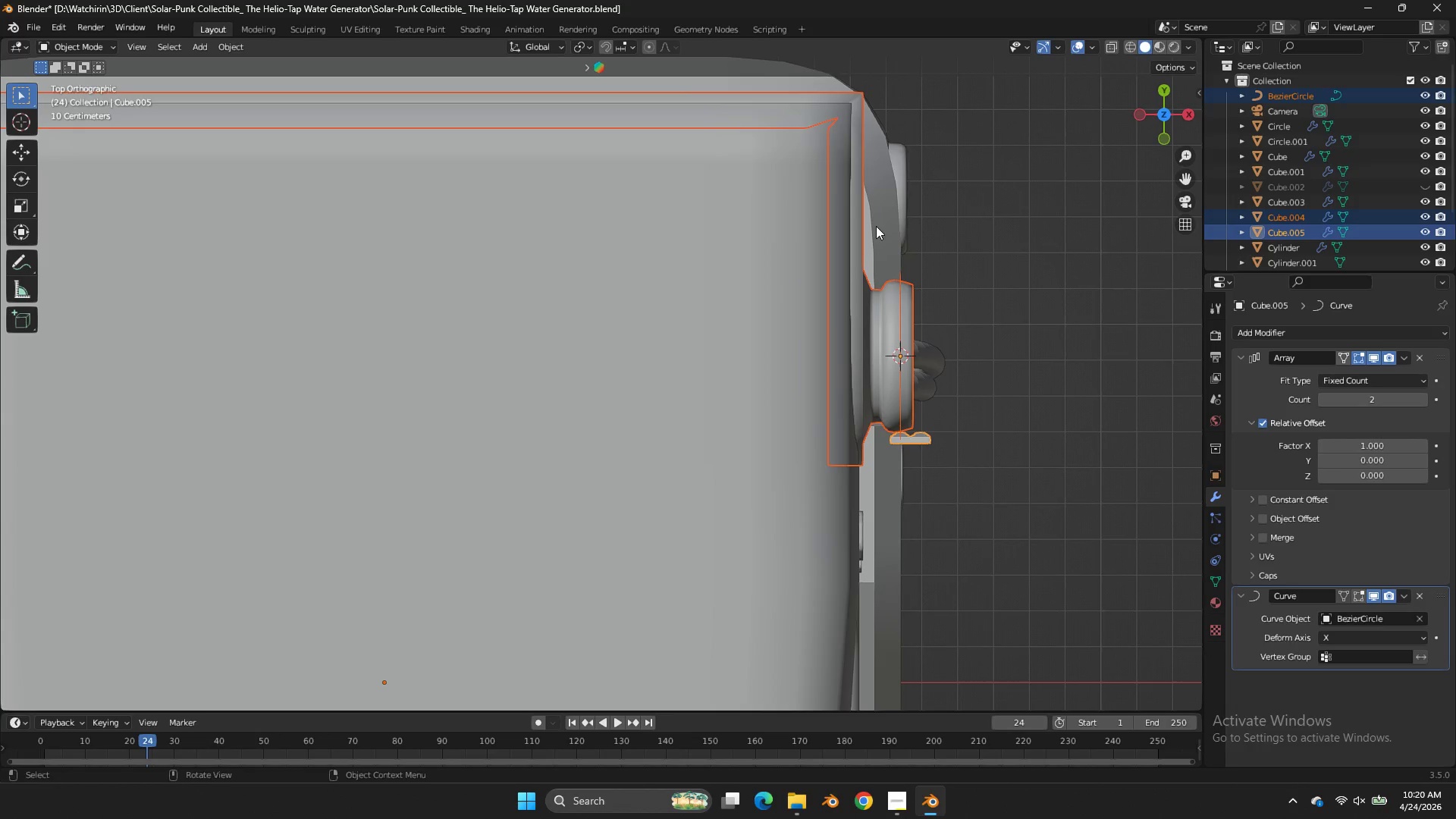 
key(NumpadDivide)
 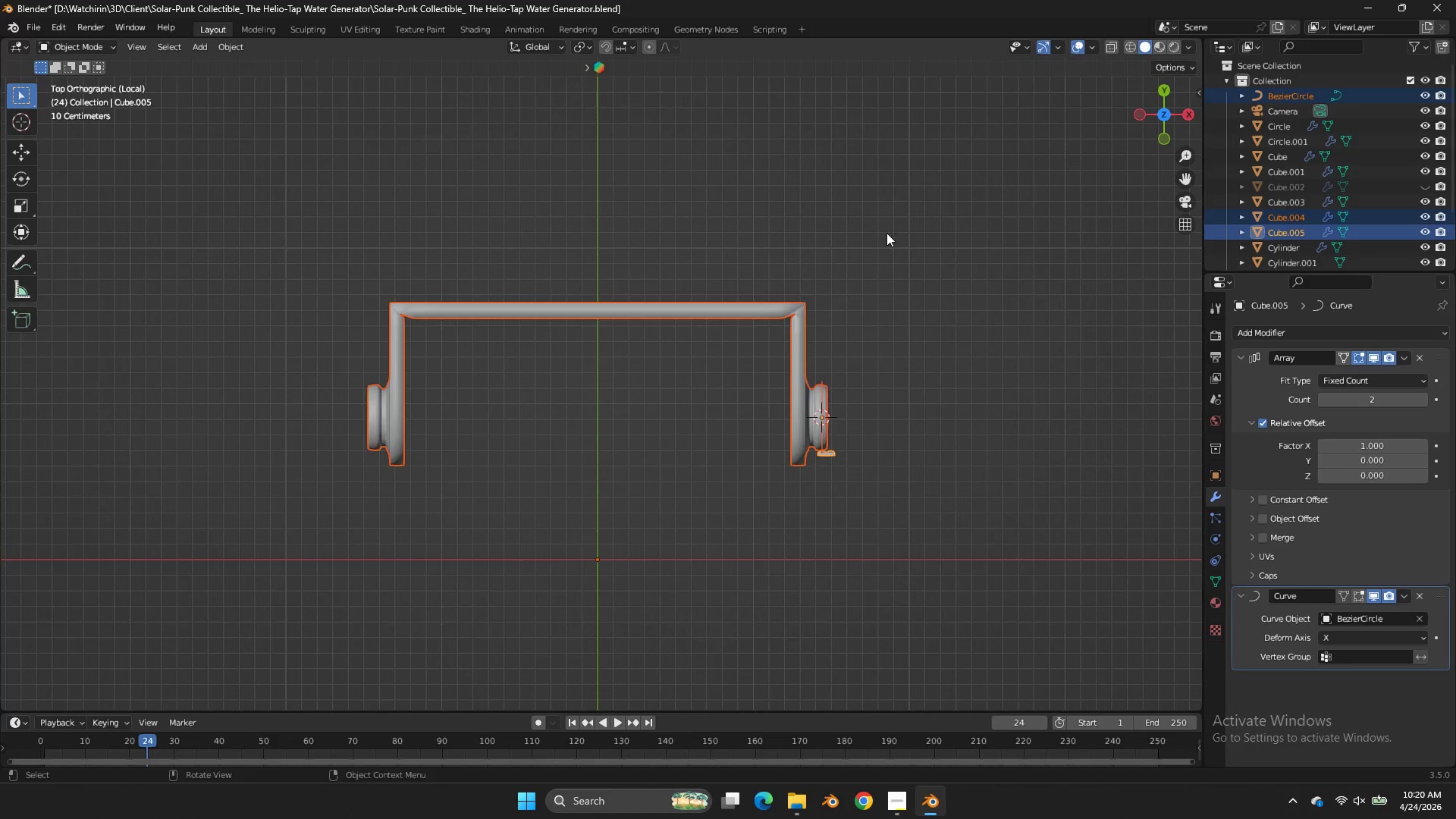 
scroll: coordinate [921, 258], scroll_direction: up, amount: 4.0
 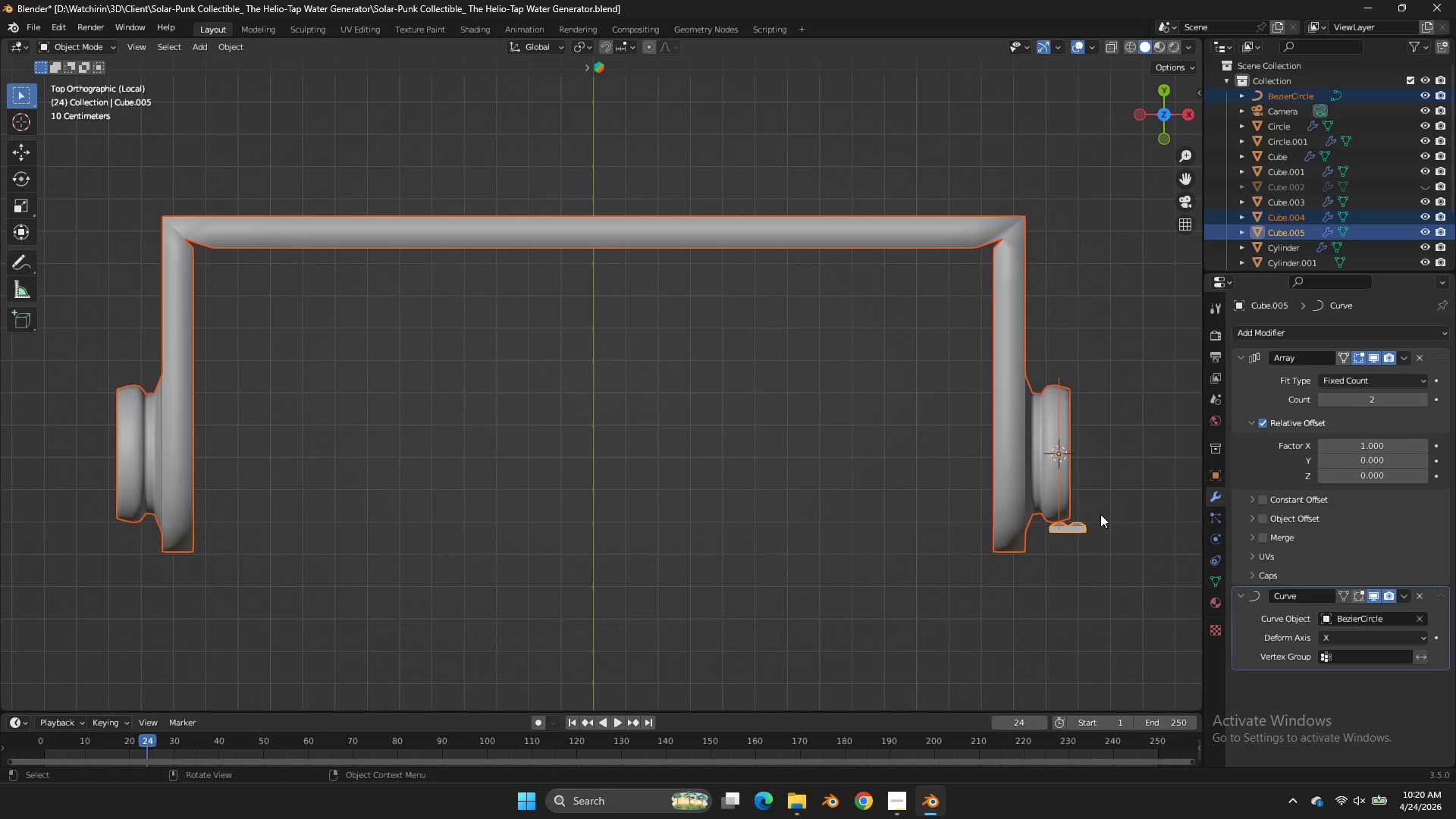 
left_click([1094, 519])
 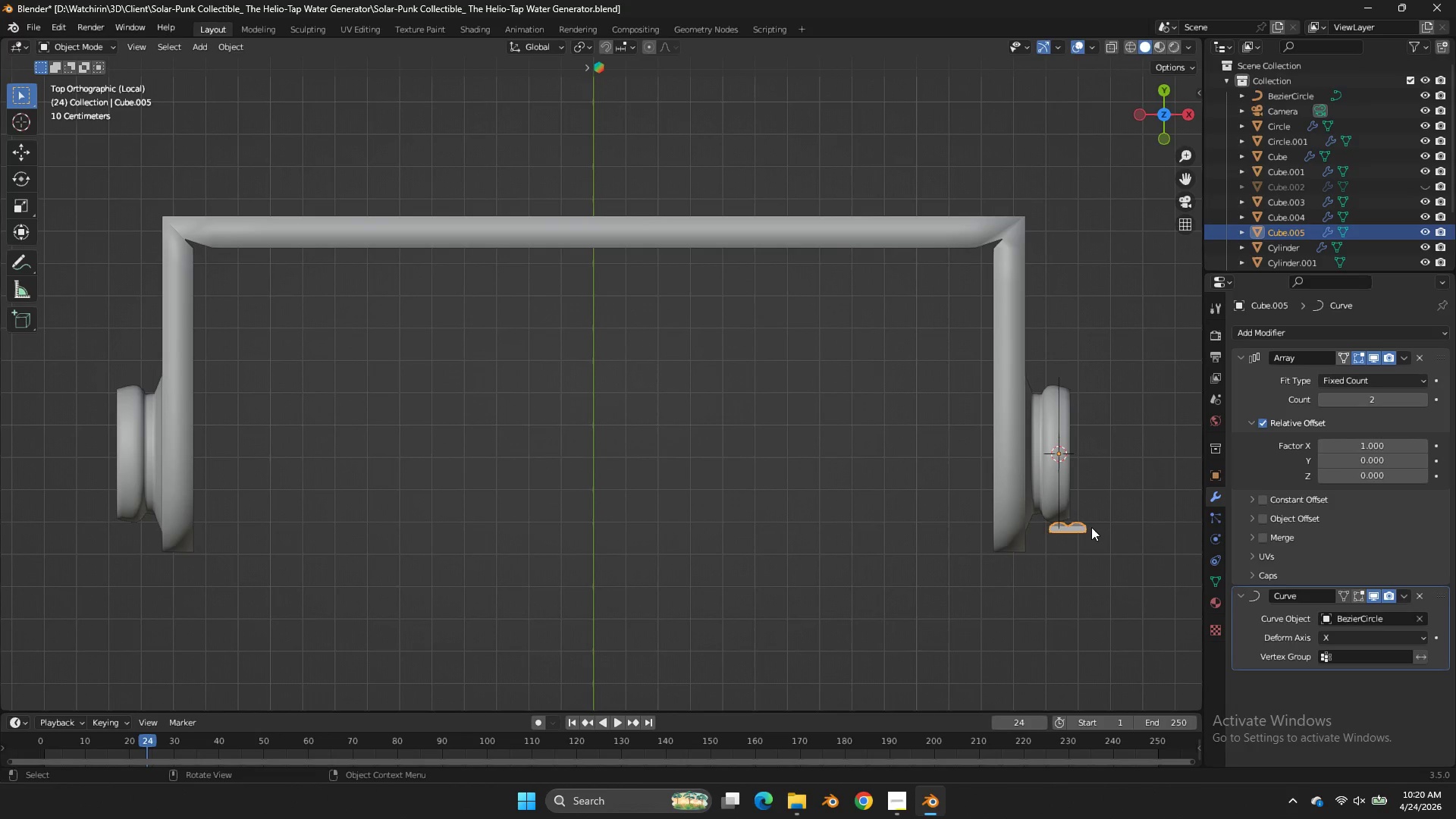 
key(R)
 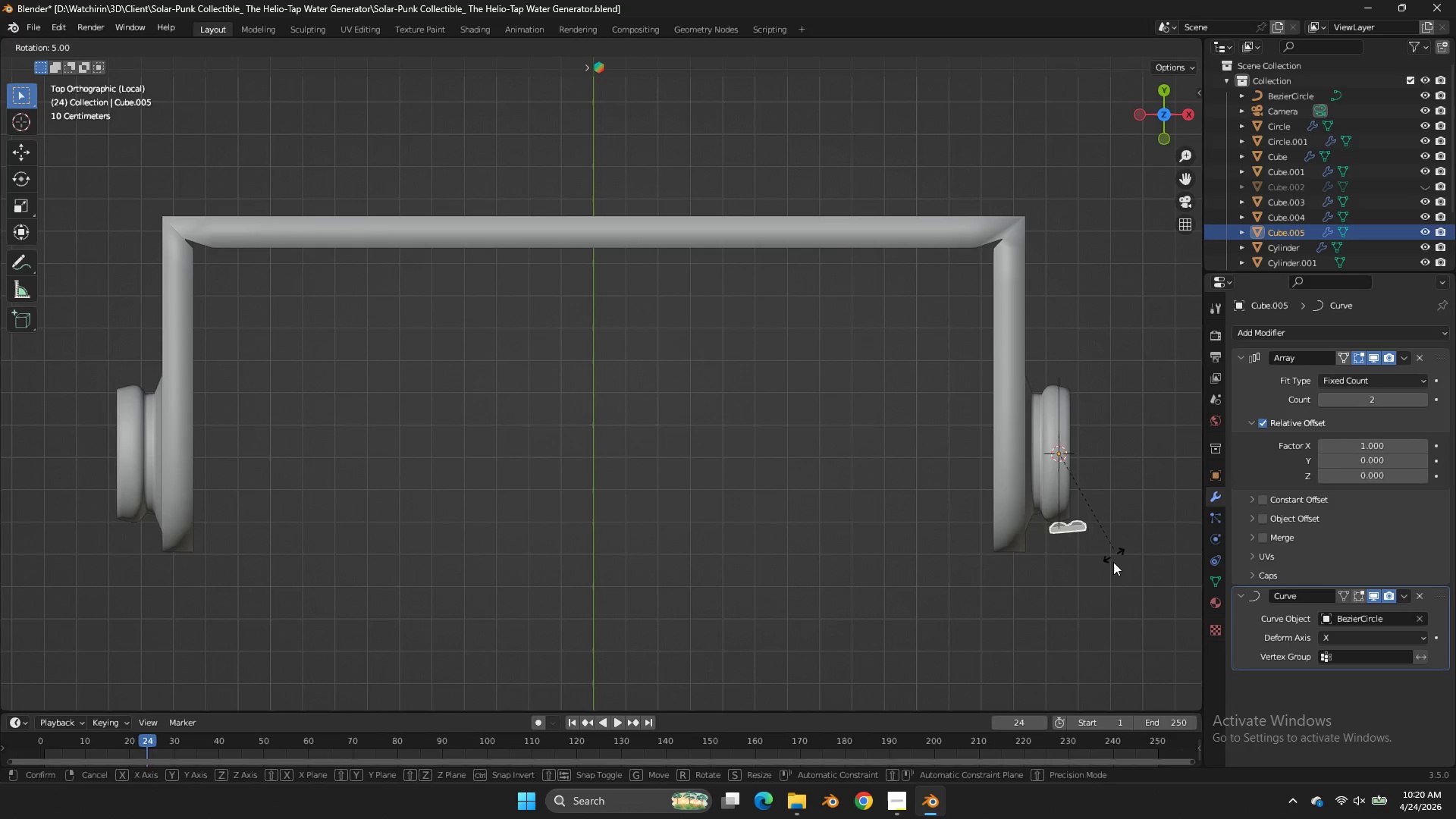 
hold_key(key=ControlLeft, duration=2.75)
left_click([894, 560])
 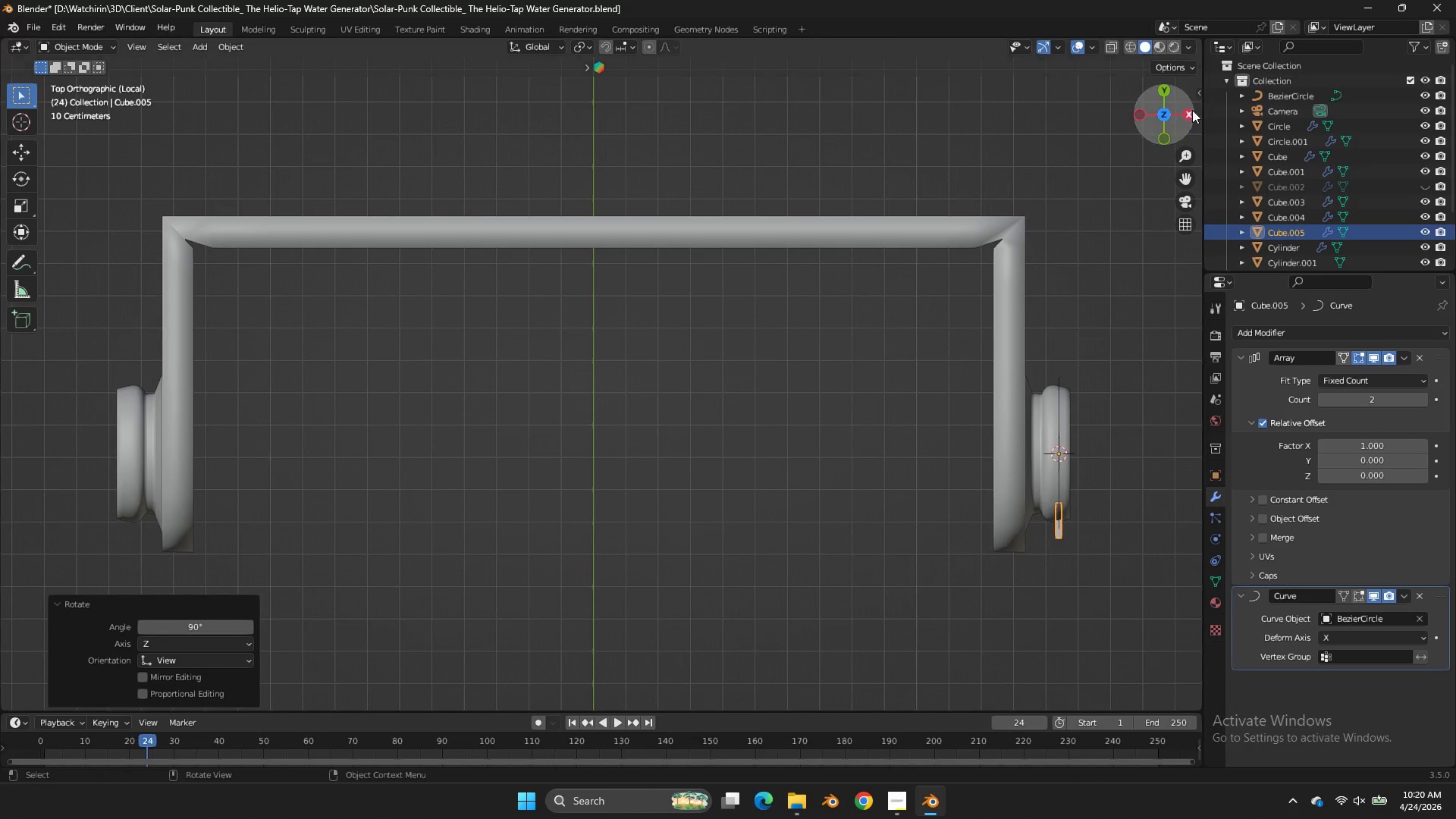 
left_click([1188, 112])
 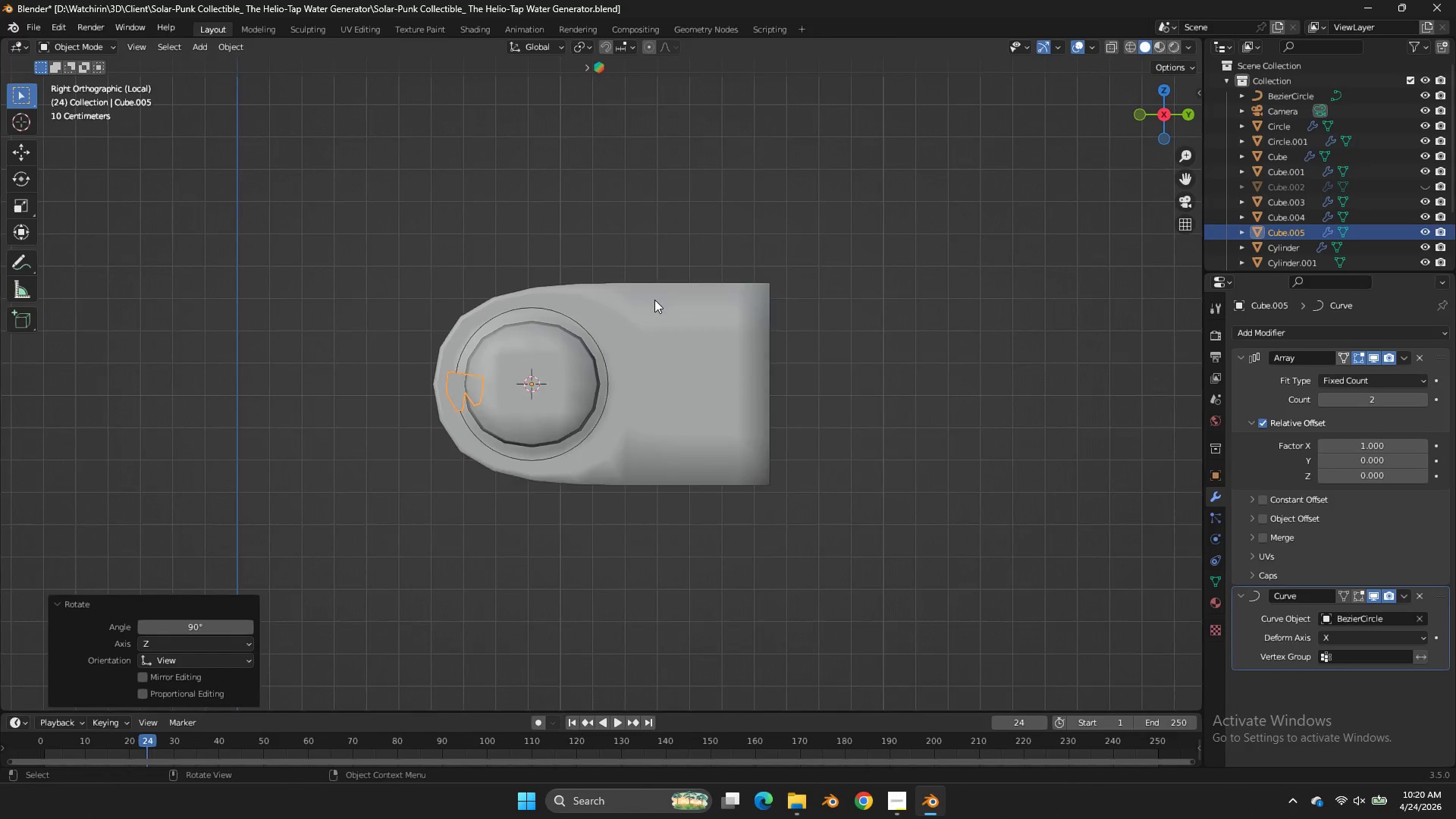 
key(R)
 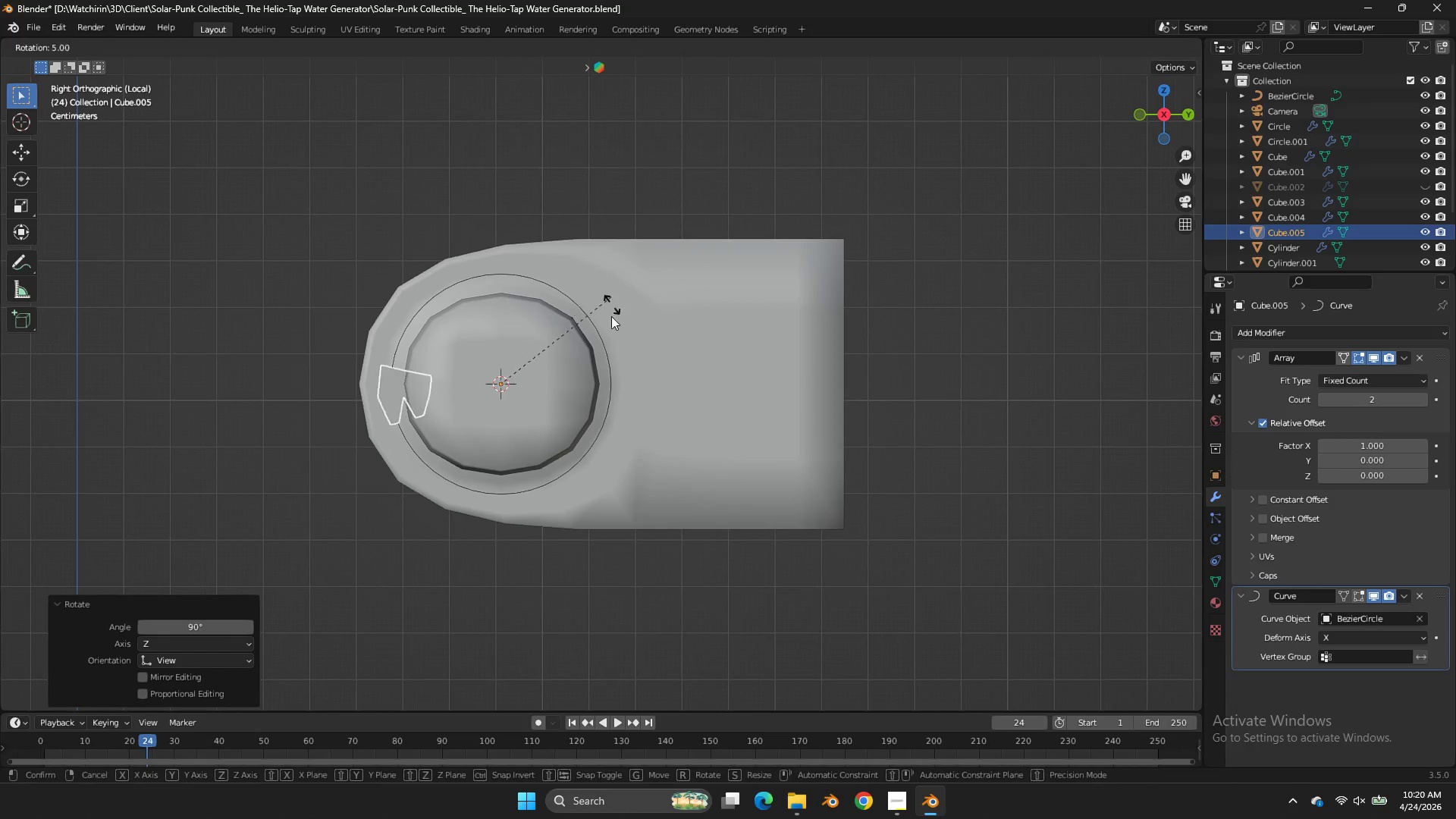 
hold_key(key=ControlLeft, duration=4.3)
 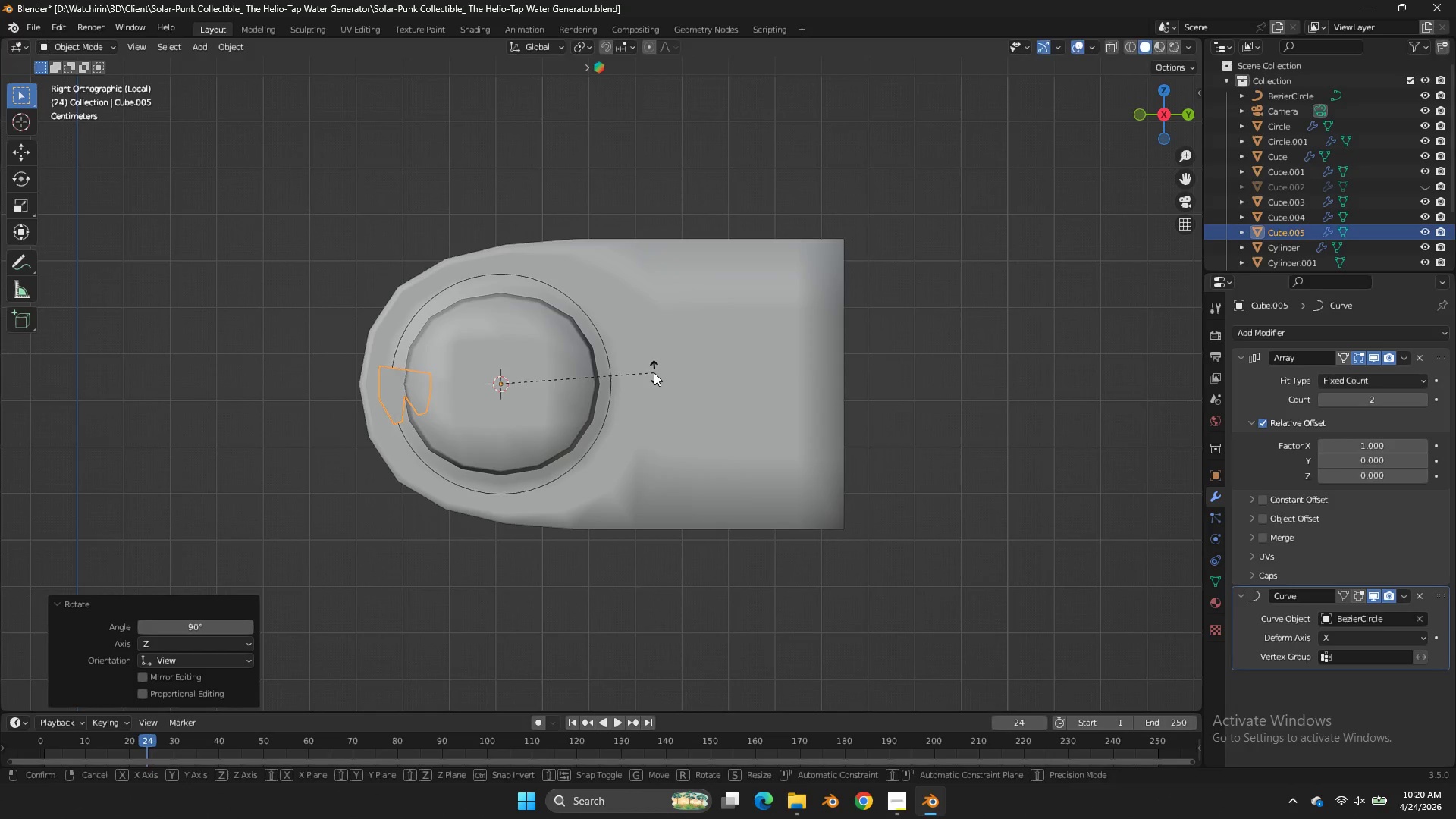 
scroll: coordinate [654, 299], scroll_direction: up, amount: 2.0
 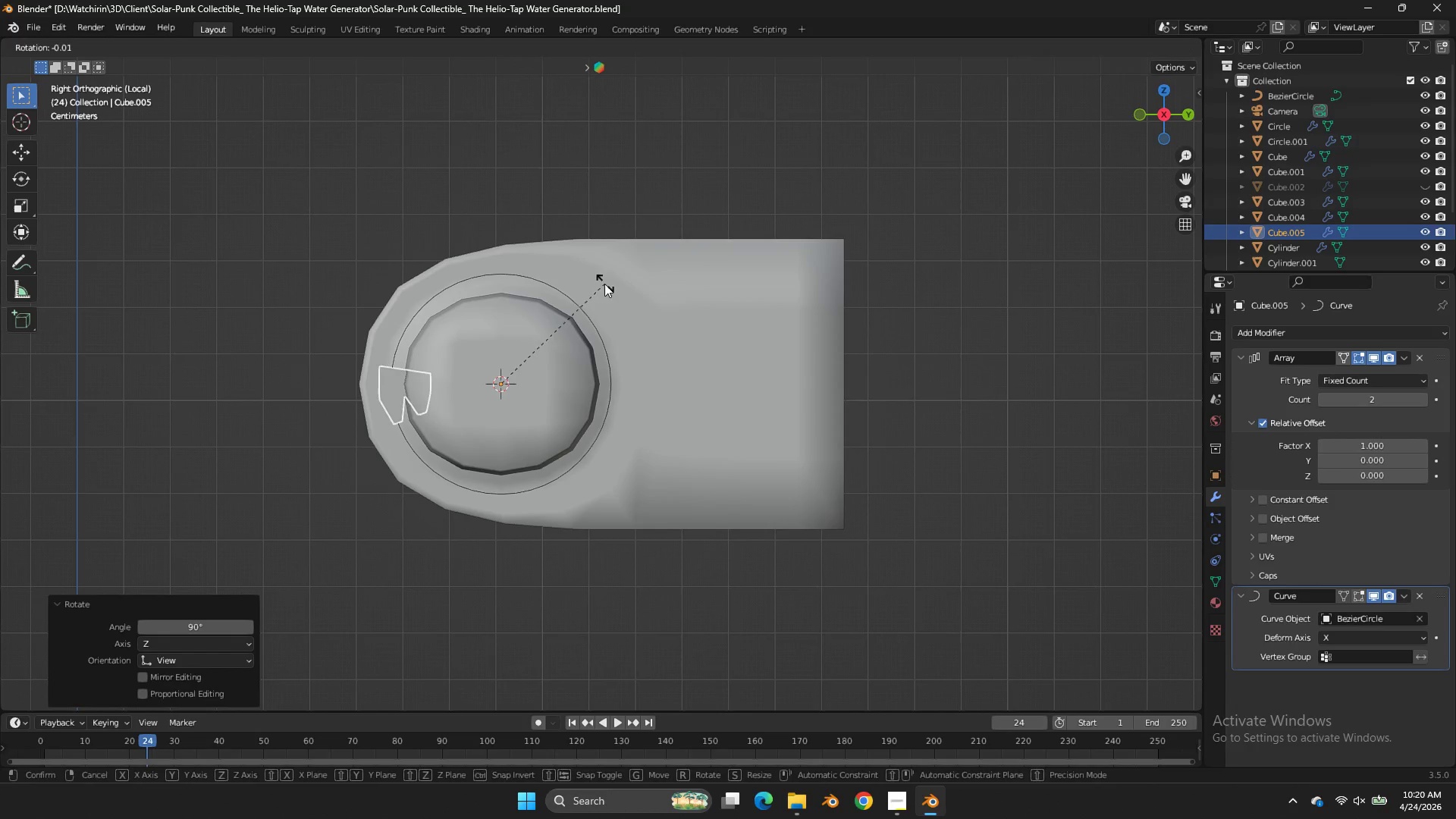 
right_click([548, 465])
 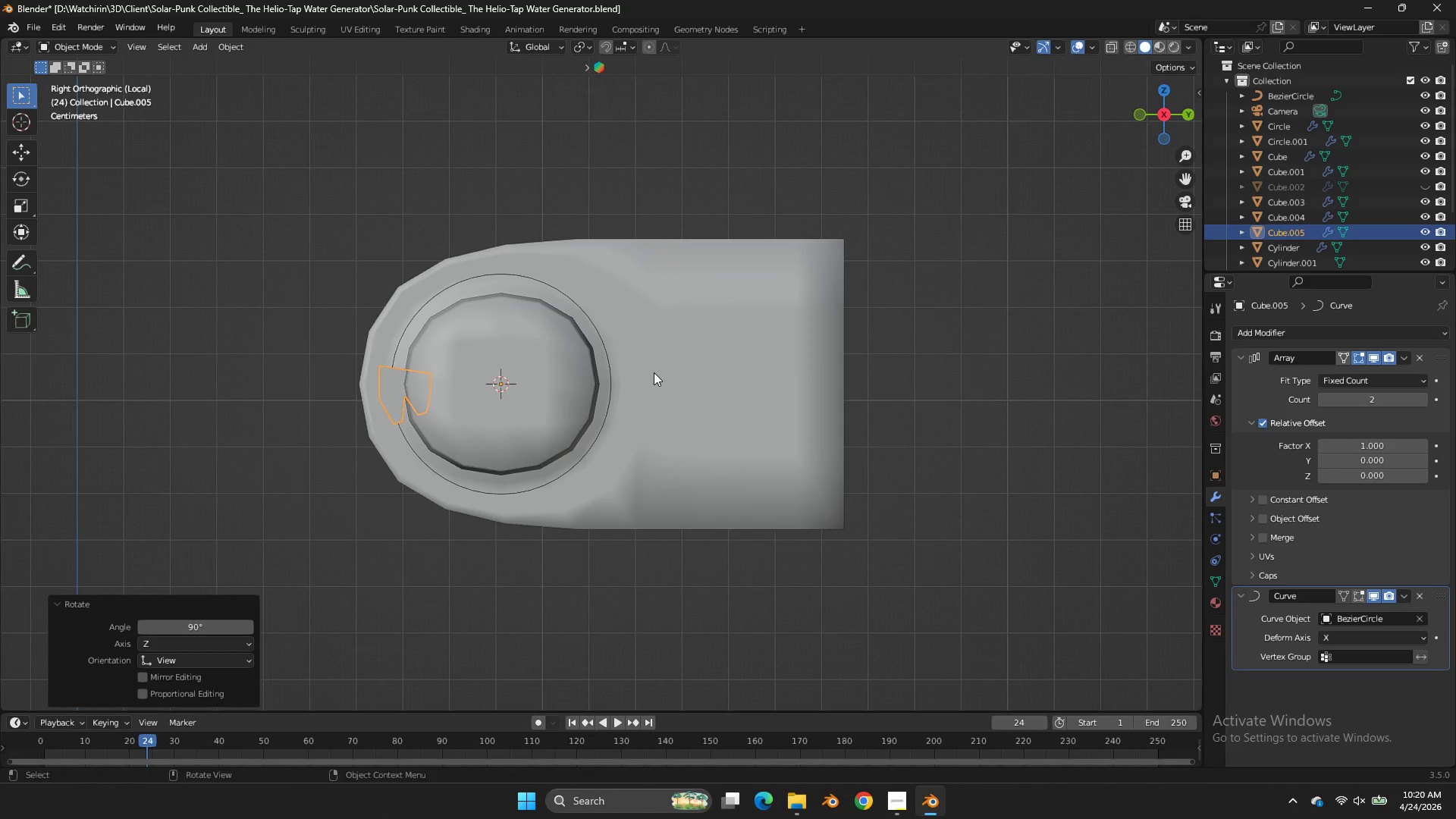 
scroll: coordinate [548, 465], scroll_direction: up, amount: 1.0
 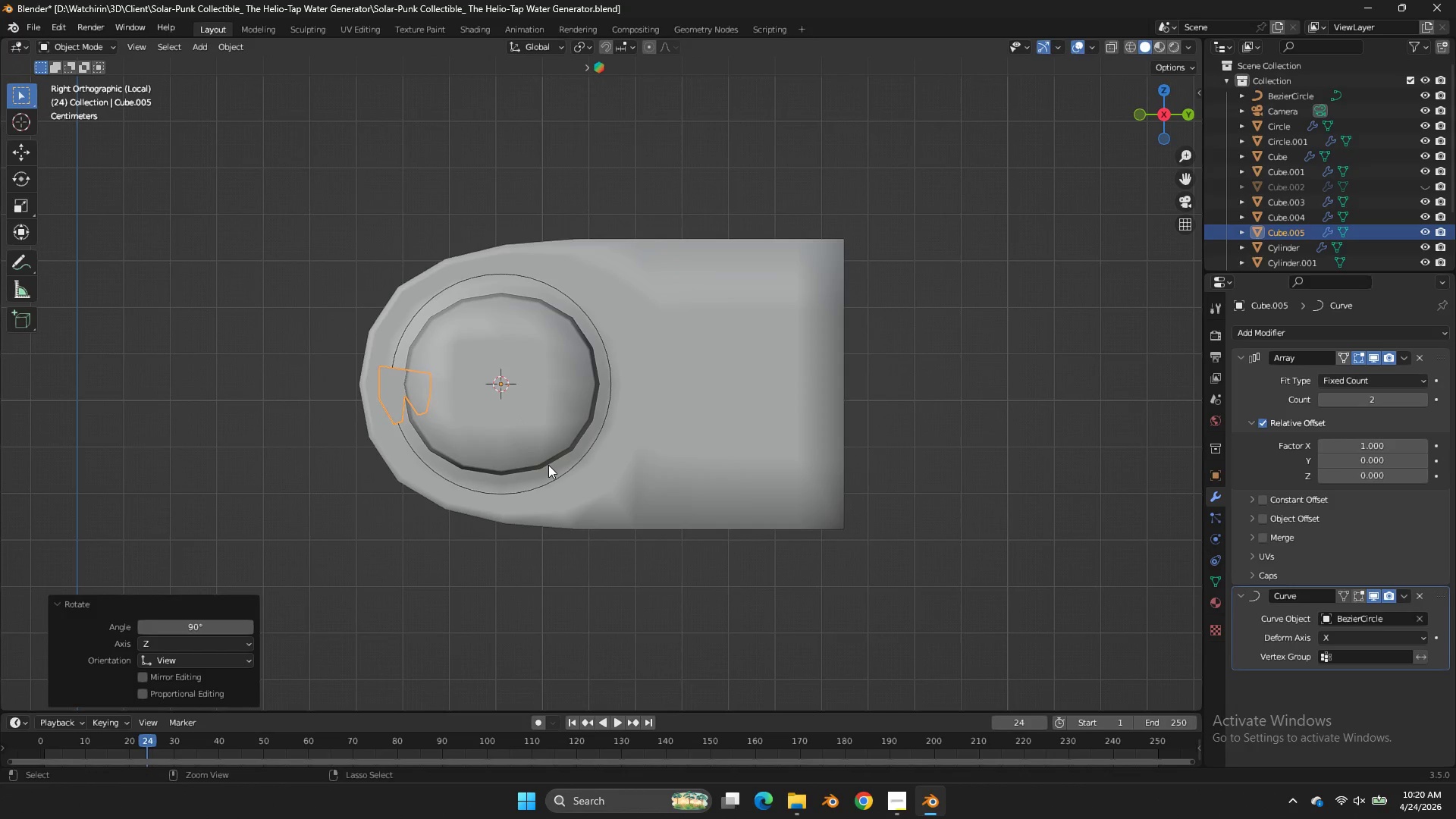 
key(R)
 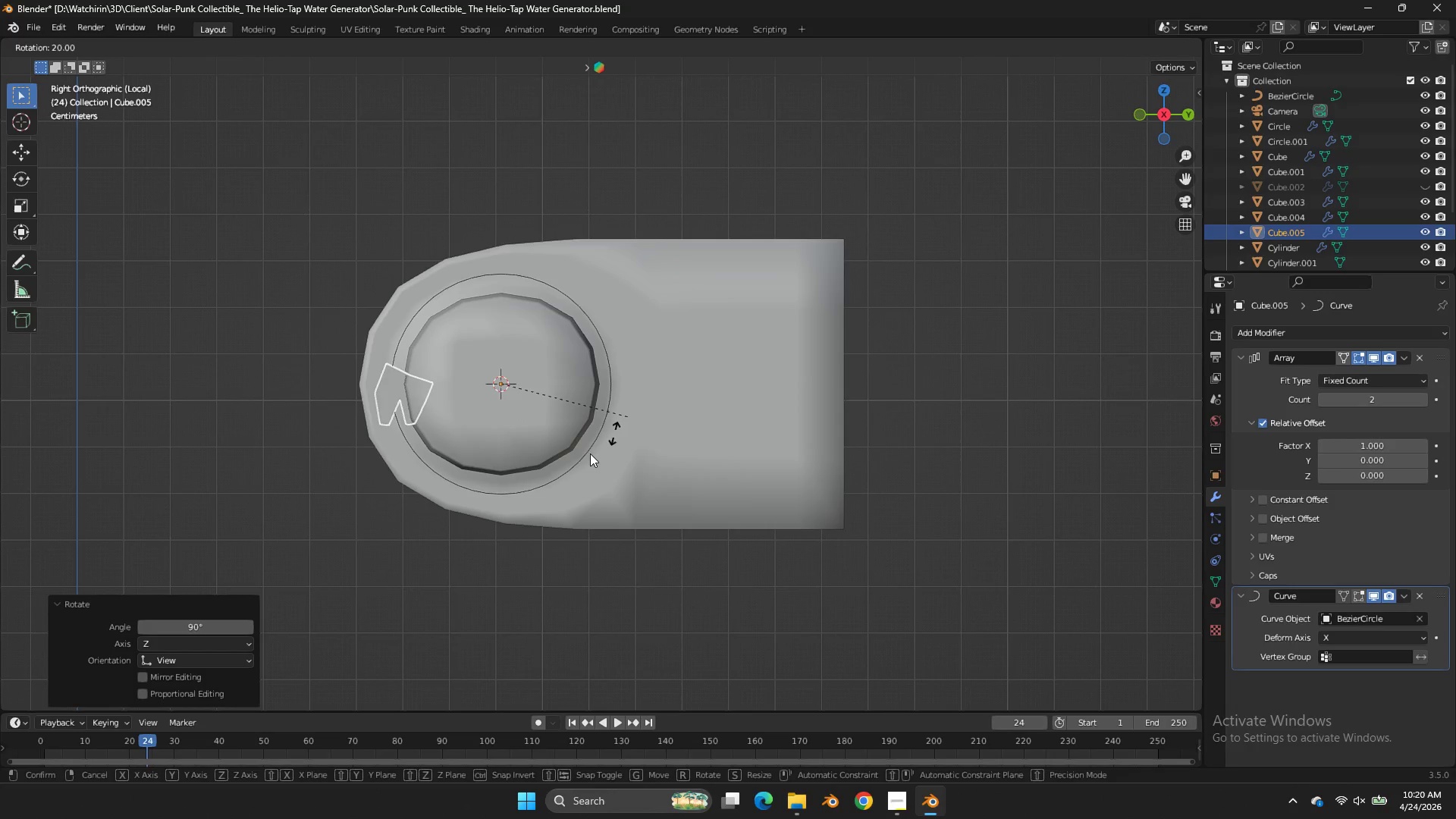 
hold_key(key=ControlLeft, duration=0.81)
left_click([492, 506])
 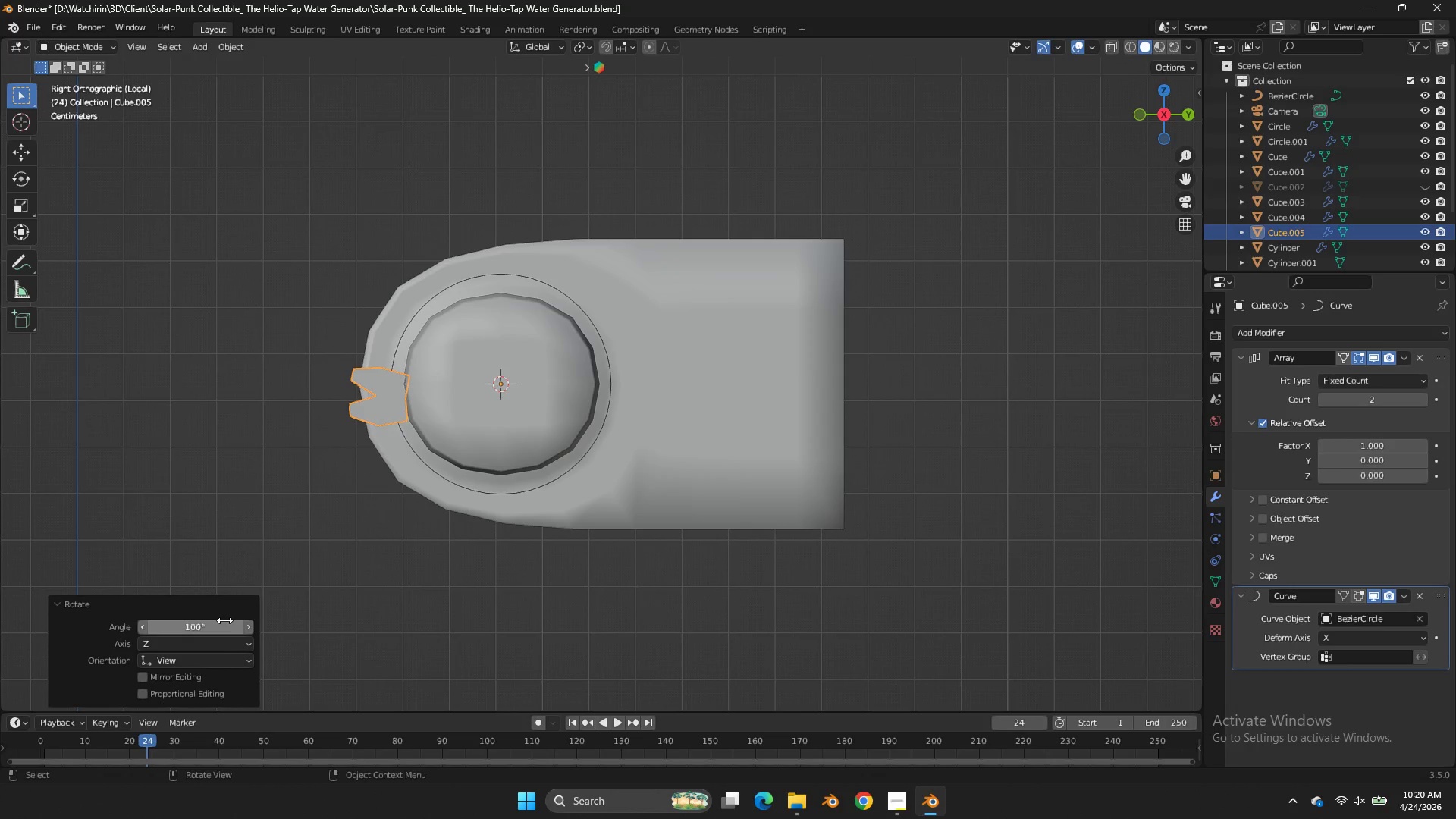 
left_click([224, 620])
 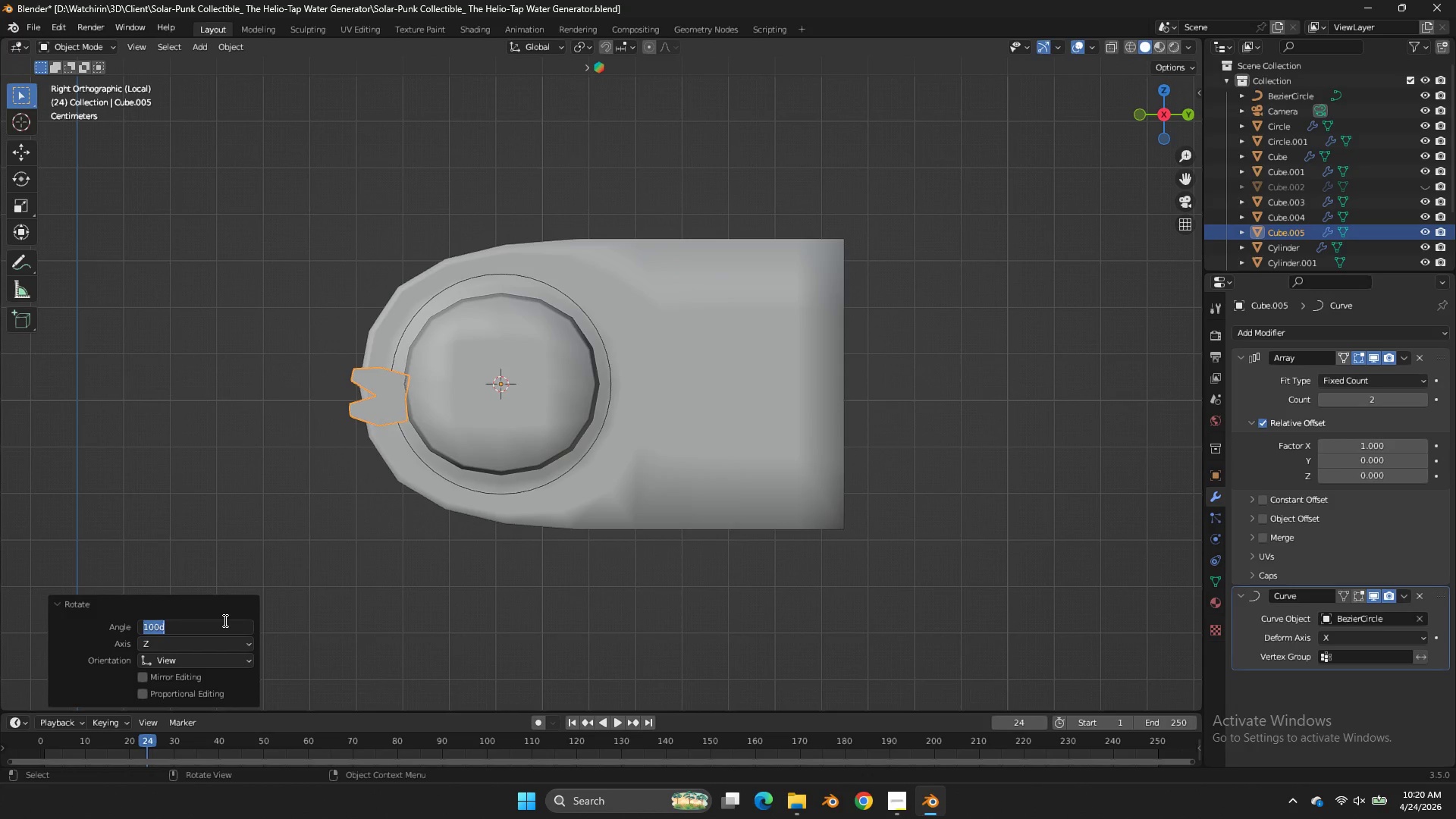 
type(90)
 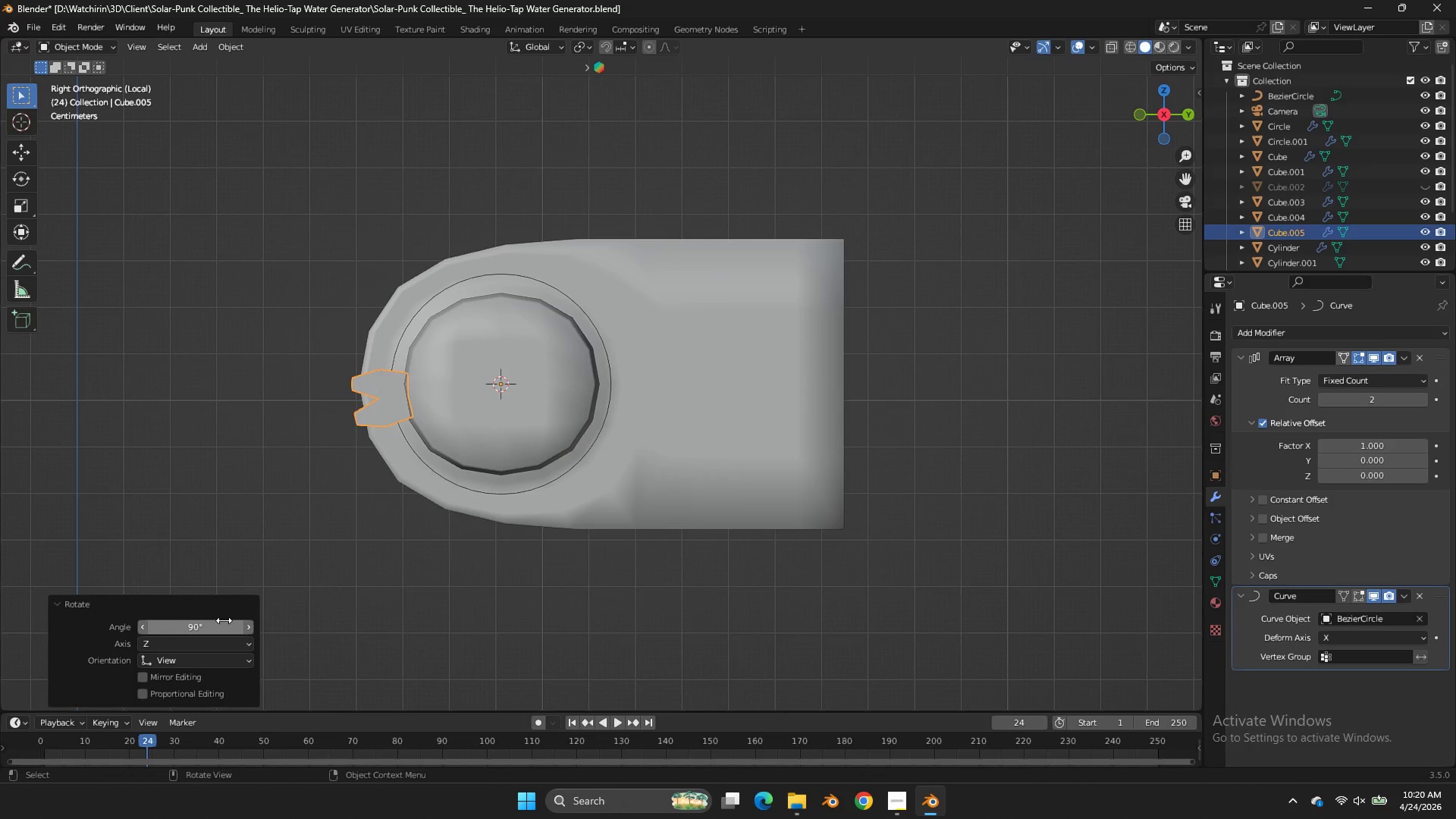 
key(Enter)
 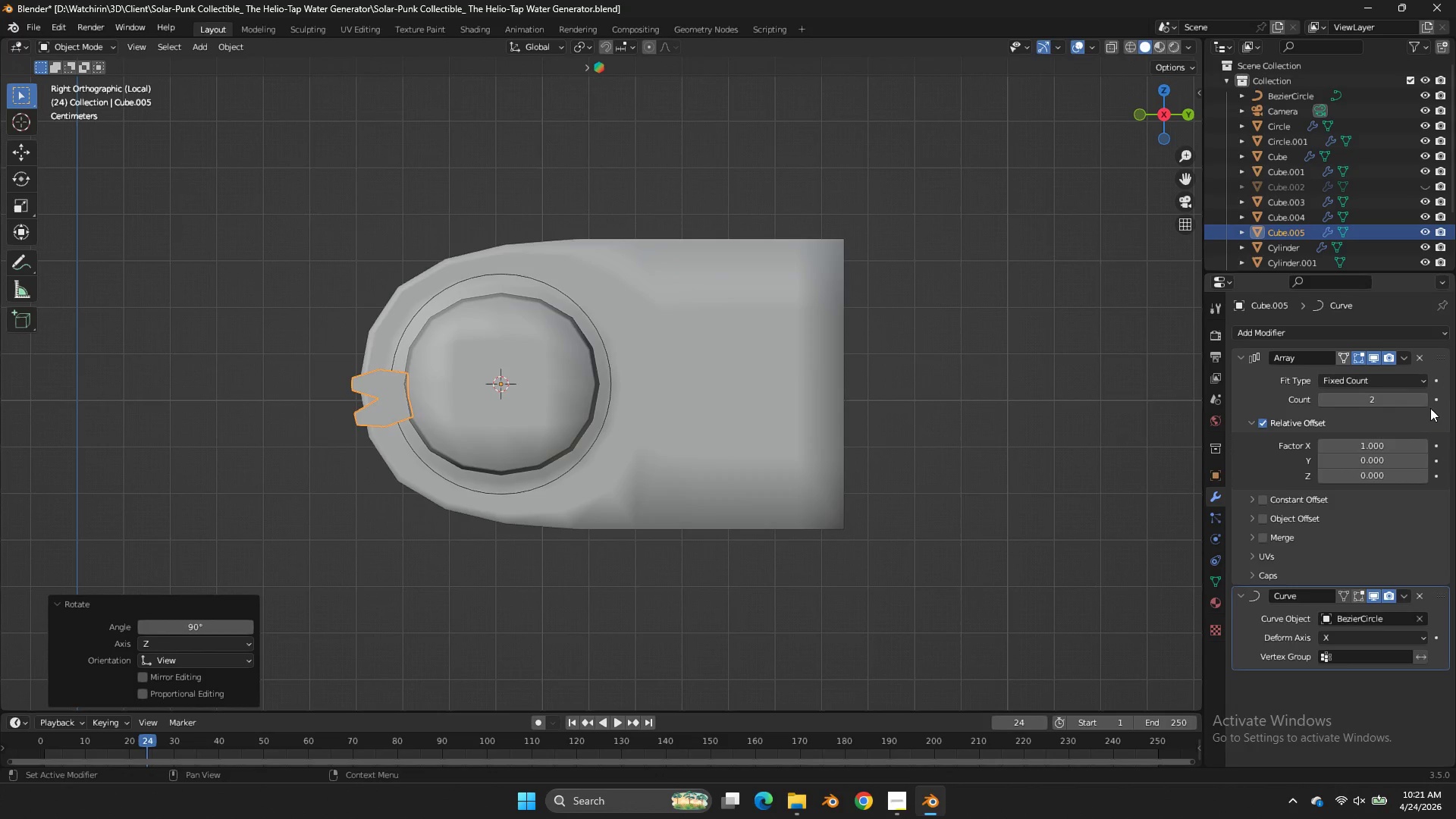 
double_click([1423, 397])
 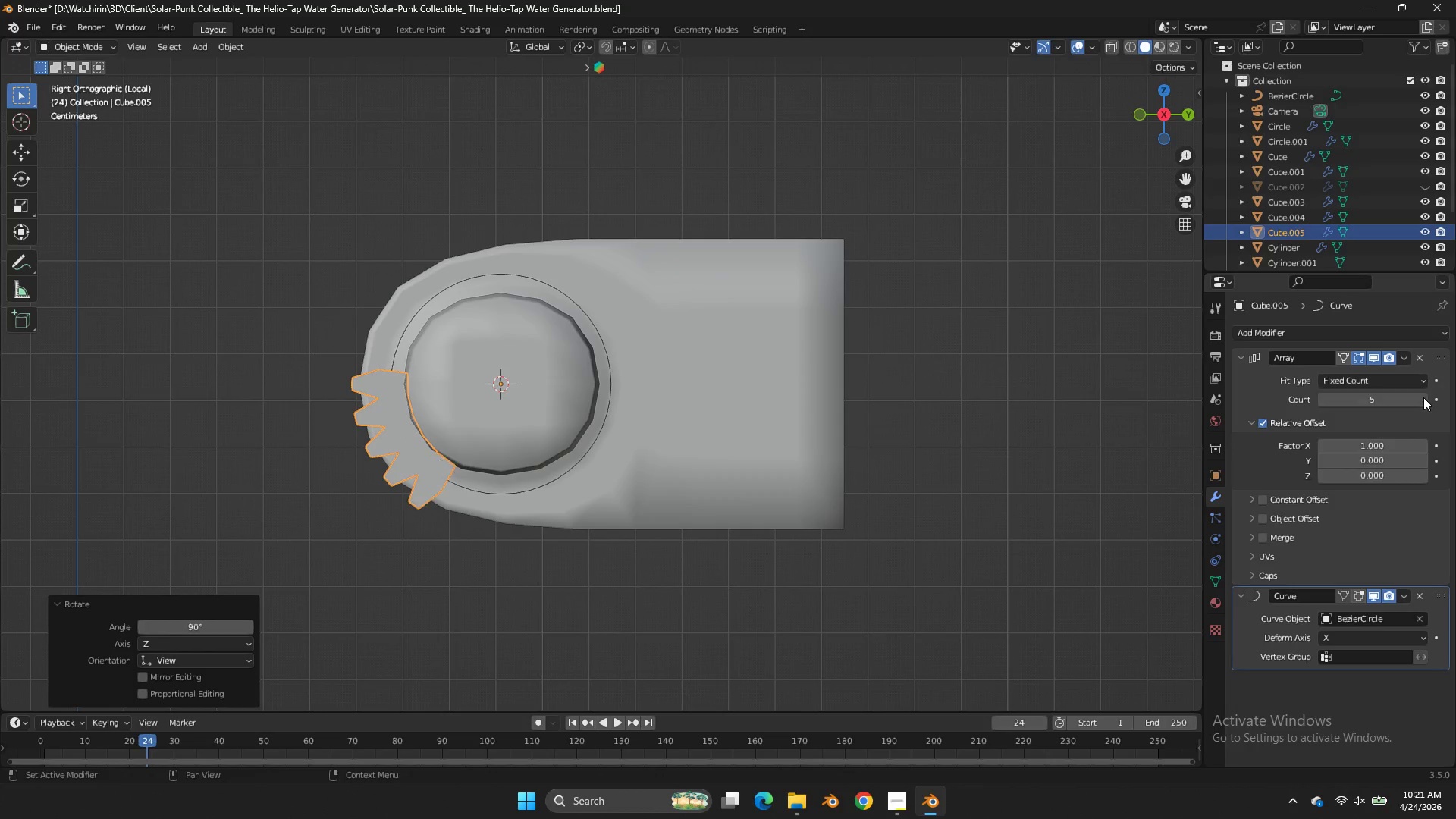 
triple_click([1423, 397])
 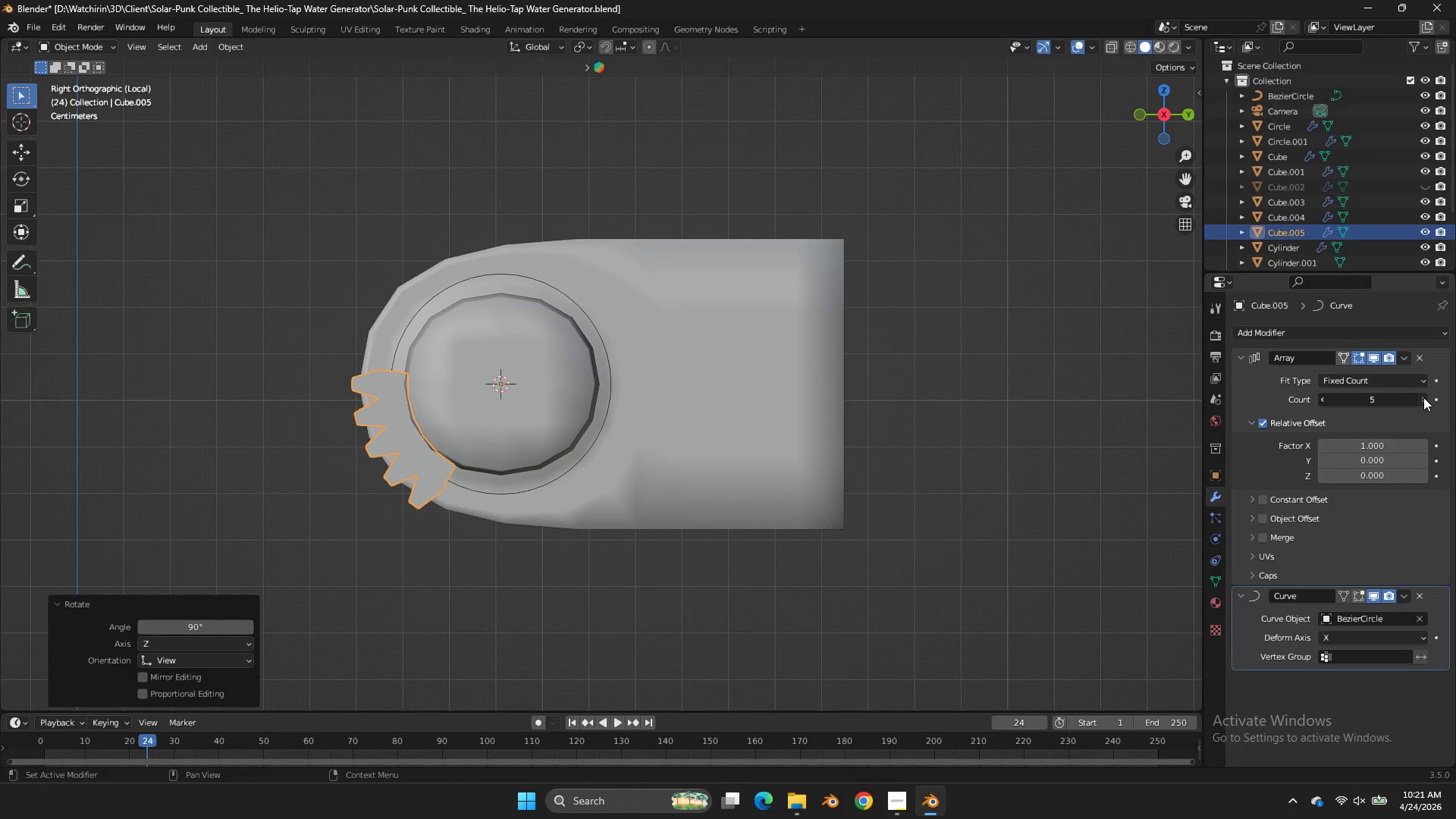 
triple_click([1423, 397])
 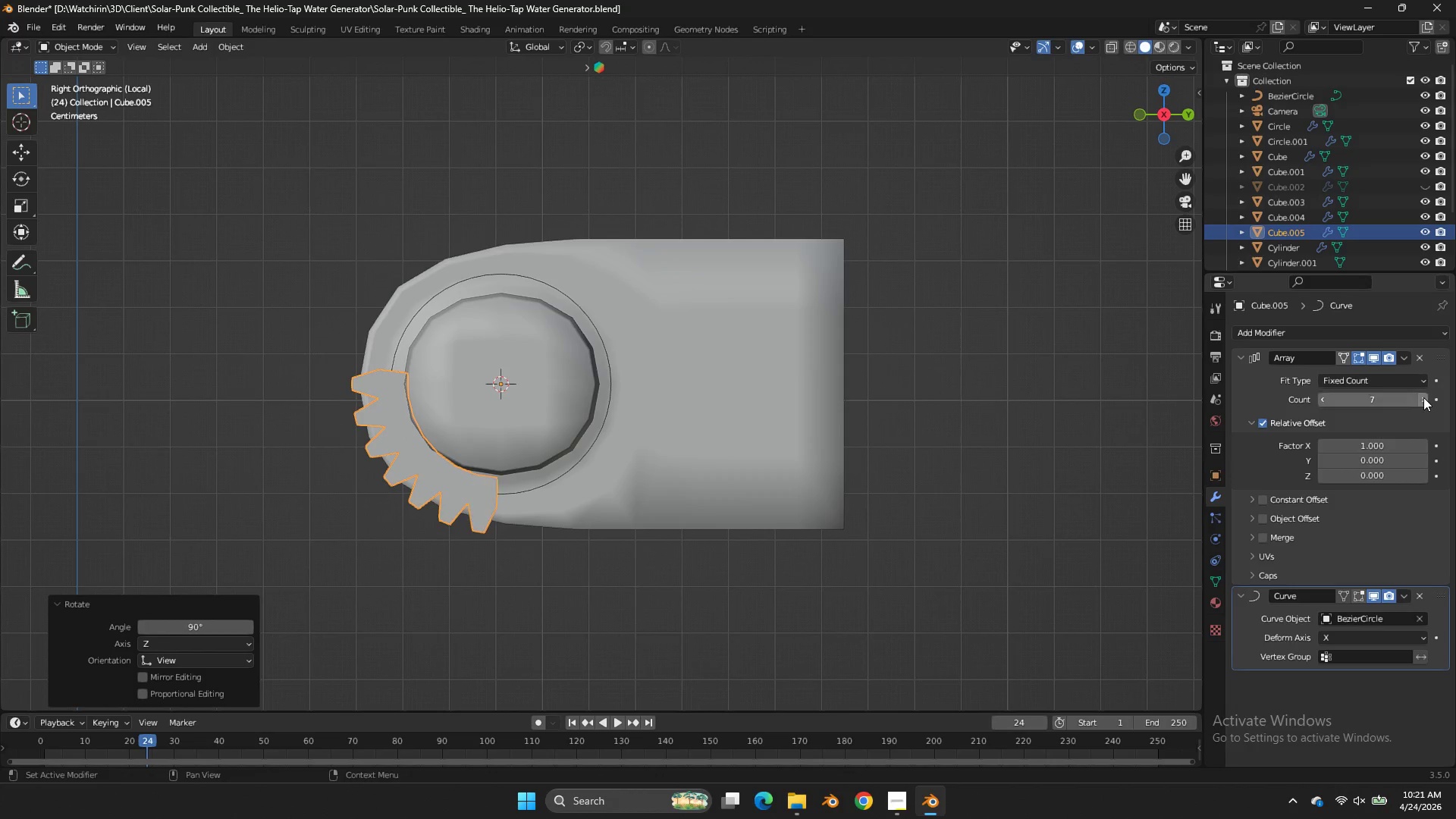 
triple_click([1423, 397])
 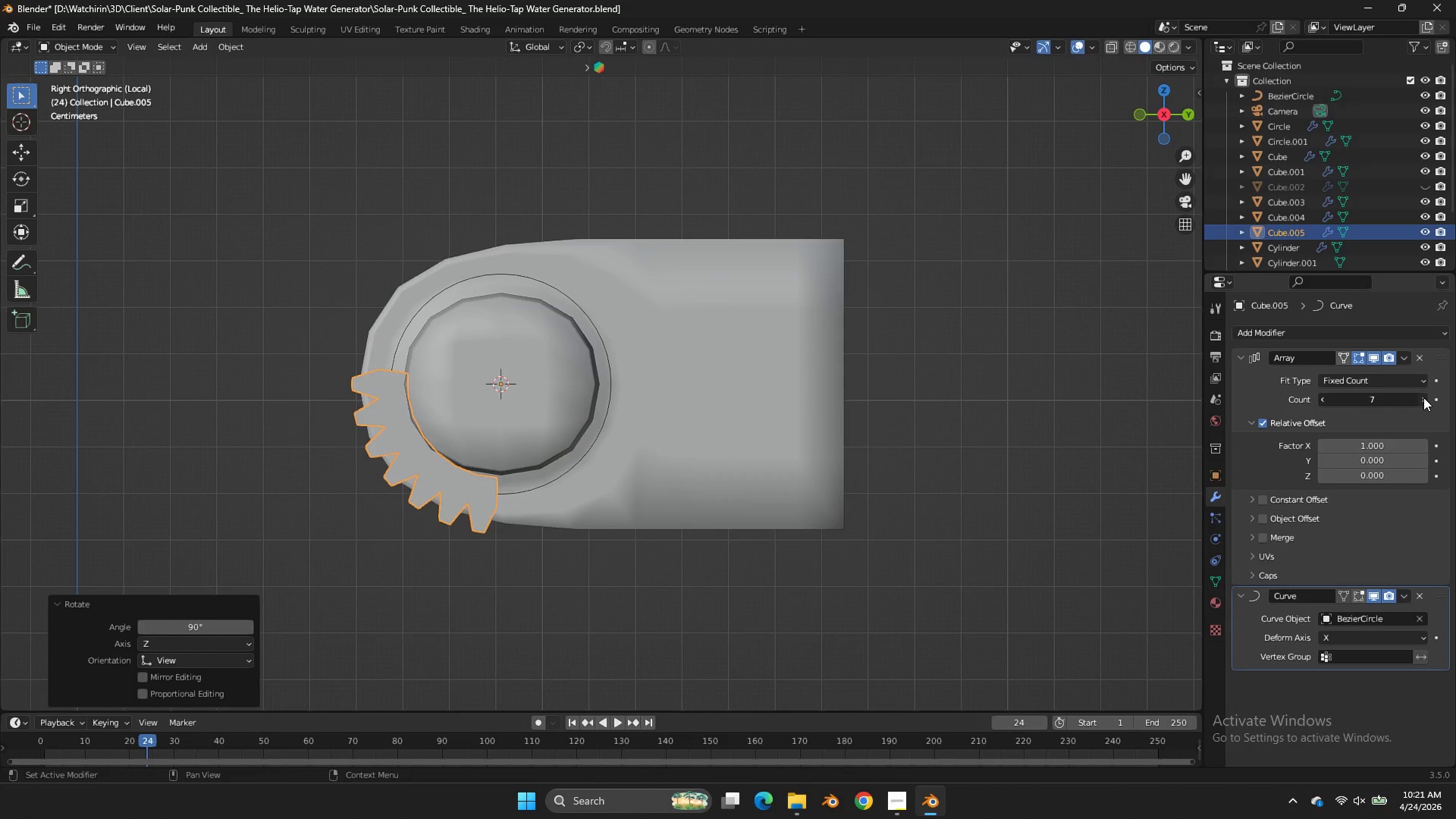 
triple_click([1423, 397])
 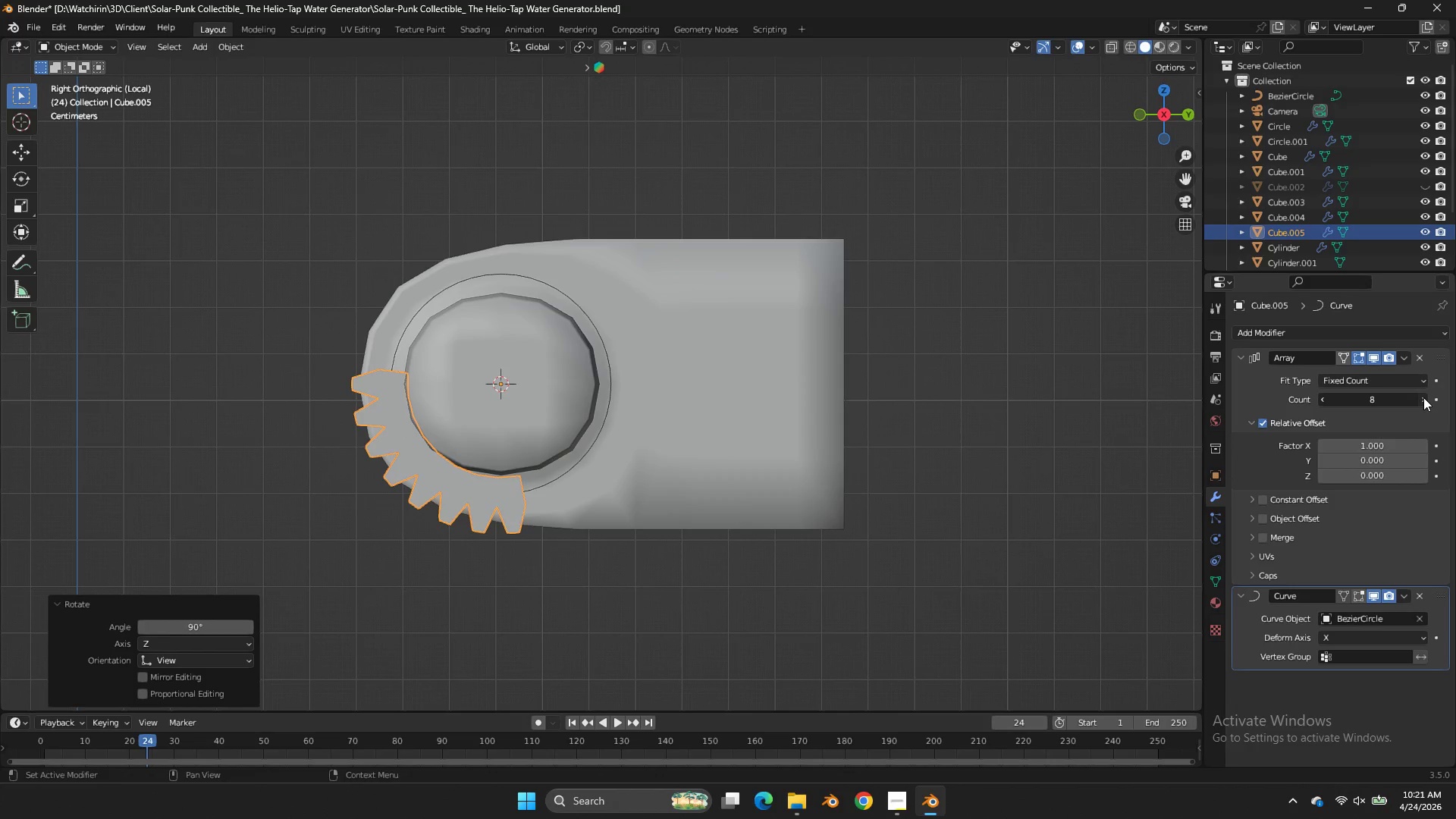 
triple_click([1423, 397])
 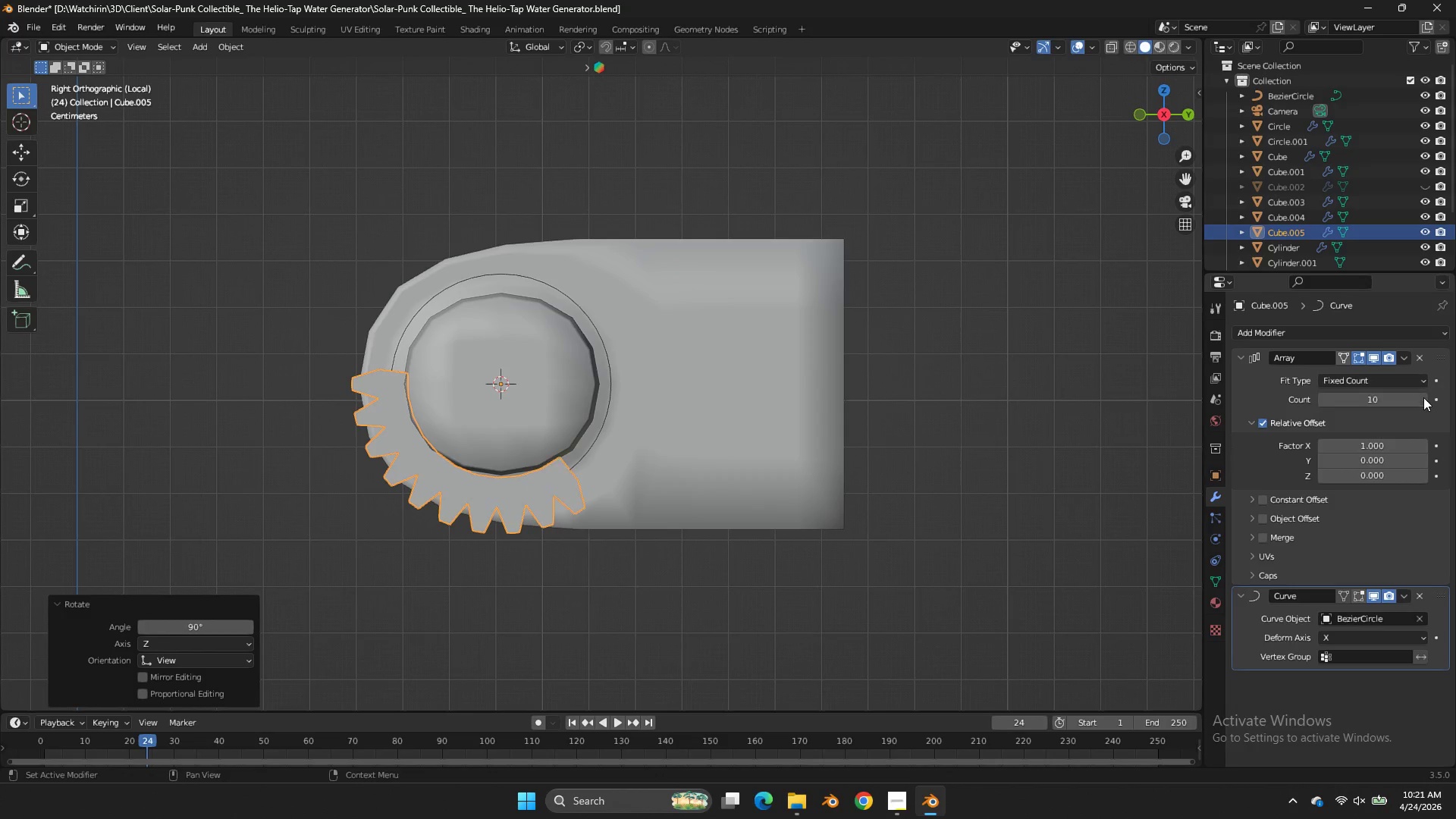 
triple_click([1423, 397])
 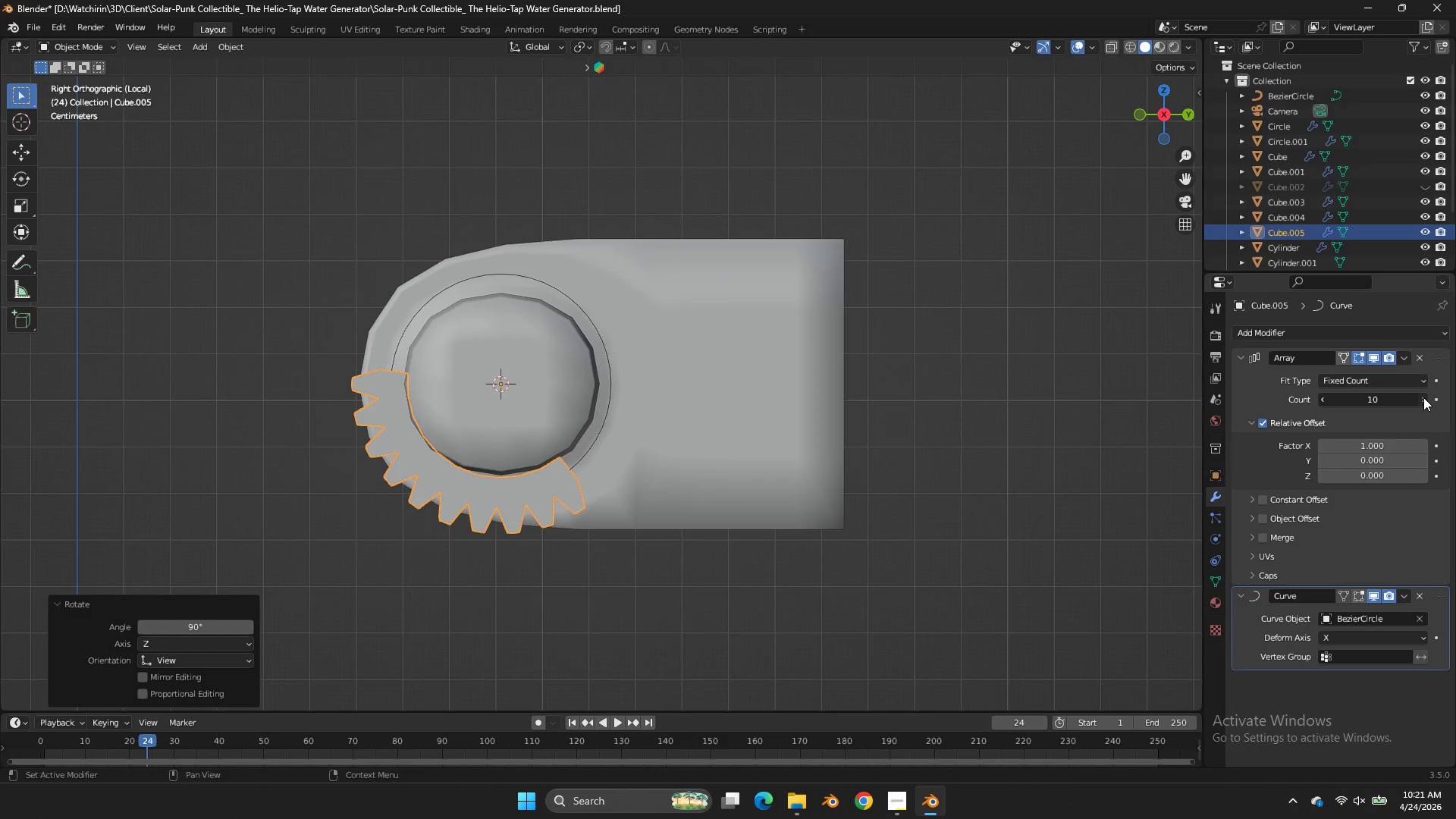 
triple_click([1423, 397])
 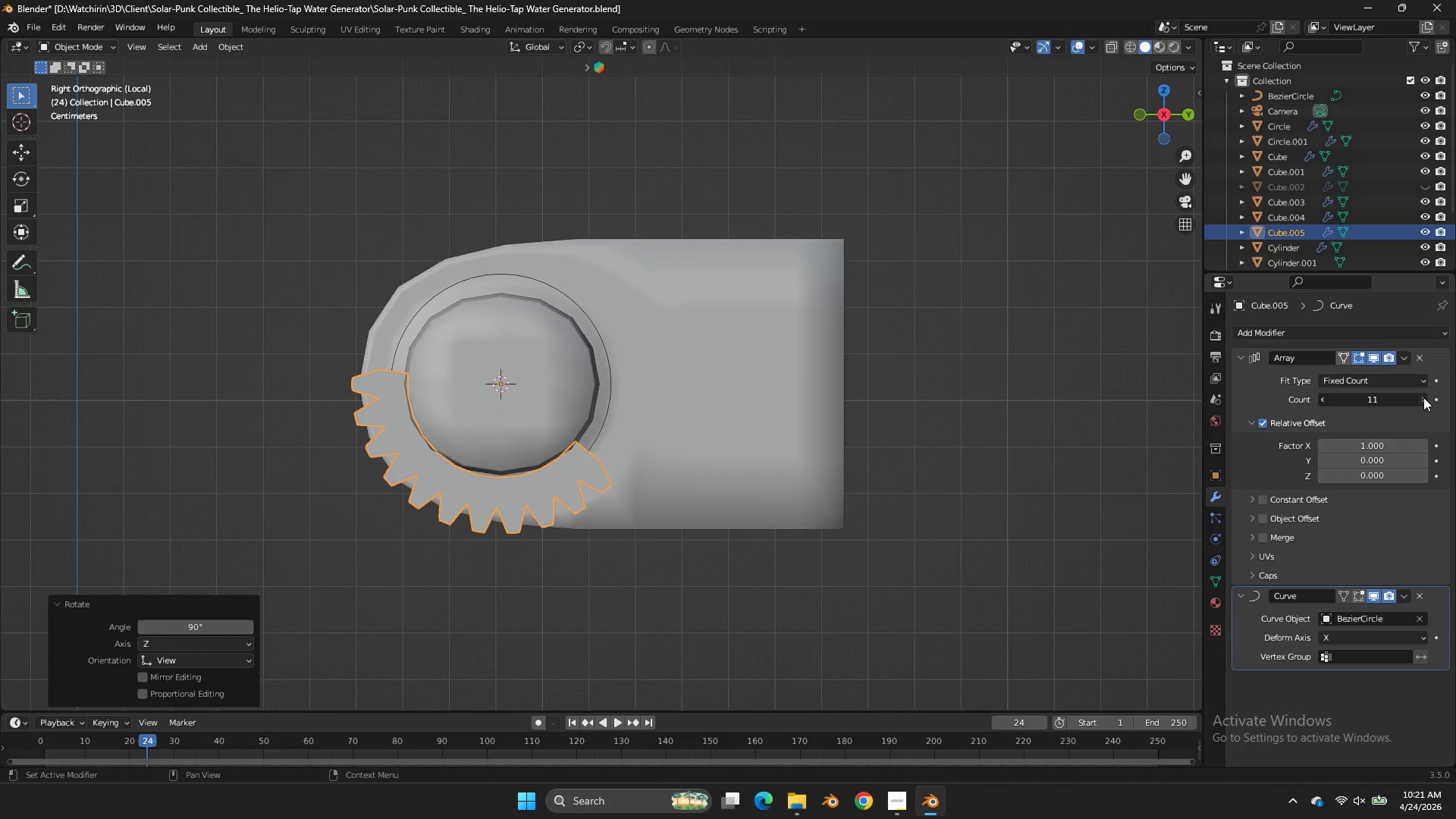 
triple_click([1423, 397])
 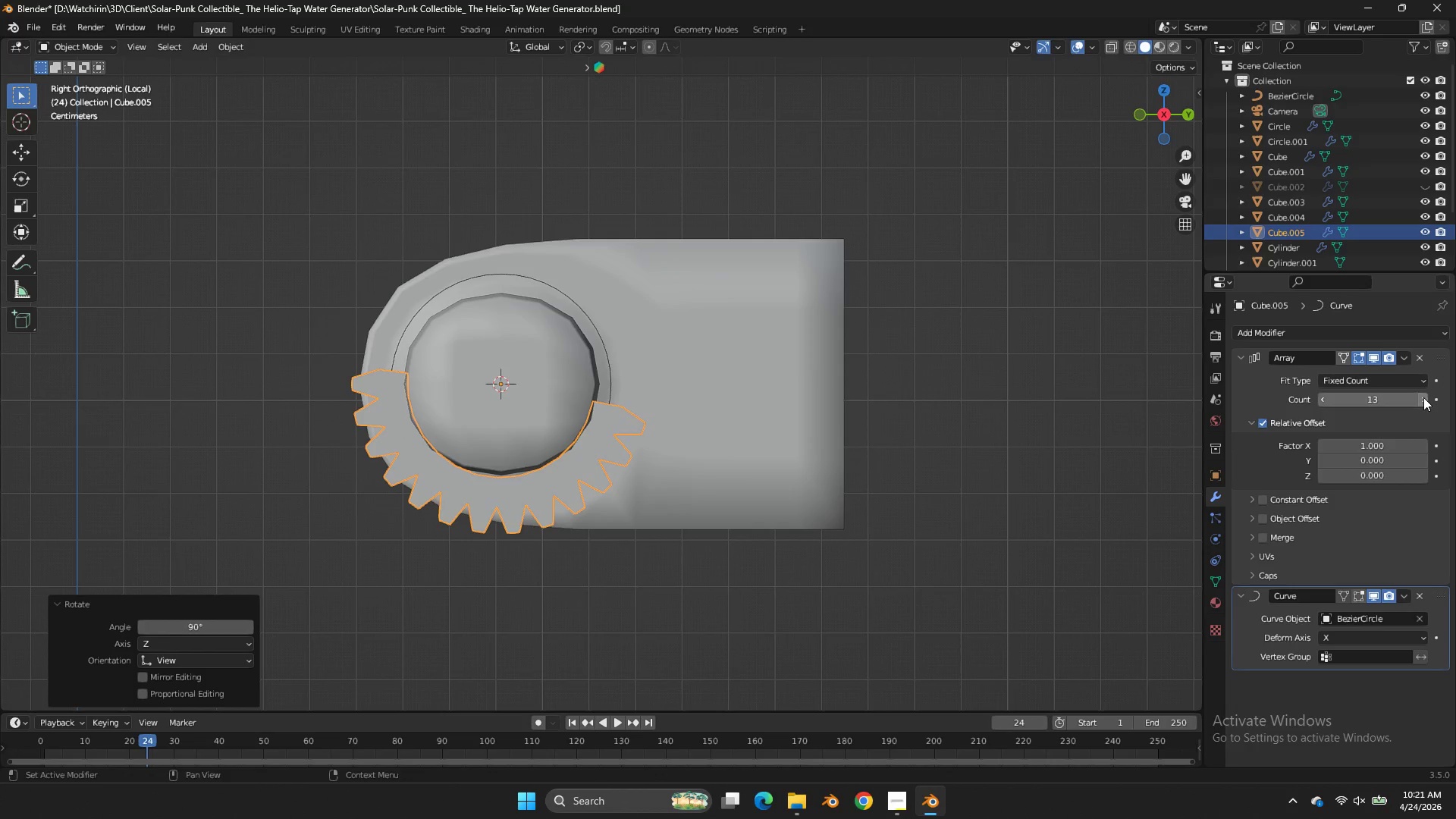 
triple_click([1423, 397])
 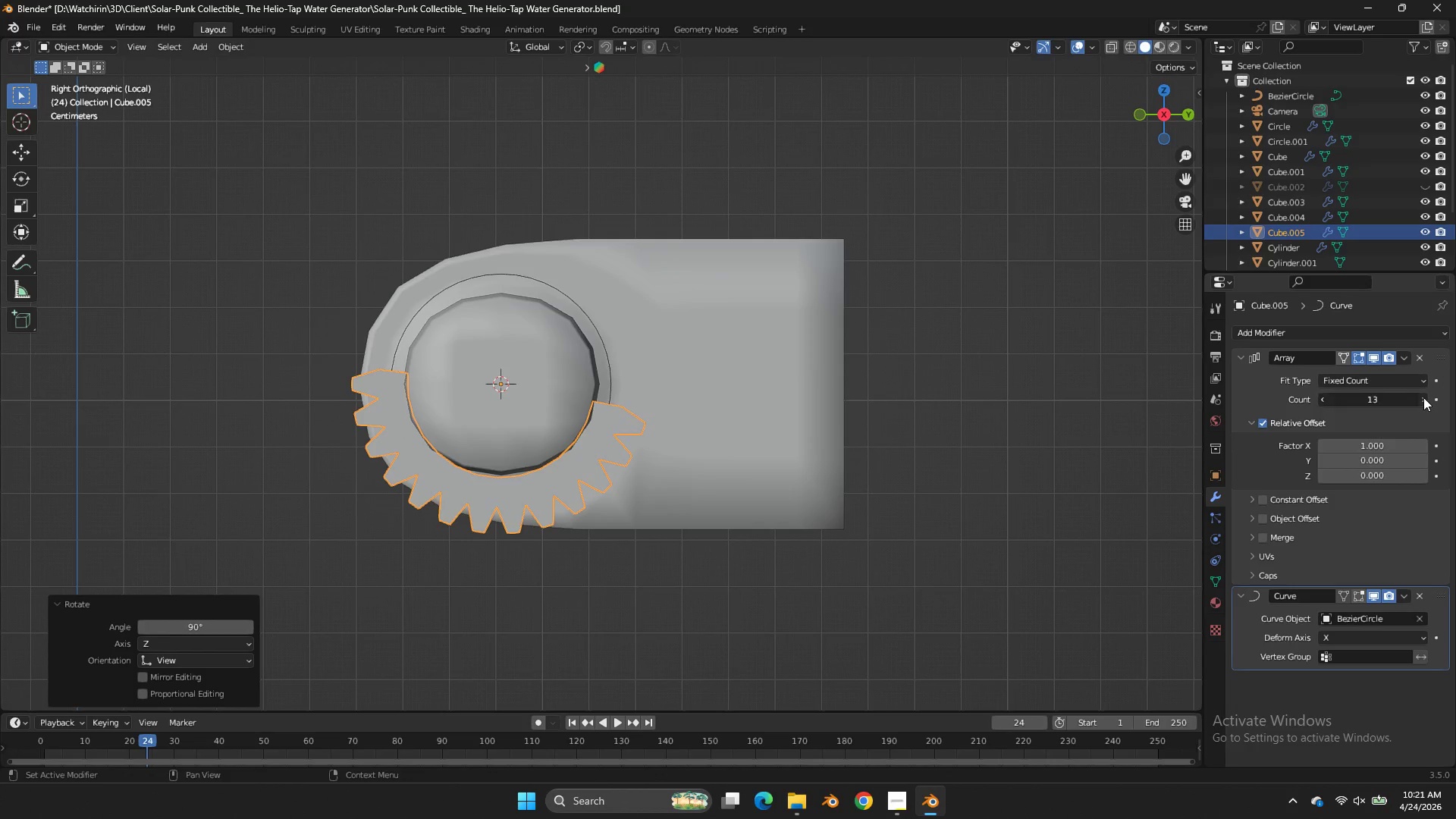 
triple_click([1423, 397])
 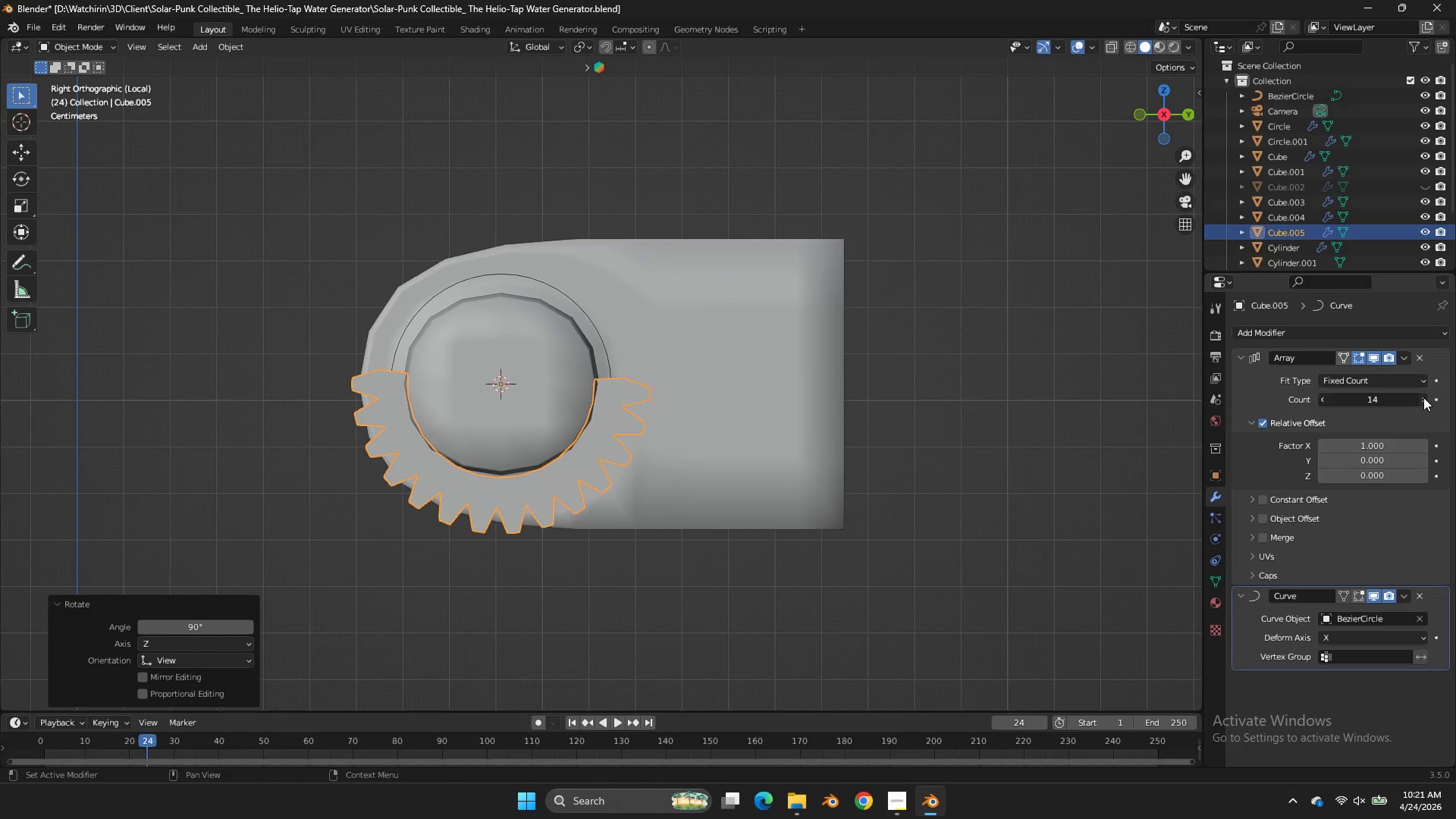 
triple_click([1423, 397])
 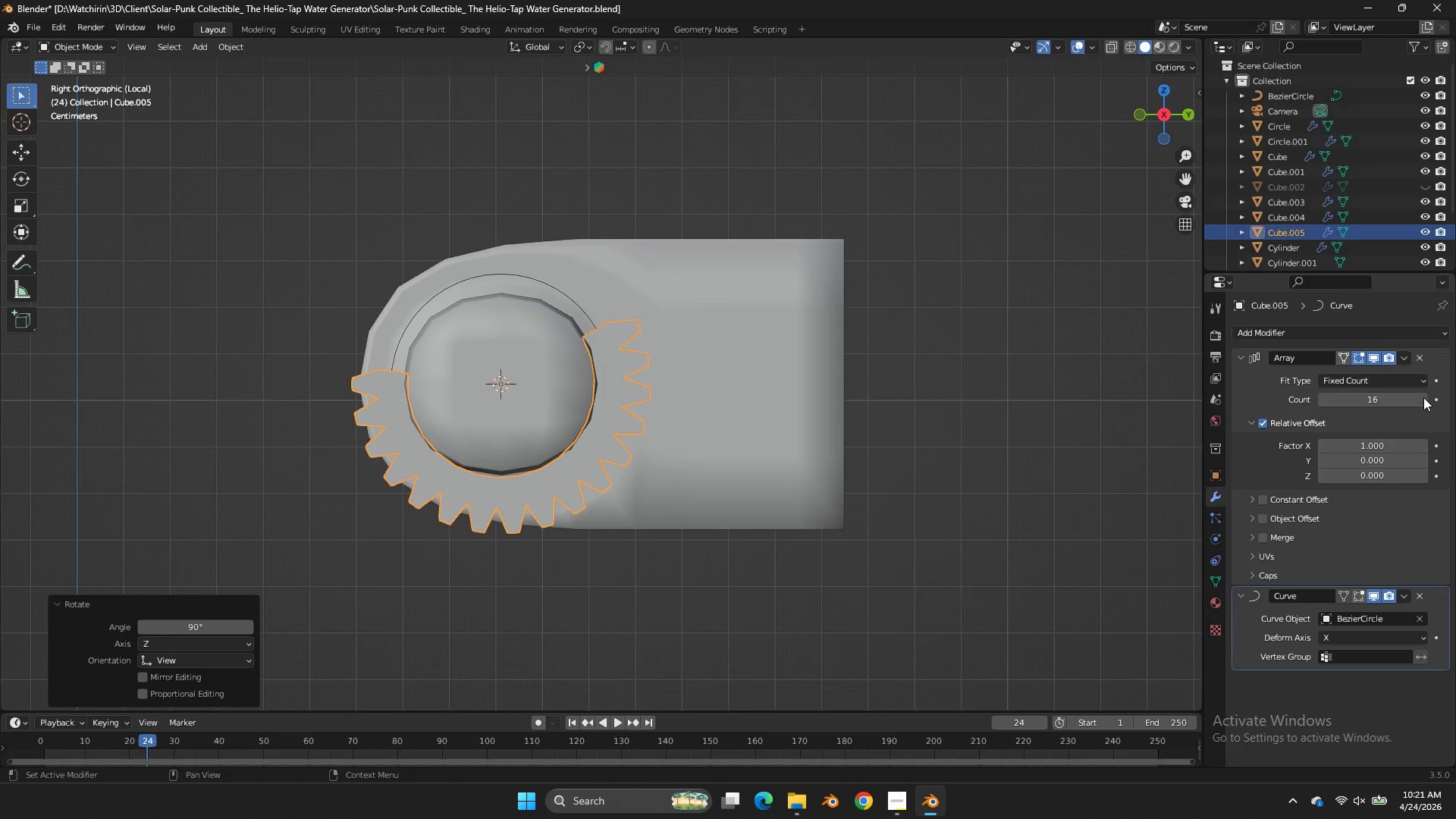 
triple_click([1423, 397])
 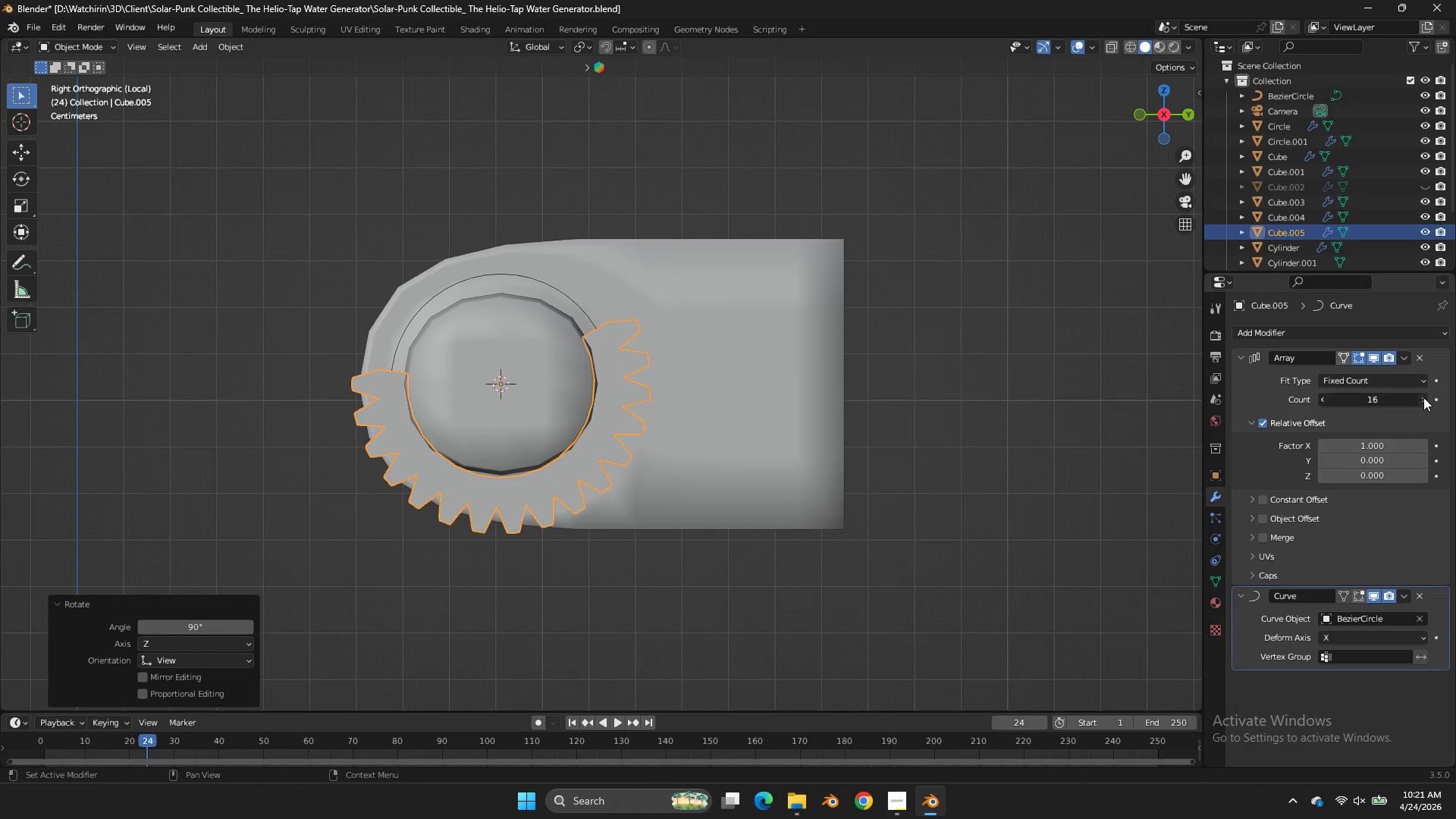 
triple_click([1423, 397])
 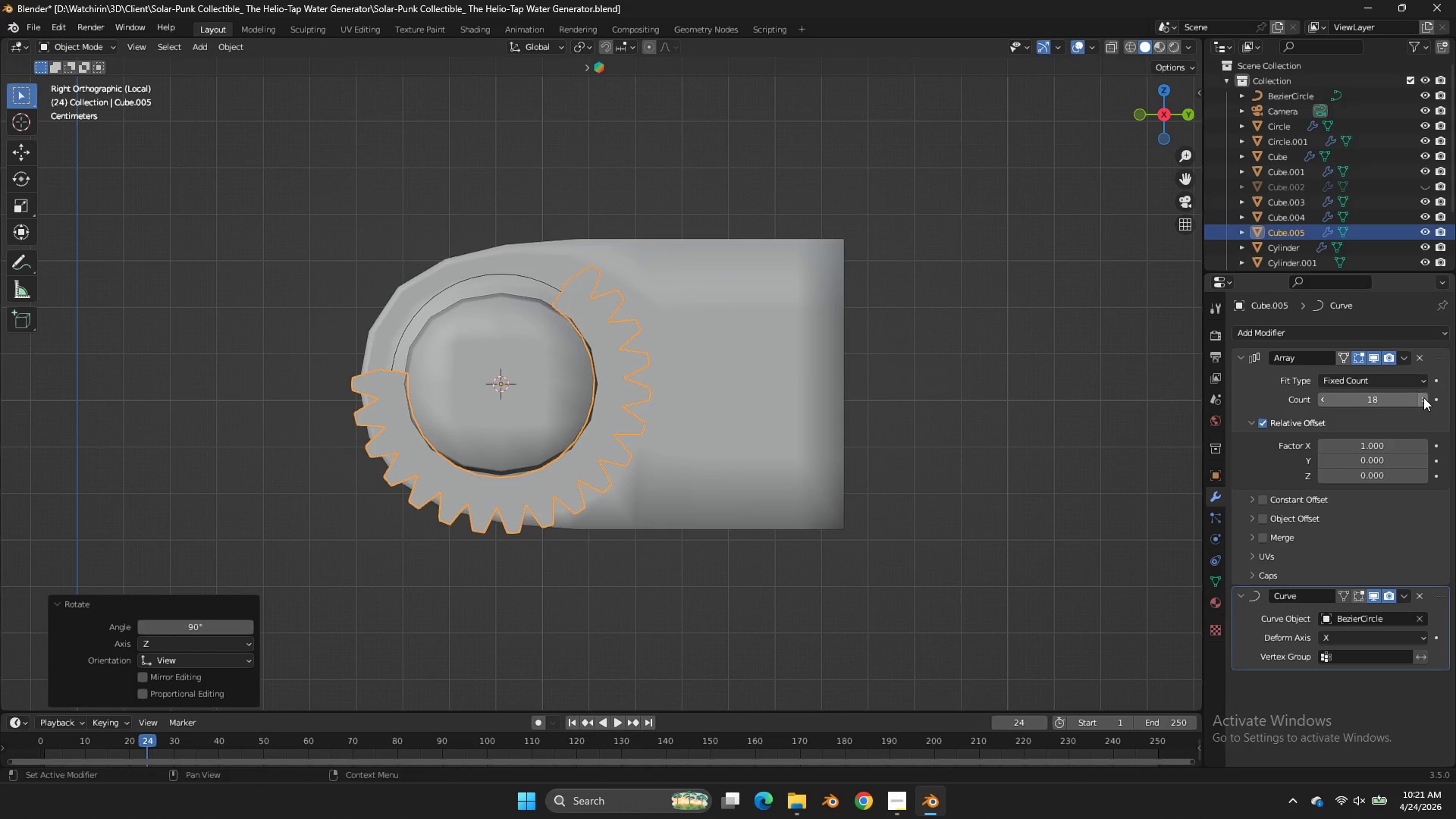 
triple_click([1423, 397])
 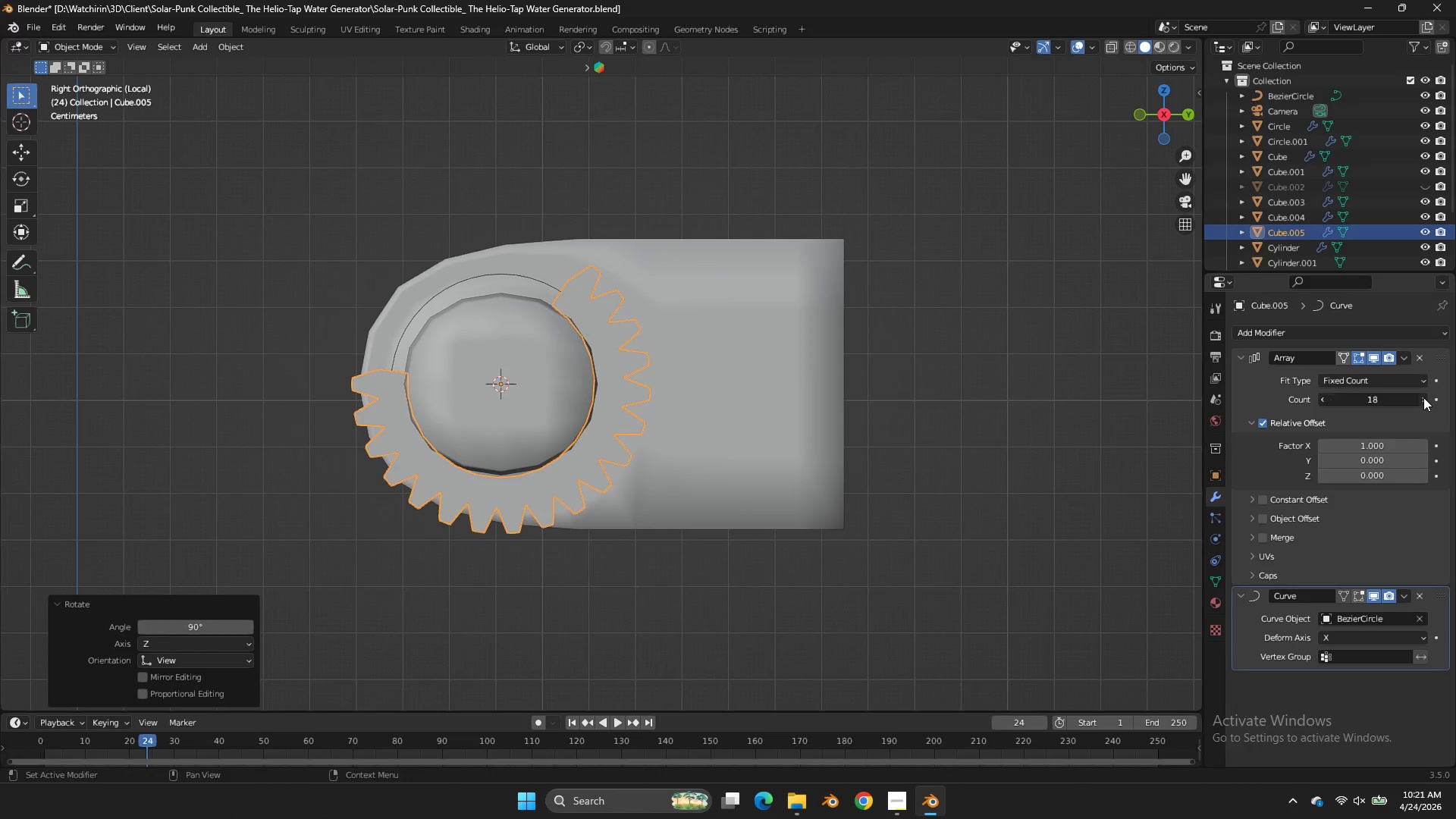 
triple_click([1423, 397])
 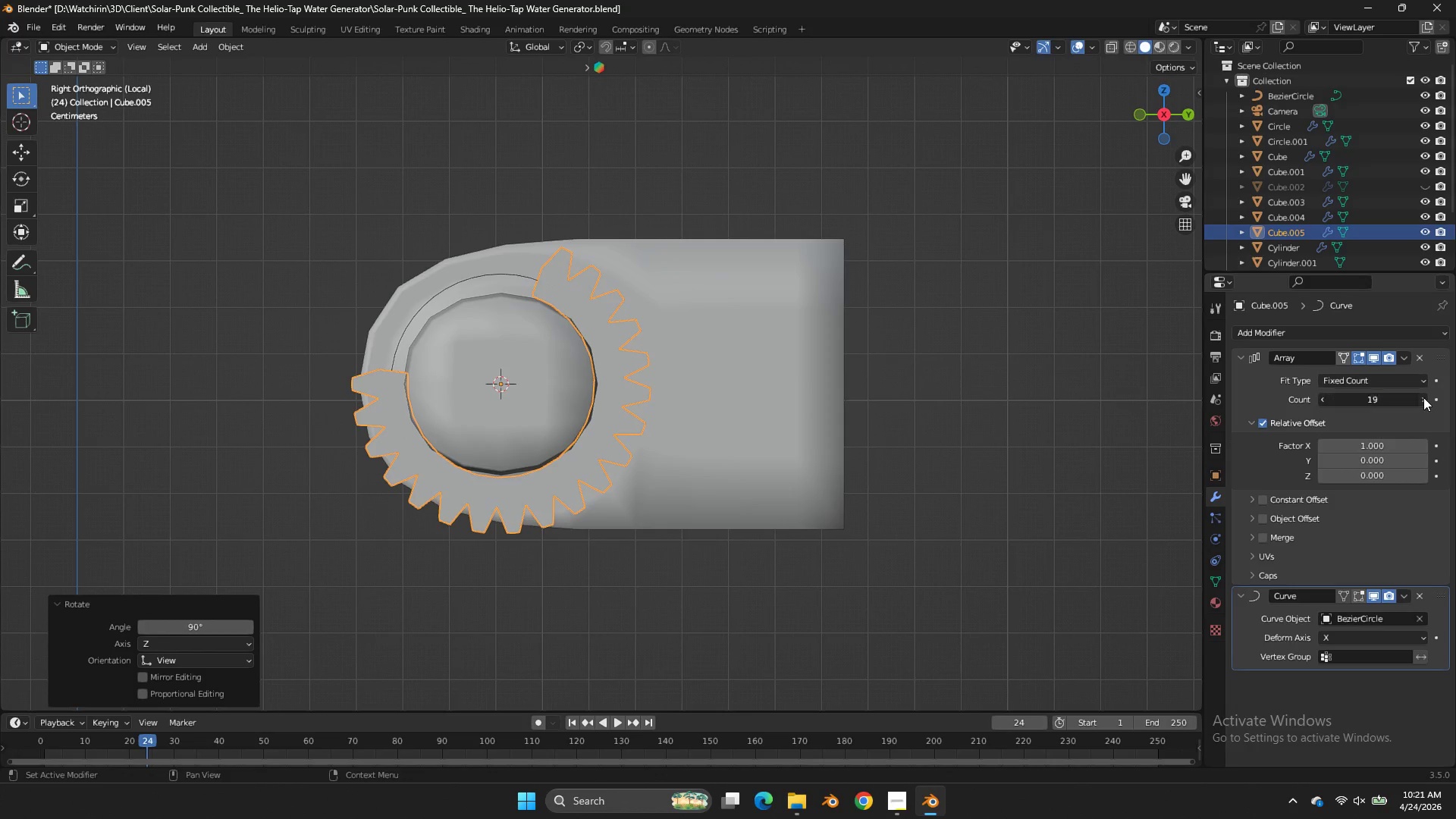 
triple_click([1423, 397])
 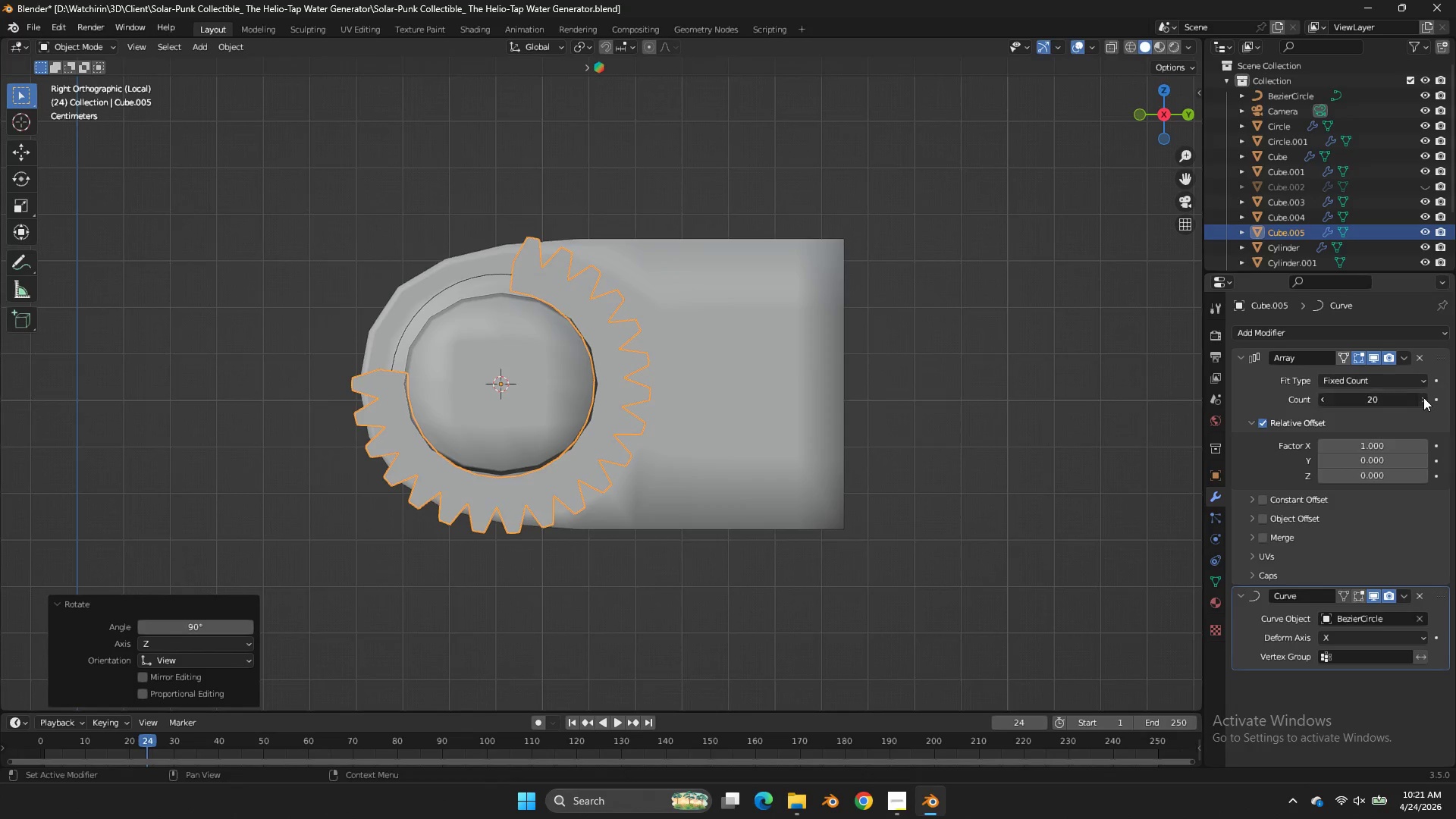 
triple_click([1423, 397])
 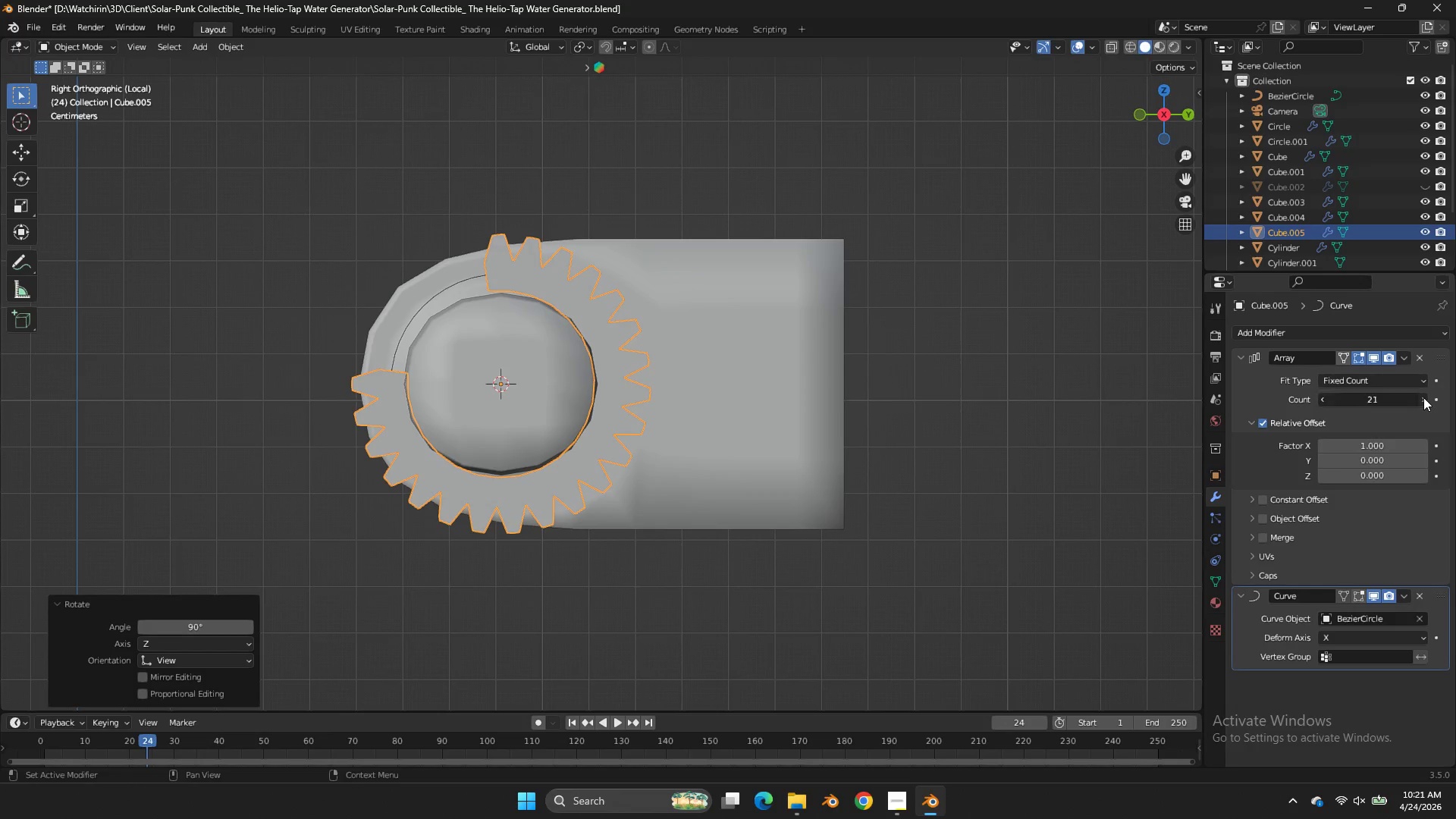 
triple_click([1423, 397])
 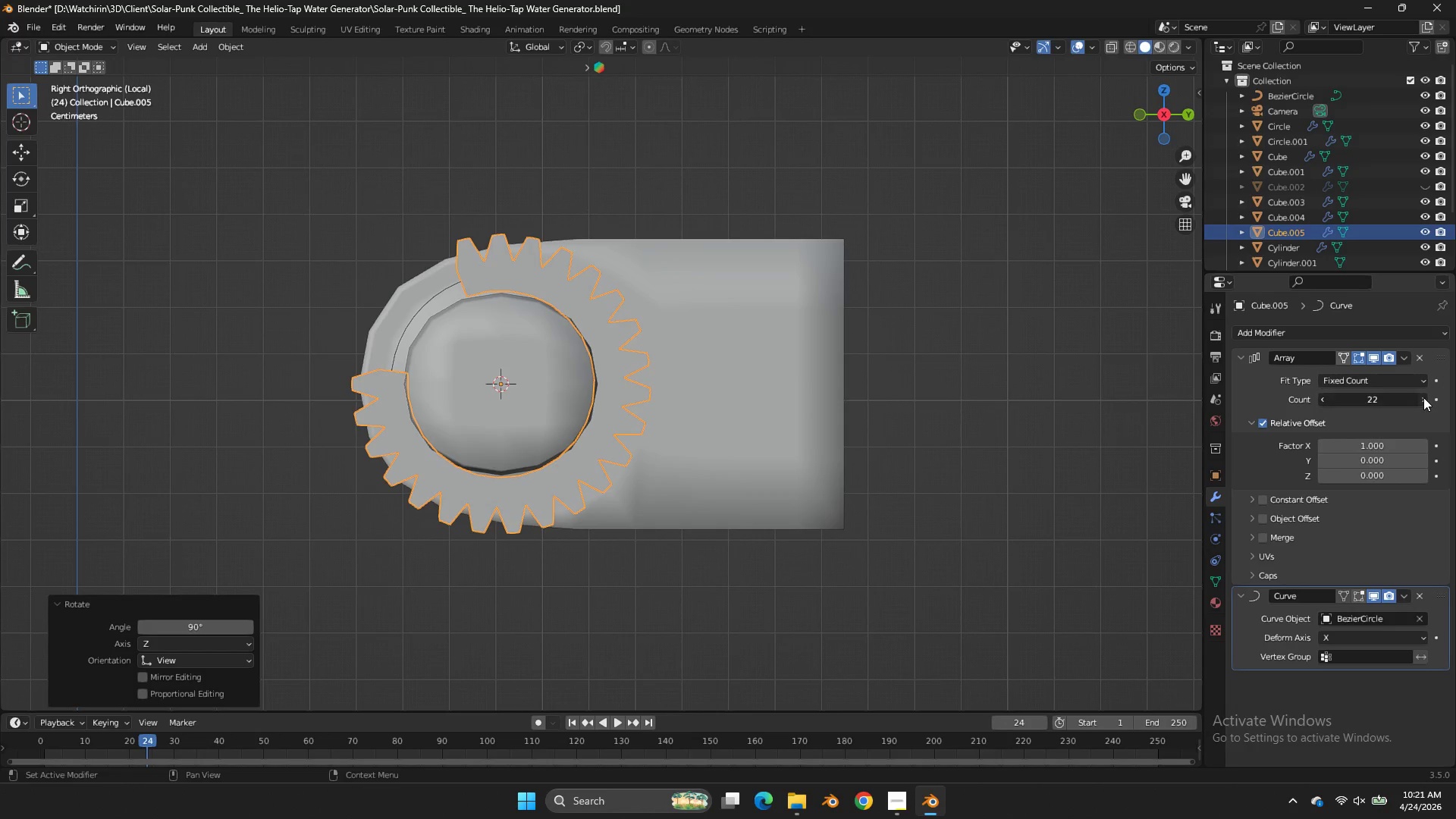 
triple_click([1423, 397])
 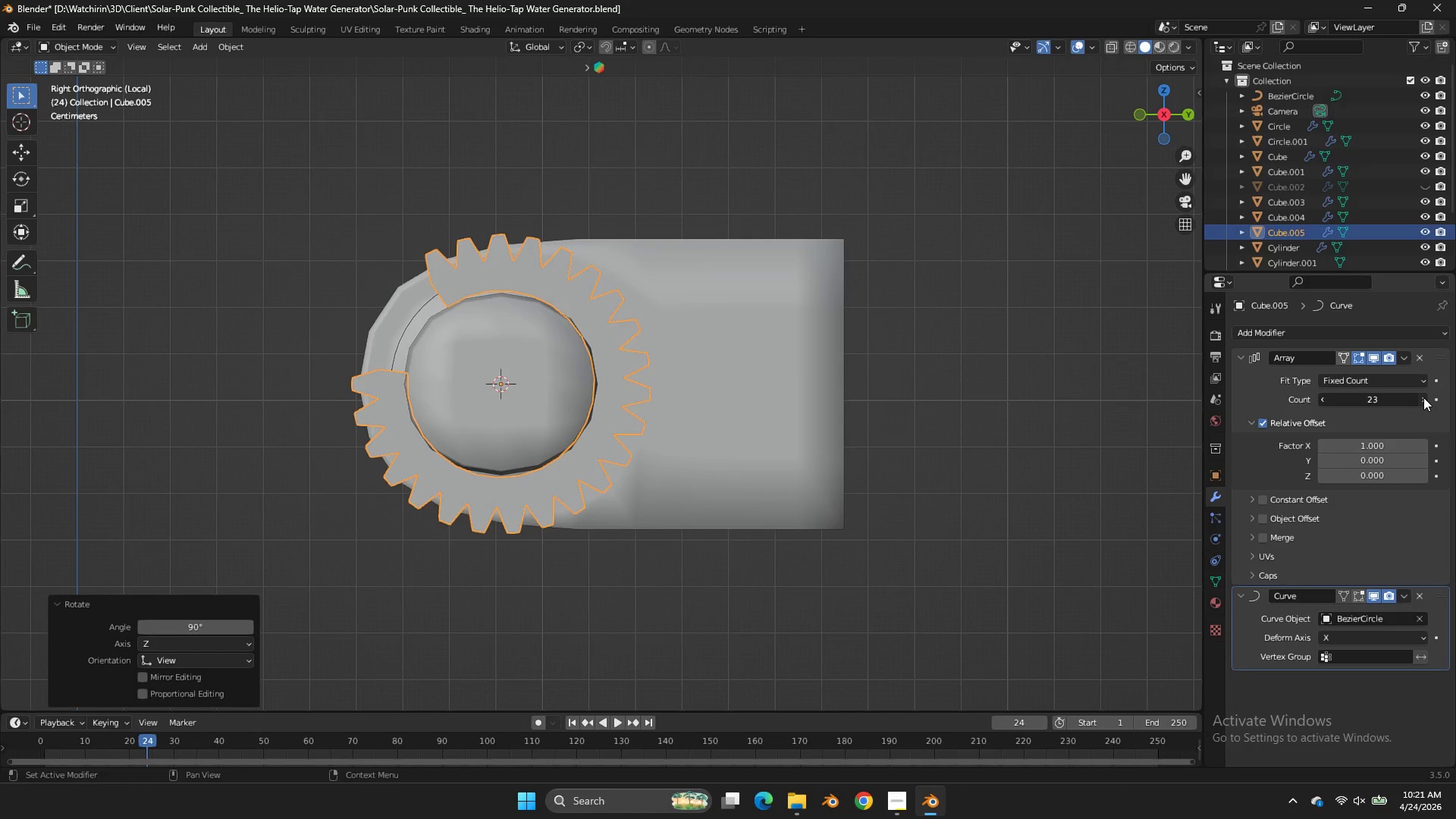 
triple_click([1423, 397])
 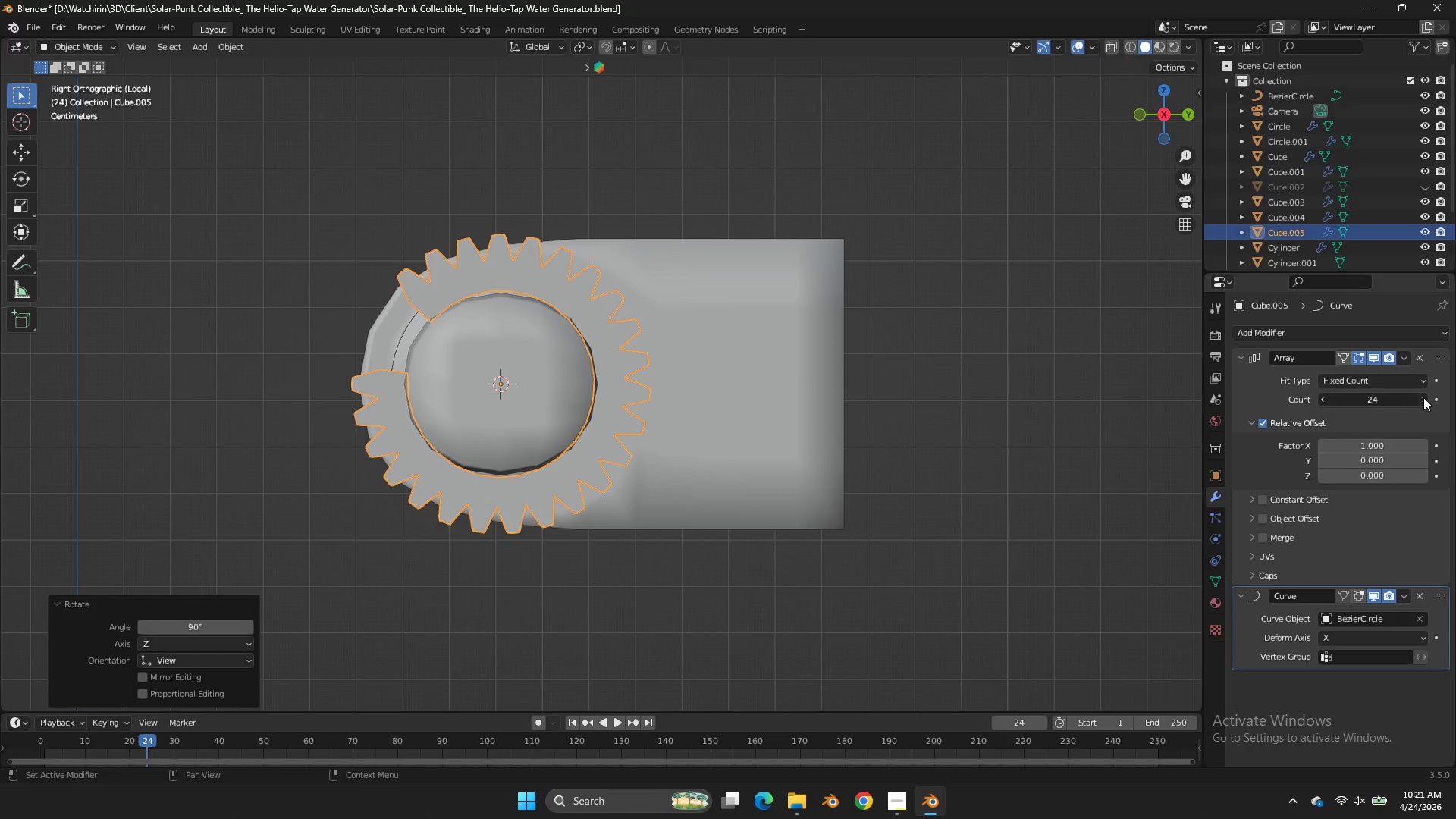 
triple_click([1423, 397])
 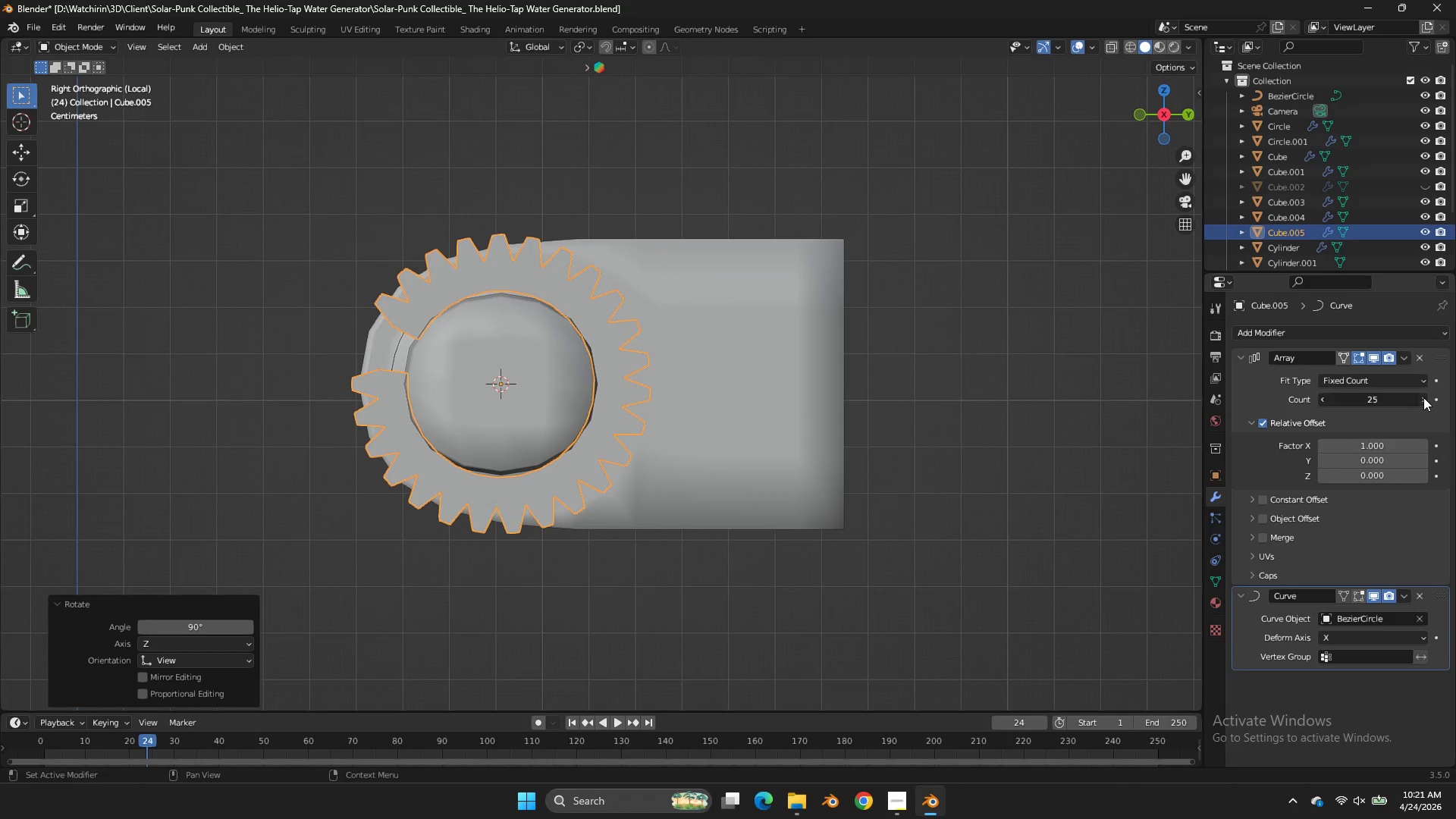 
triple_click([1423, 397])
 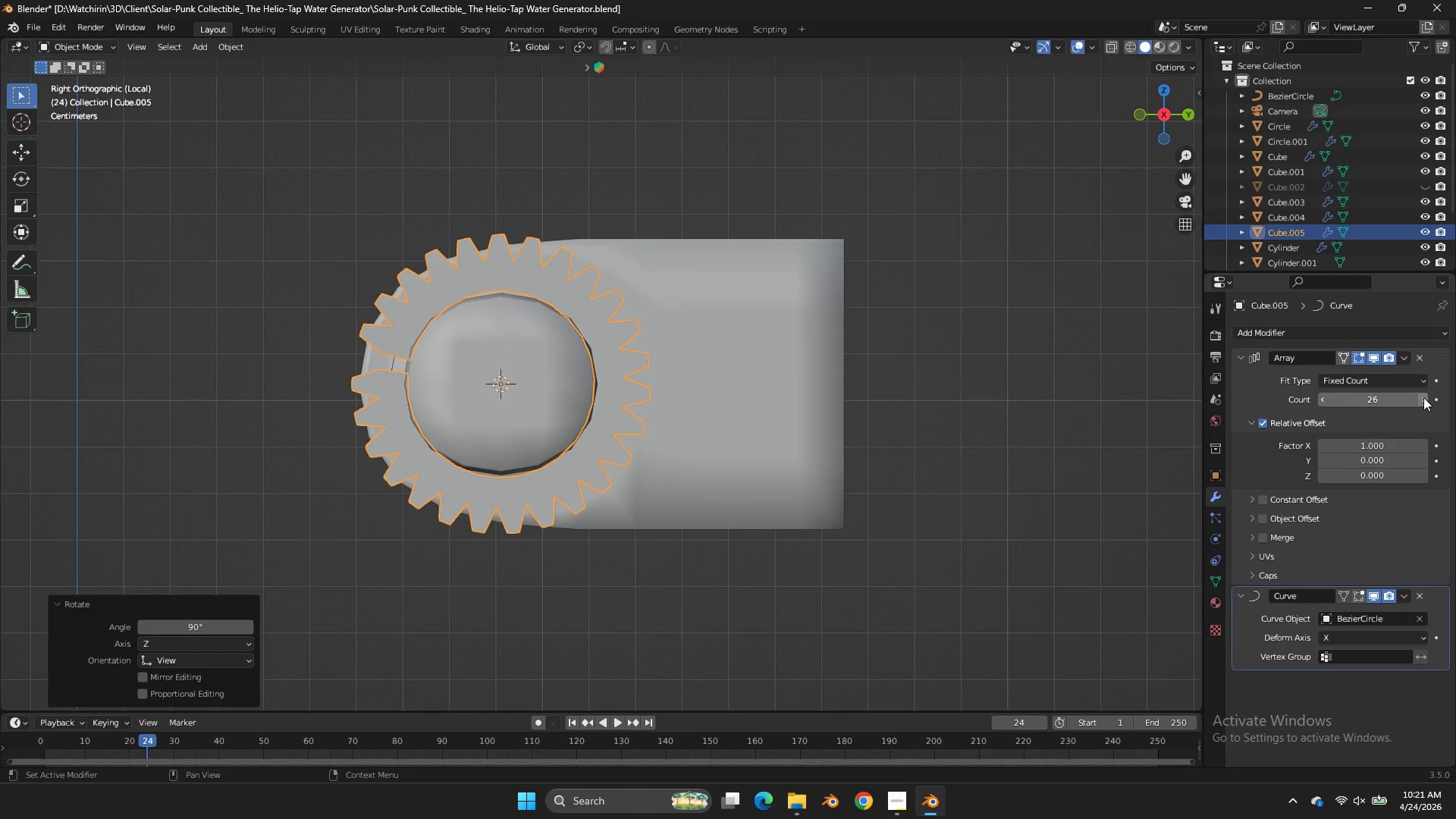 
left_click([1423, 397])
 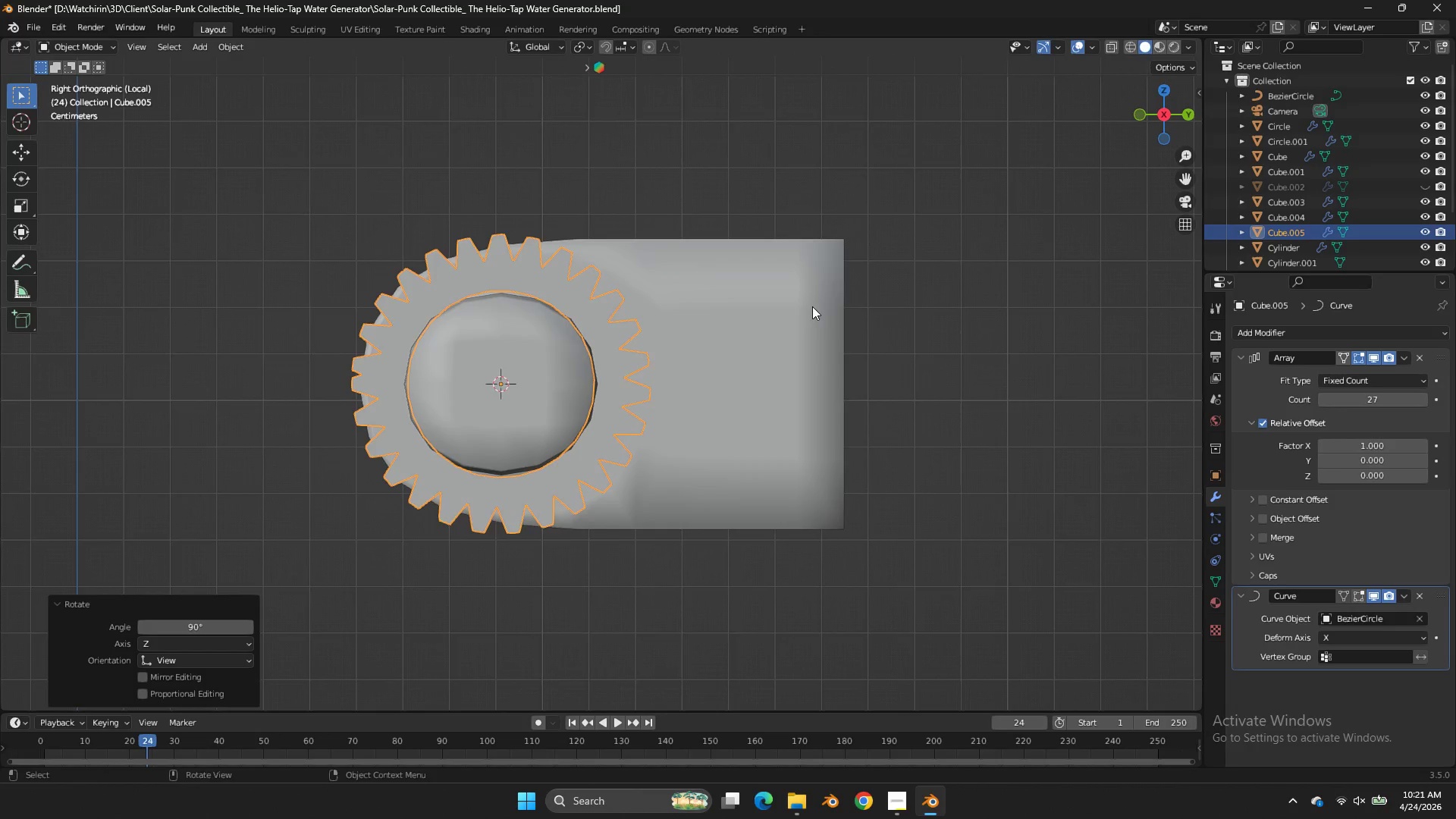 
key(Z)
 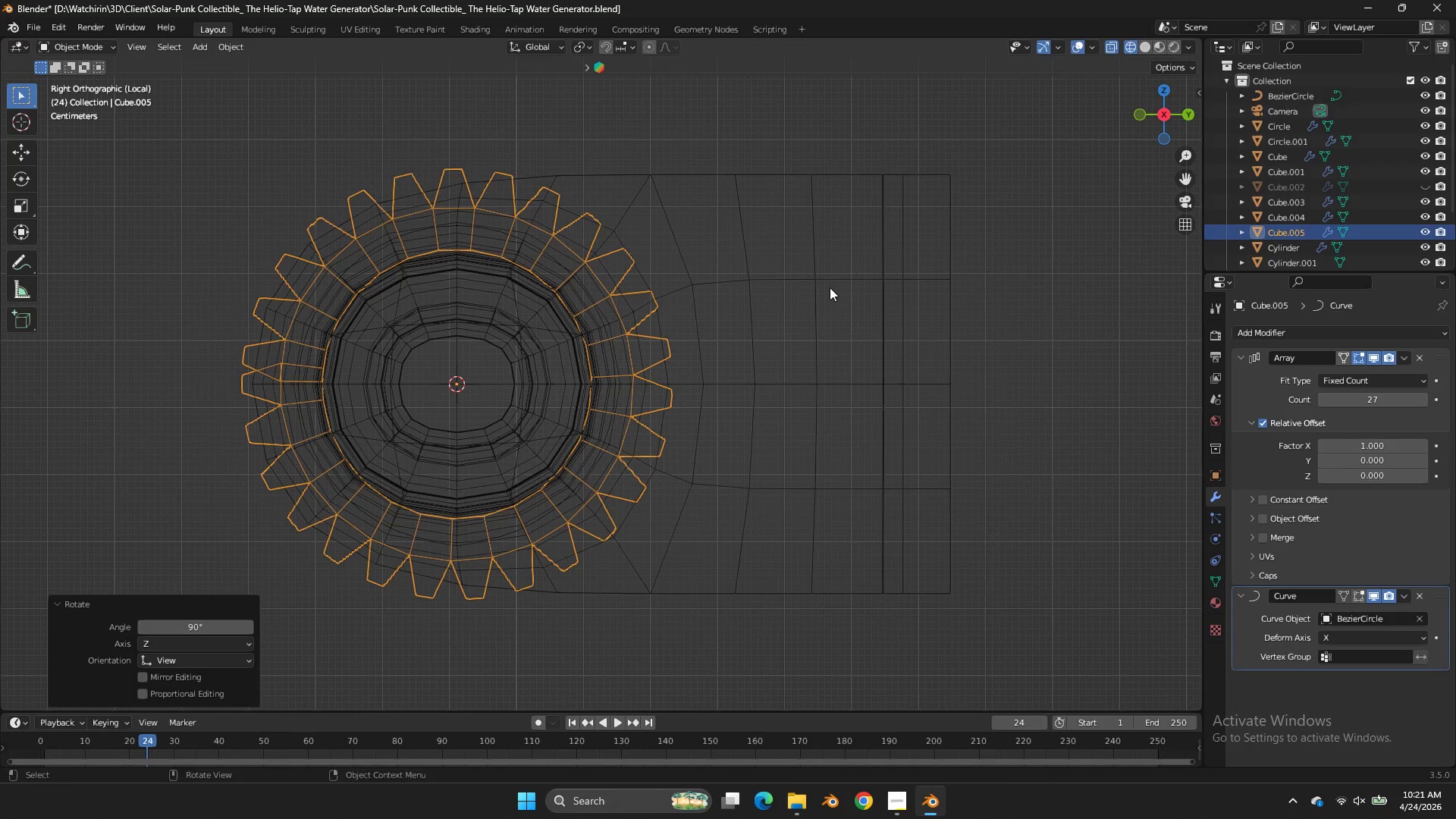 
scroll: coordinate [801, 302], scroll_direction: up, amount: 2.0
 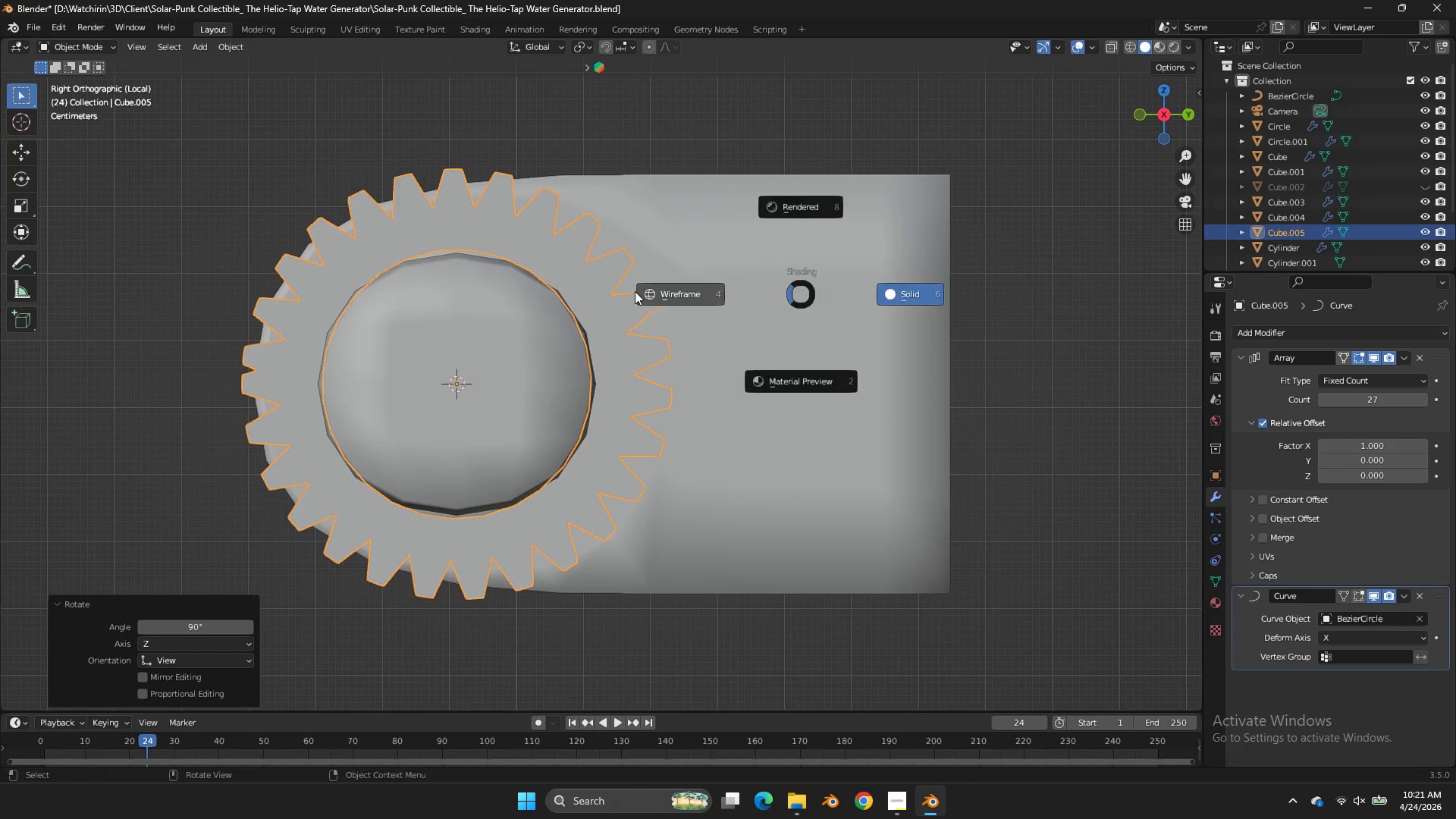 
key(S)
 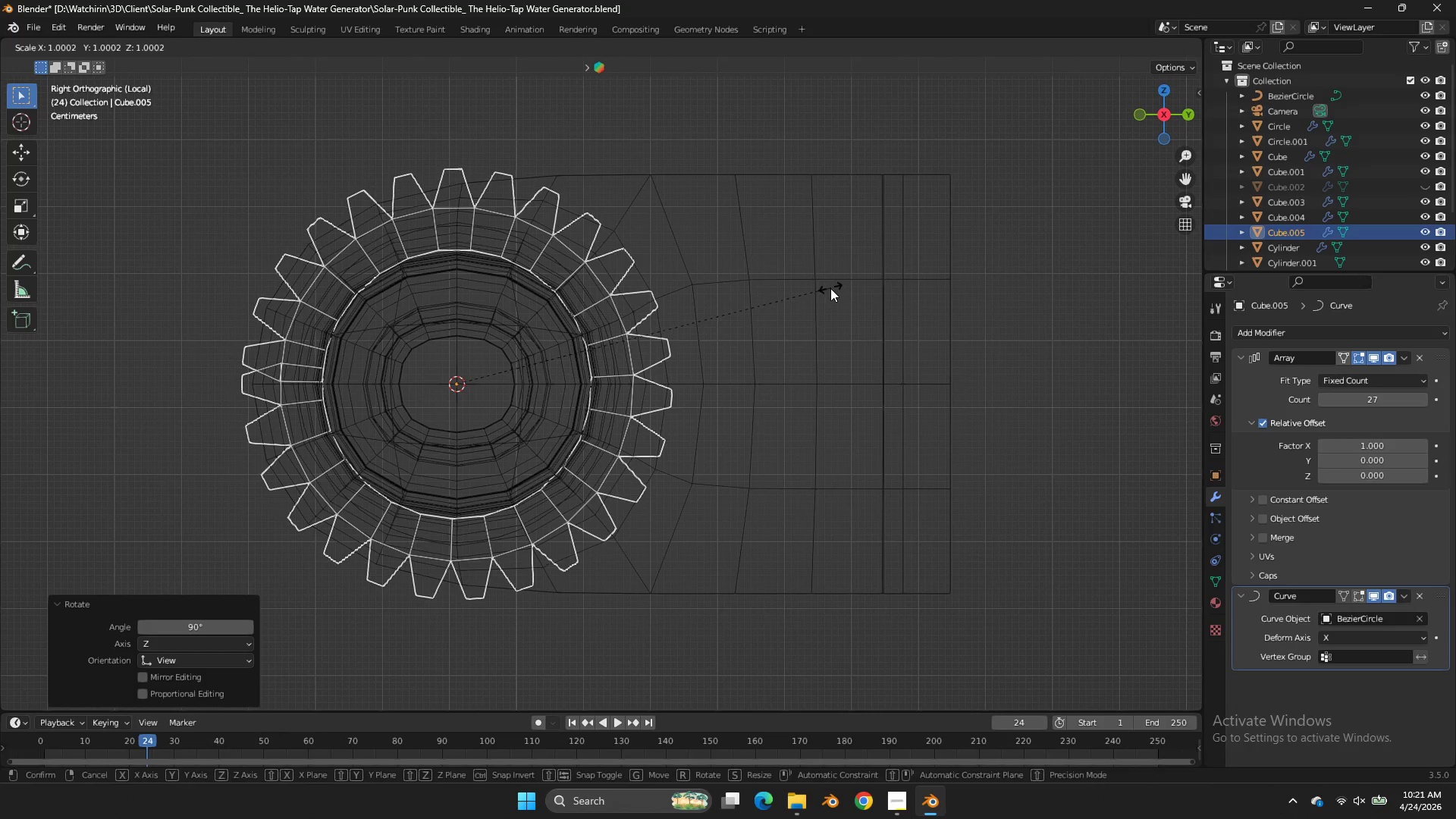 
hold_key(key=ShiftLeft, duration=3.72)
left_click([771, 308])
 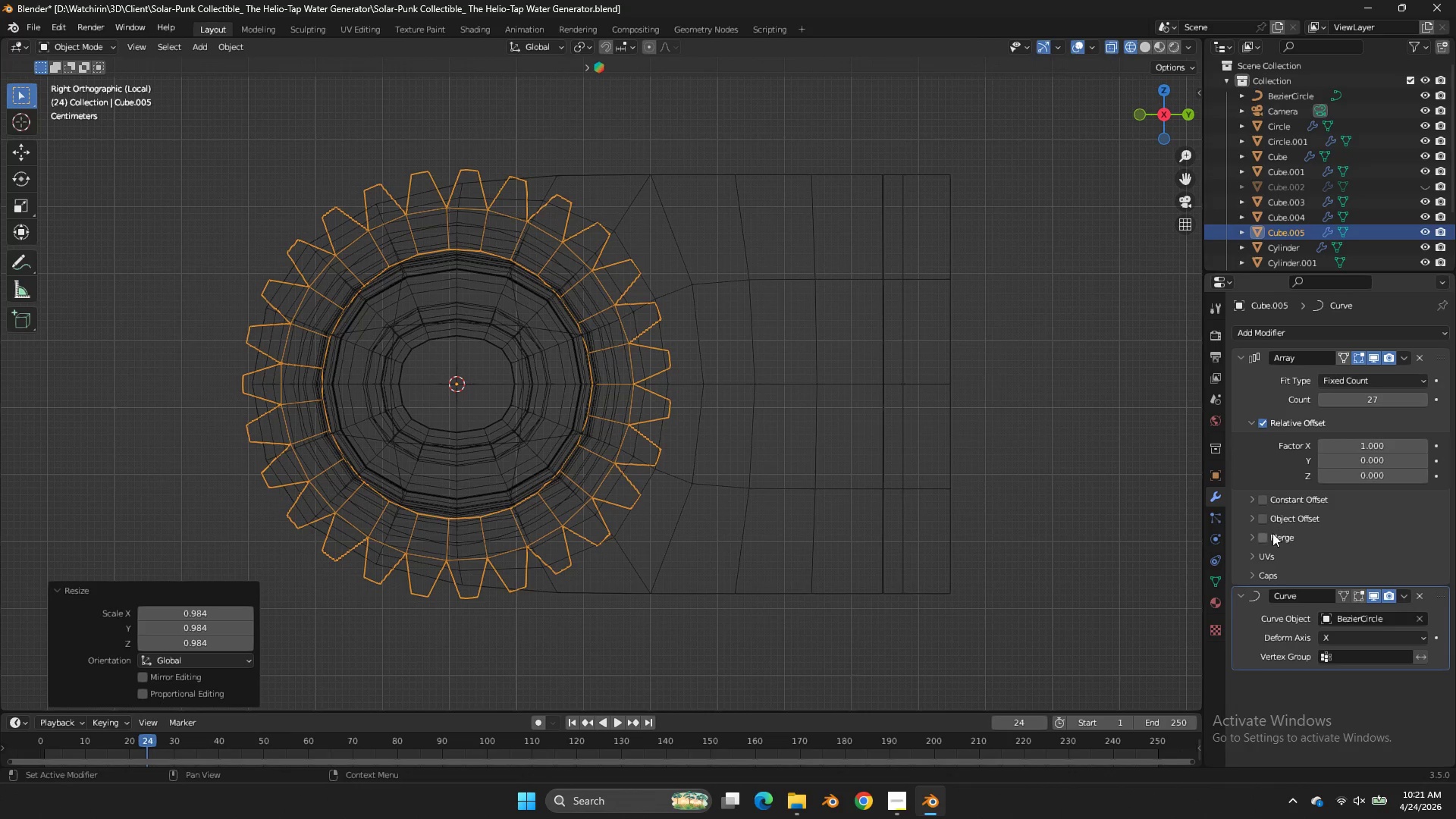 
left_click([1263, 535])
 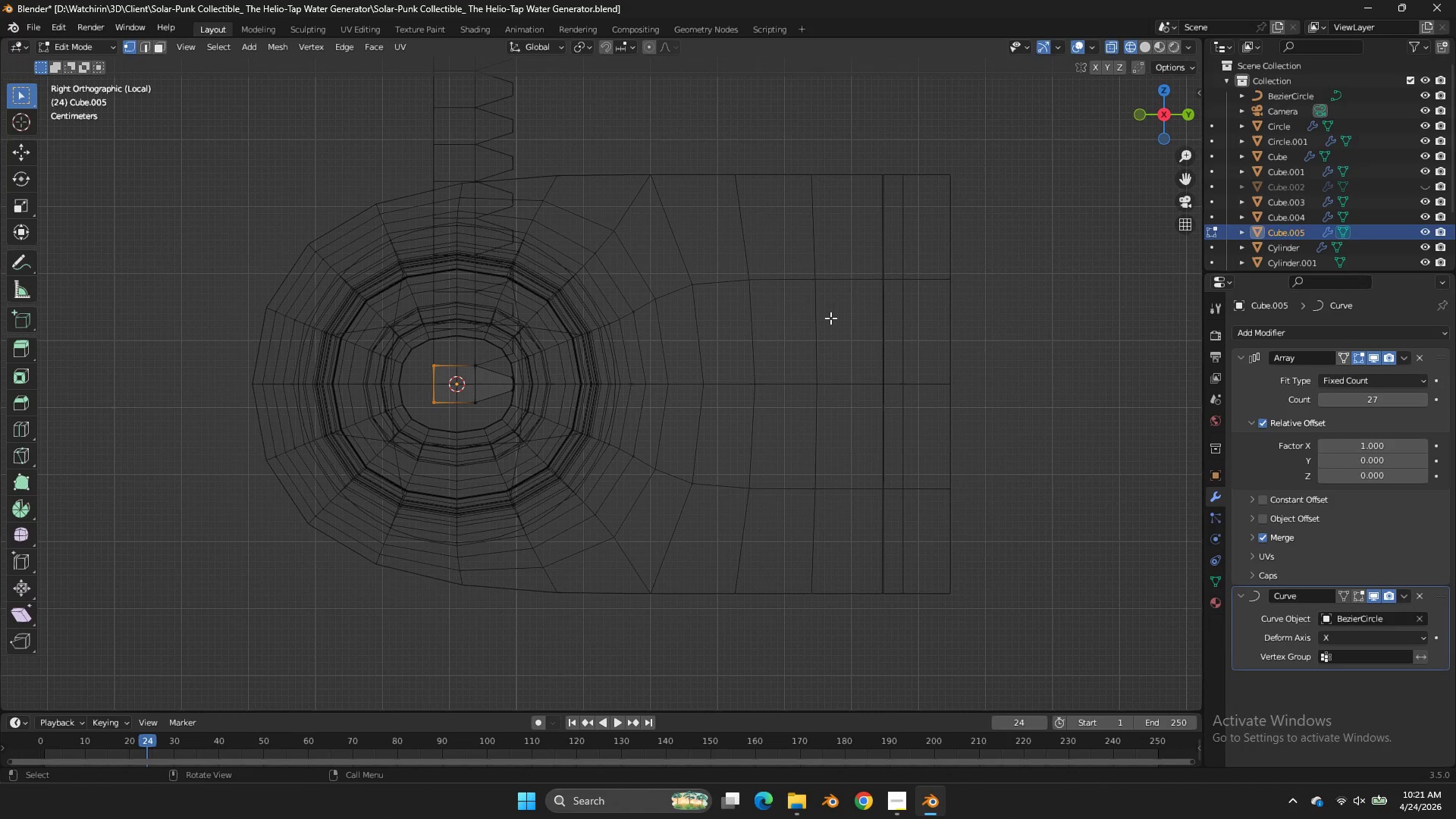 
key(Tab)
 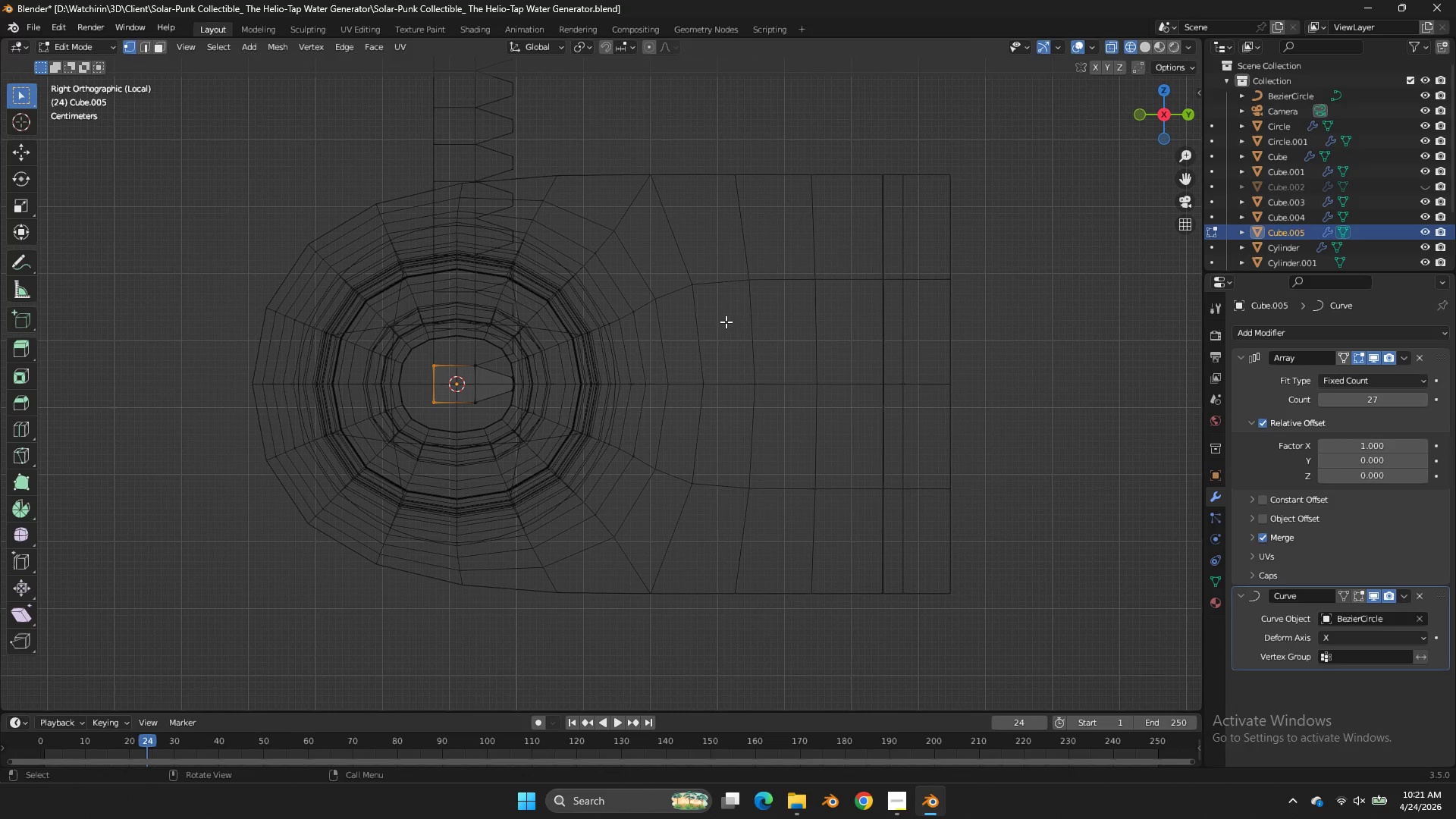 
key(Z)
 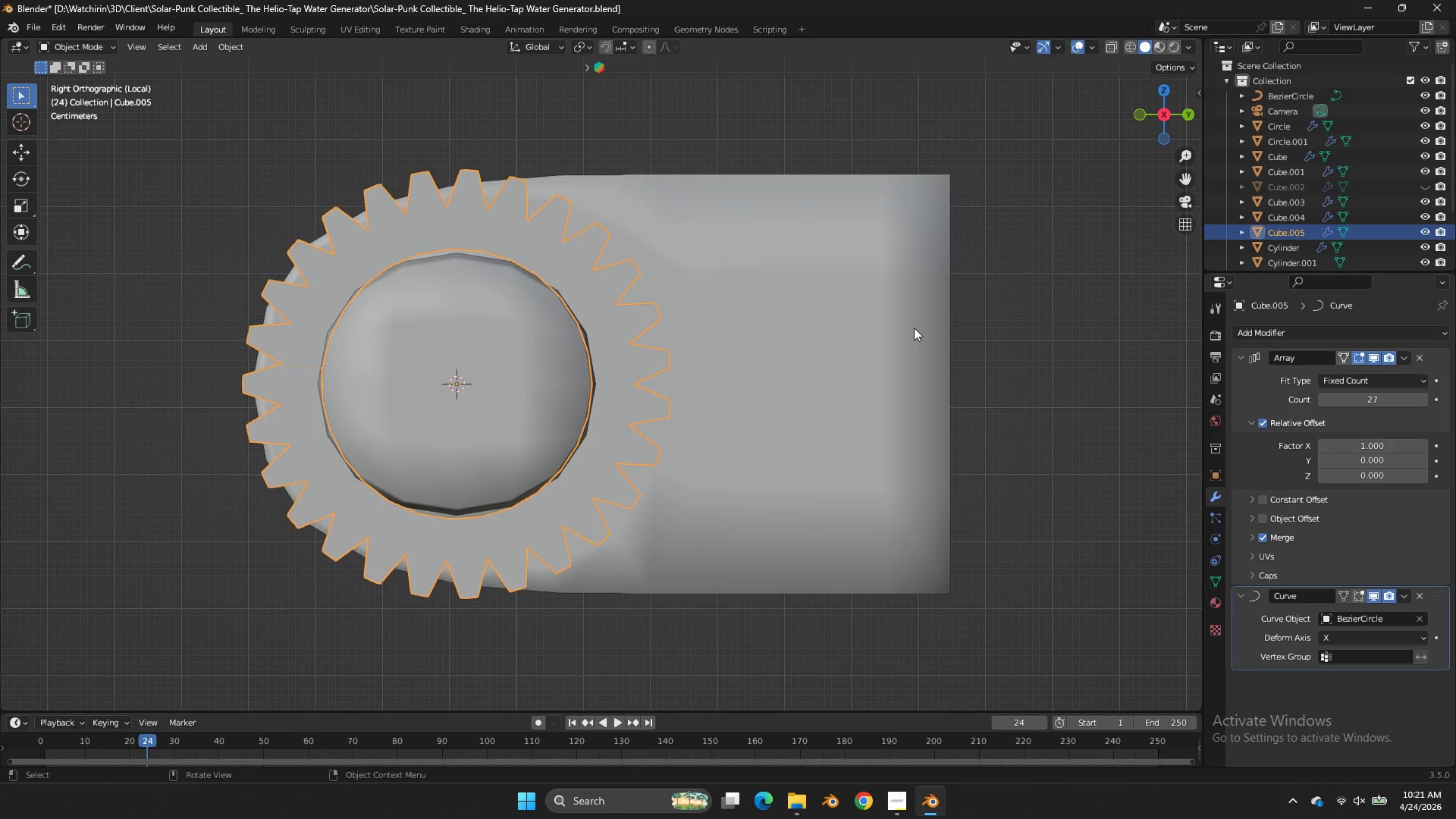 
key(Tab)
 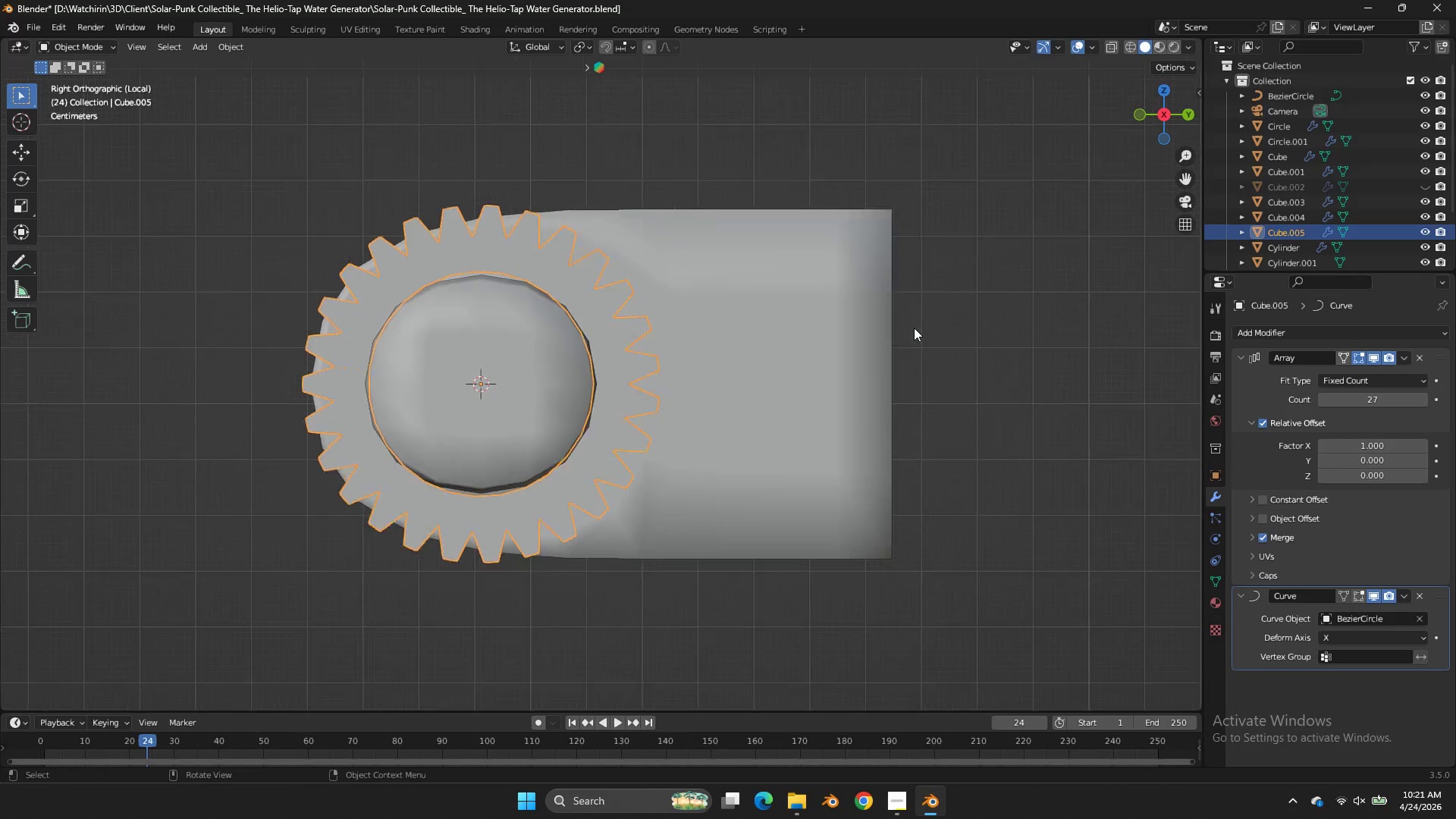 
scroll: coordinate [914, 328], scroll_direction: down, amount: 3.0
 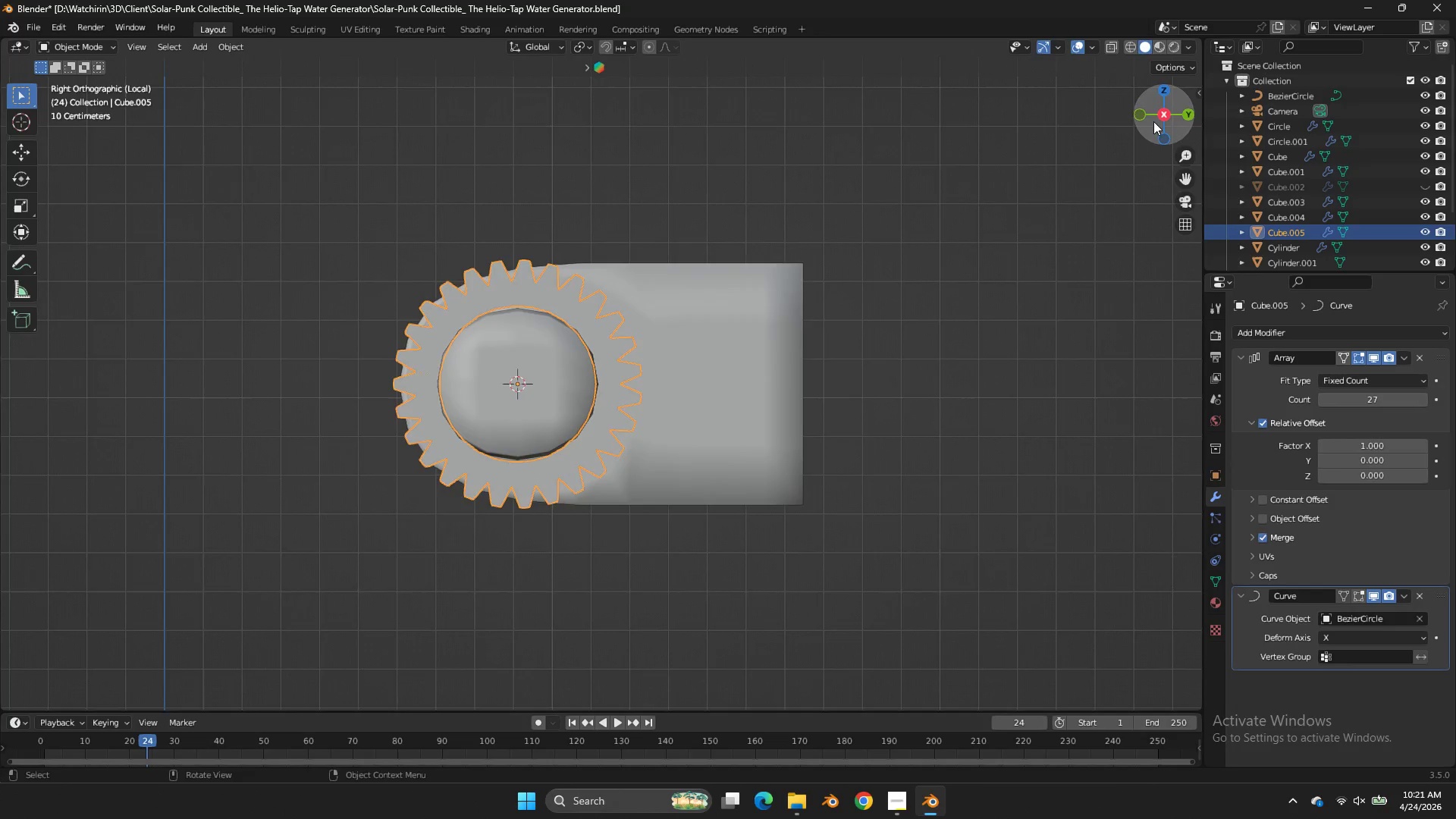 
left_click_drag(start_coordinate=[1158, 121], to_coordinate=[39, 136])
 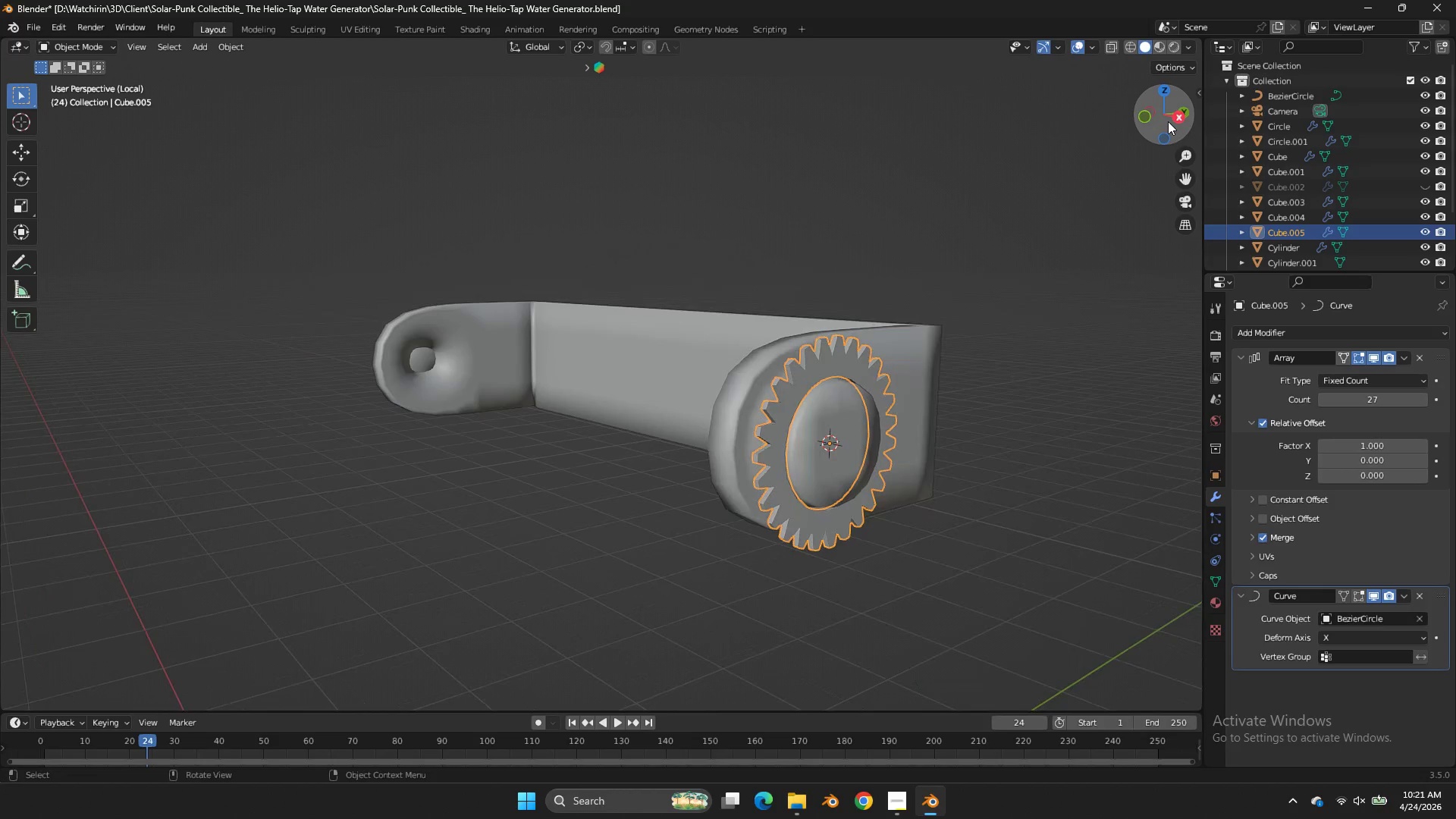 
scroll: coordinate [1168, 121], scroll_direction: down, amount: 3.0
 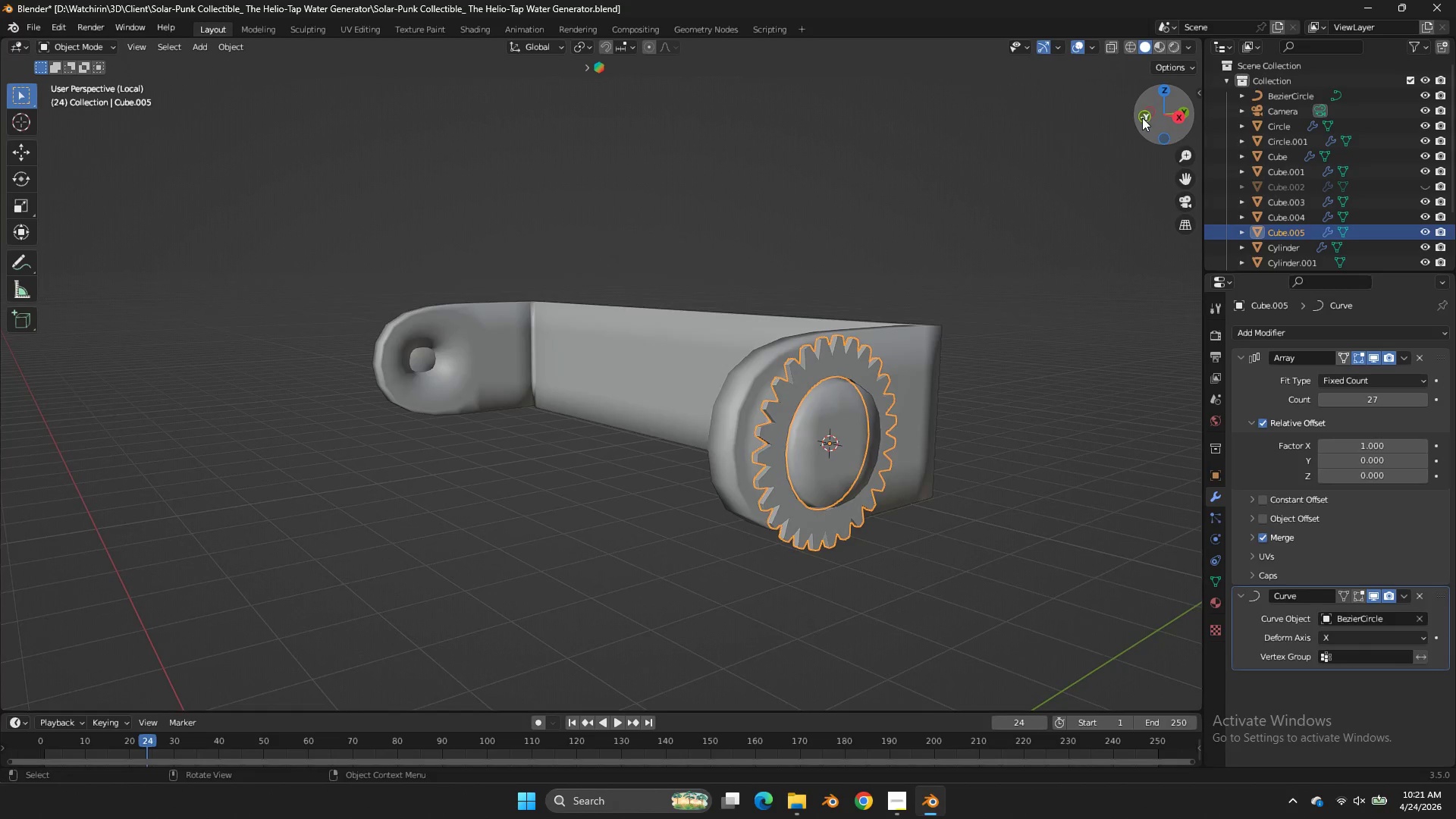 
left_click([1142, 118])
 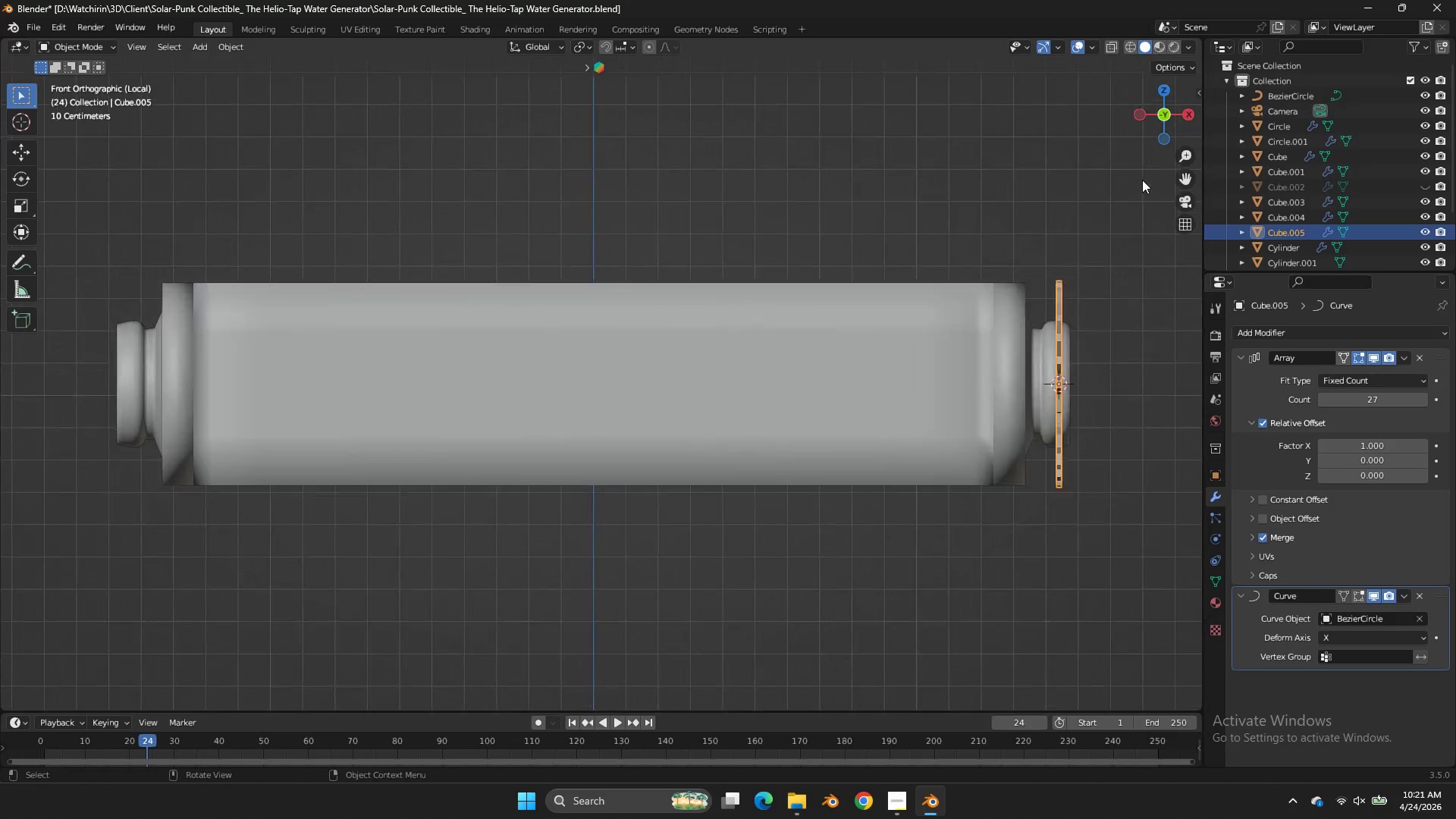 
scroll: coordinate [1142, 180], scroll_direction: up, amount: 3.0
 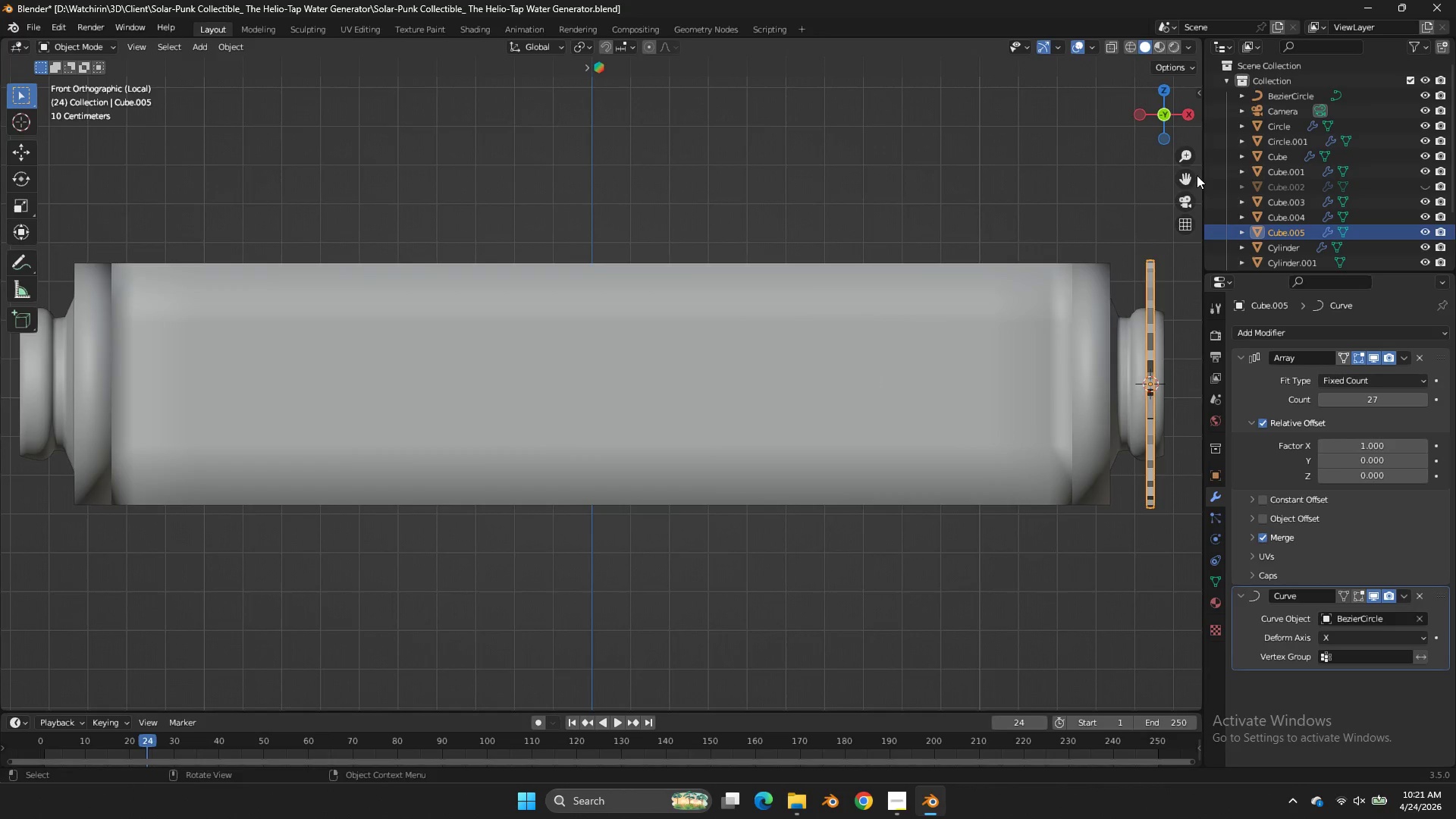 
left_click_drag(start_coordinate=[1194, 175], to_coordinate=[772, 162])
 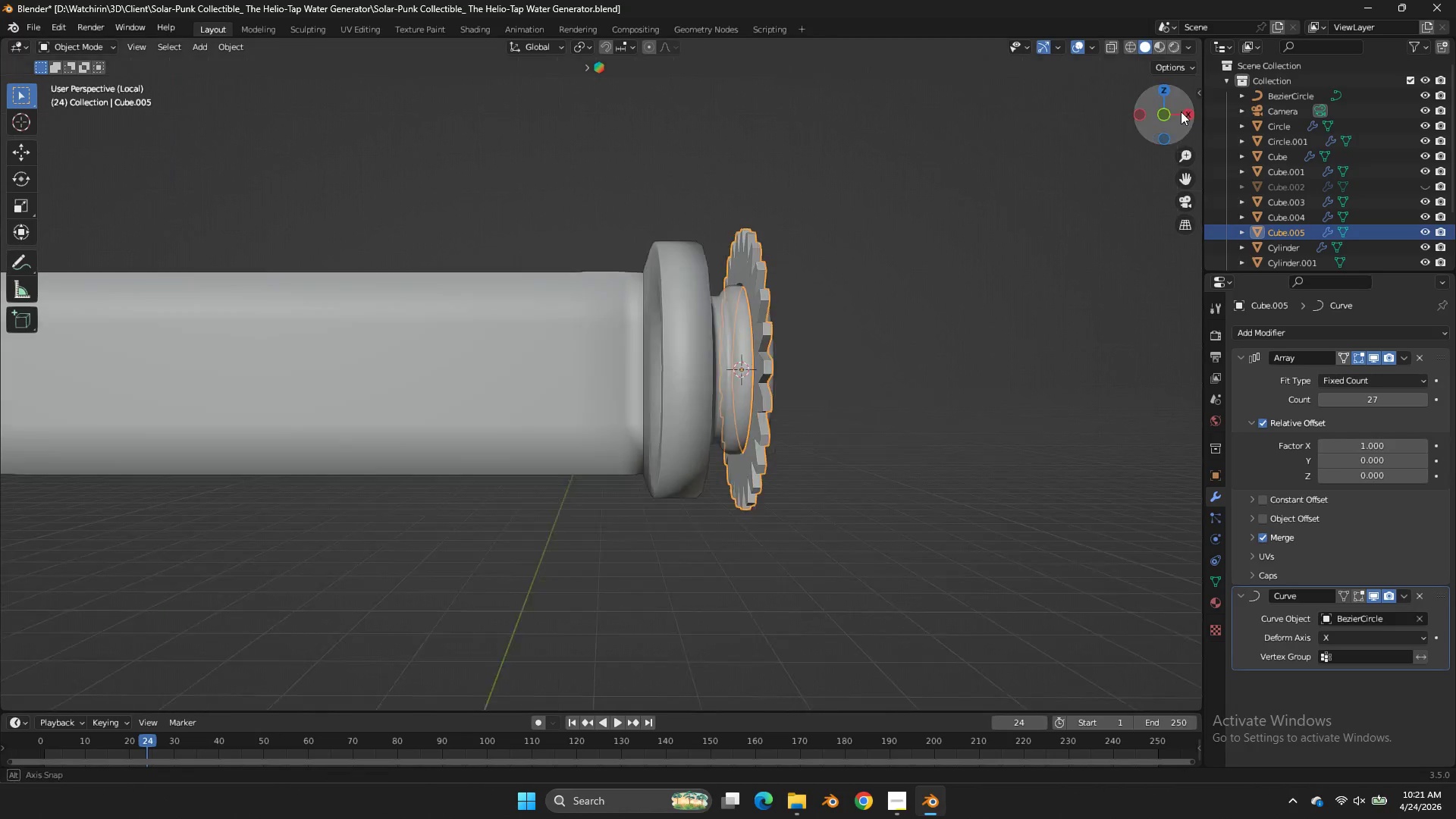 
left_click_drag(start_coordinate=[1185, 111], to_coordinate=[1007, 124])
 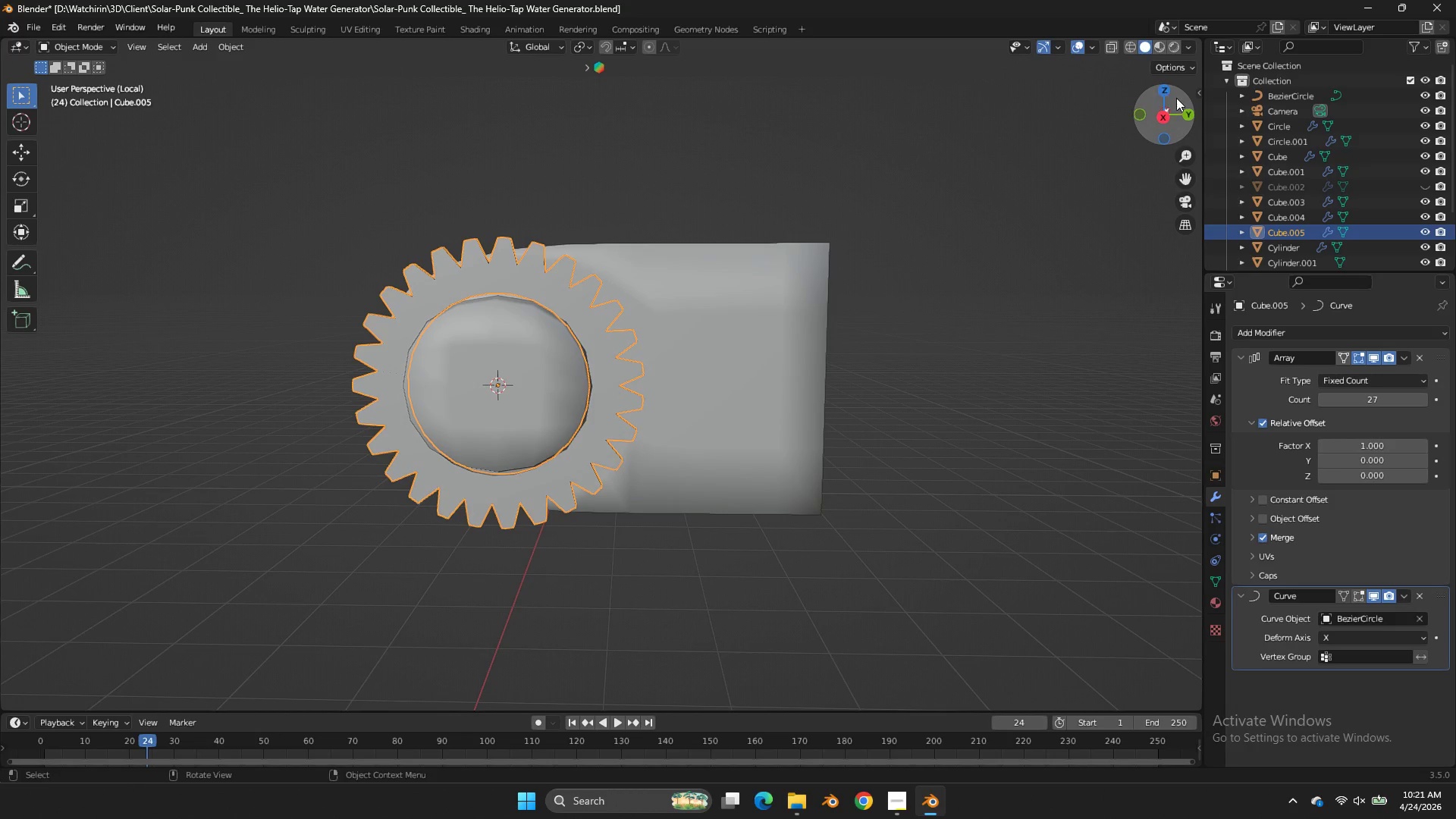 
left_click_drag(start_coordinate=[1178, 98], to_coordinate=[38, 105])
 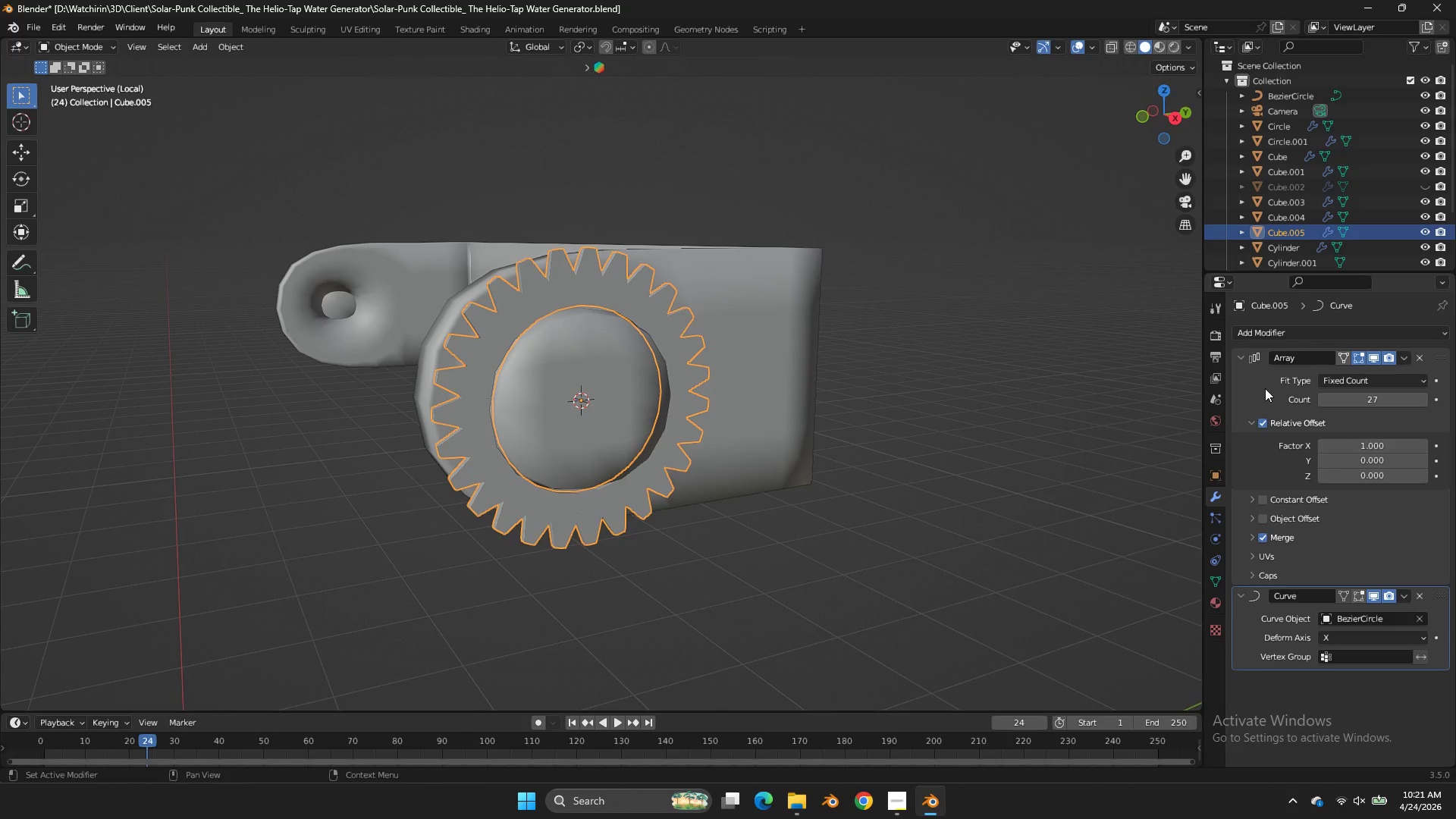 
key(Control+A)
 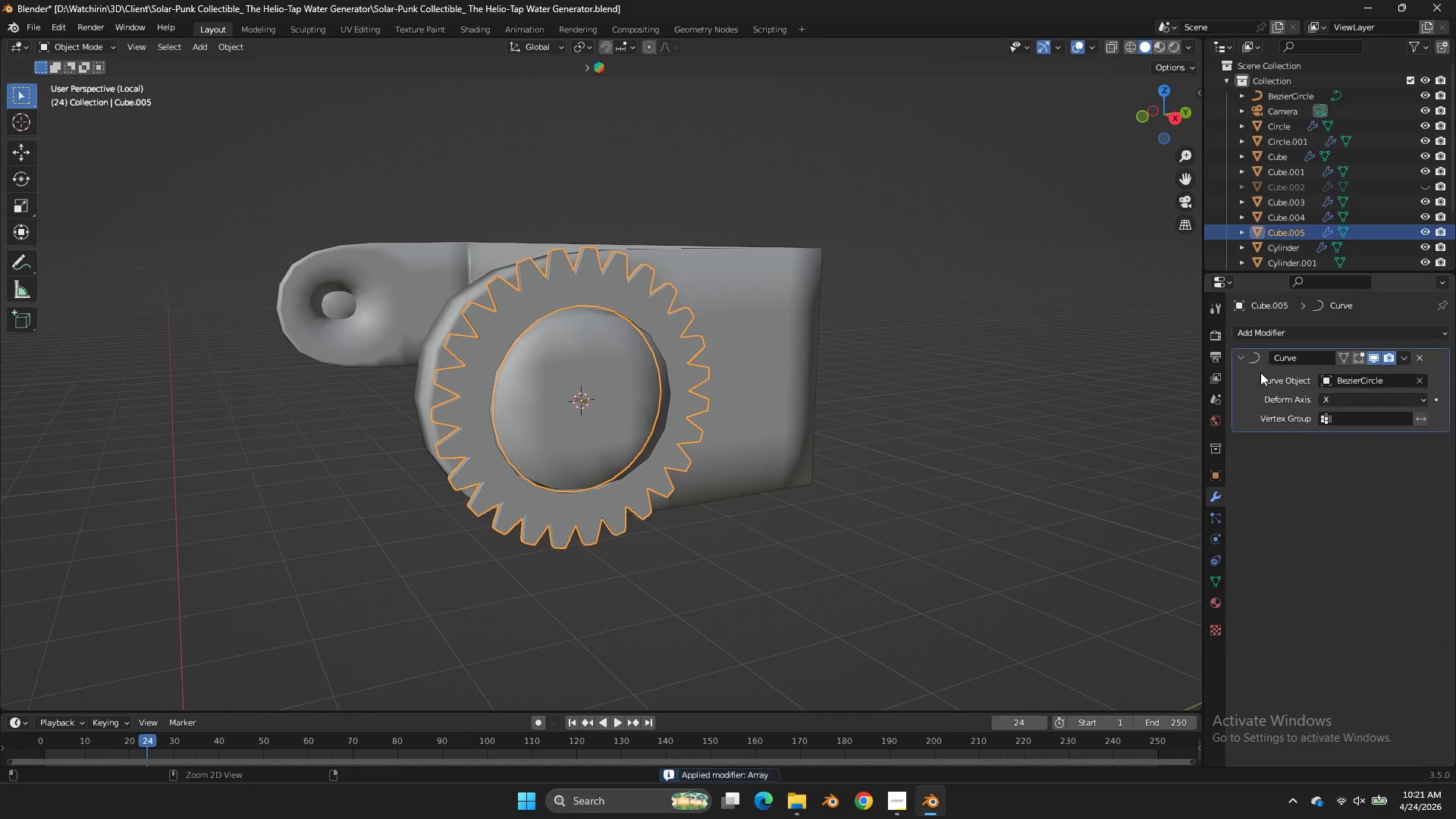 
key(Control+A)
 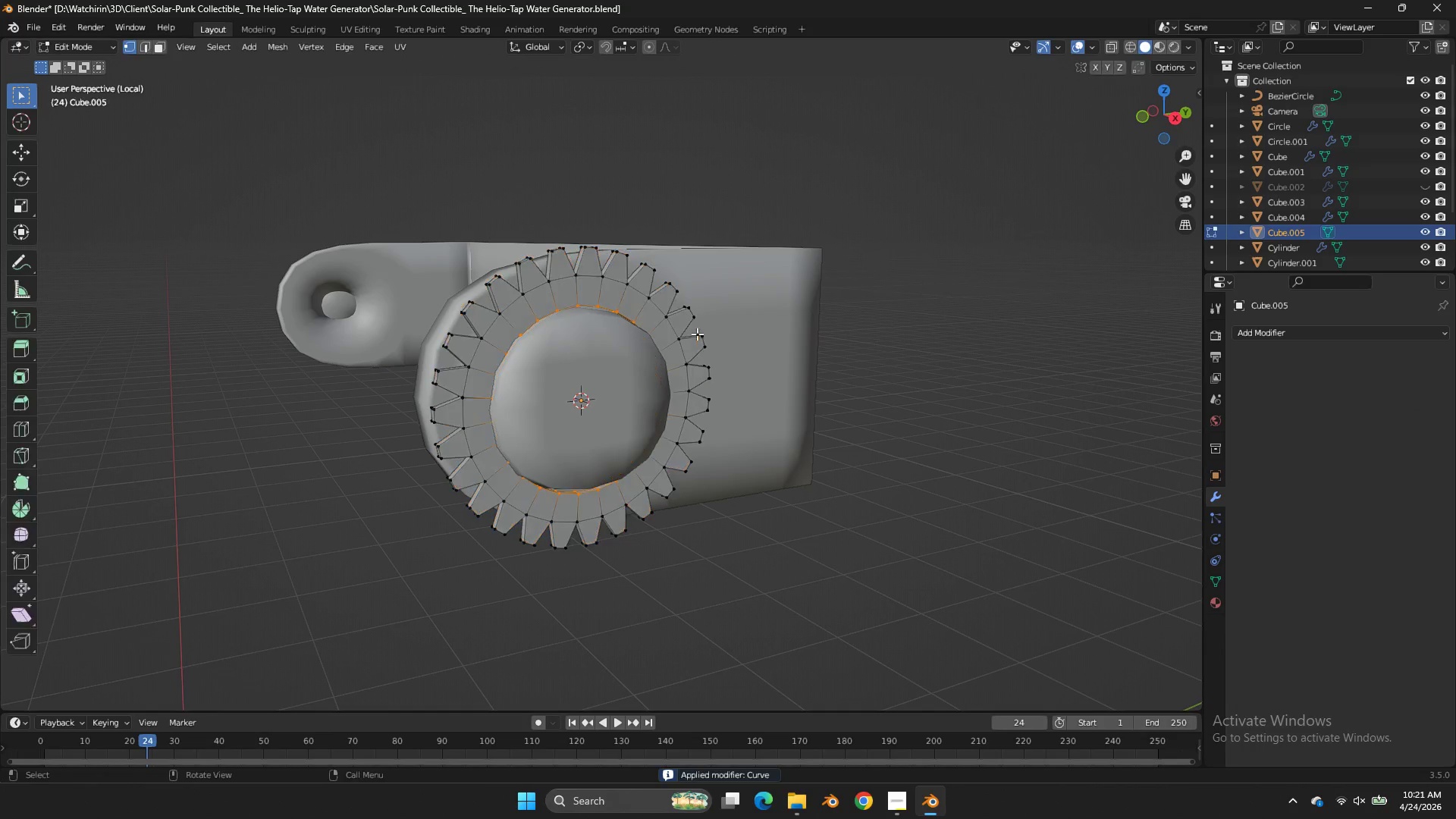 
key(Tab)
 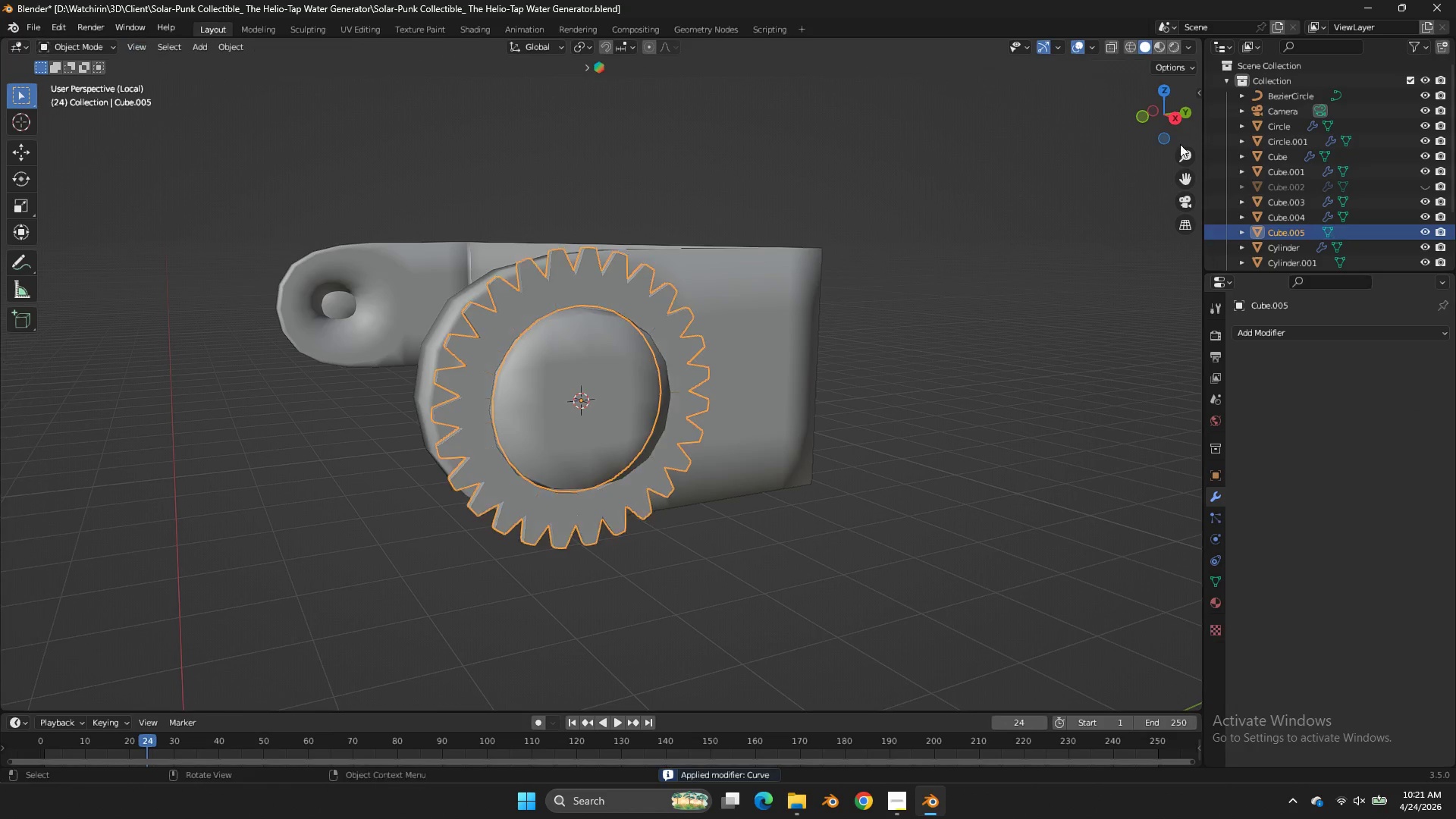 
key(Tab)
 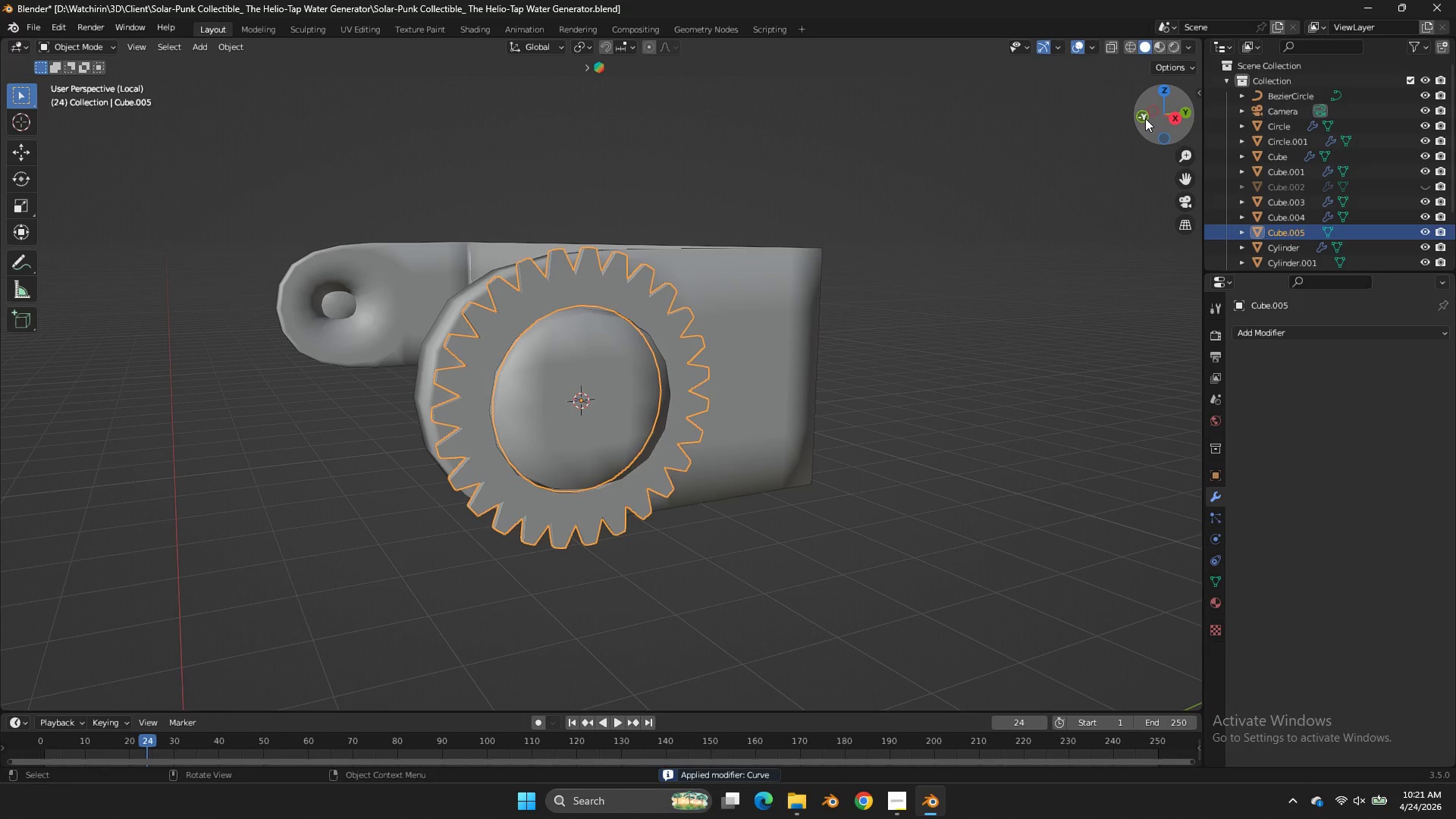 
key(Tab)
 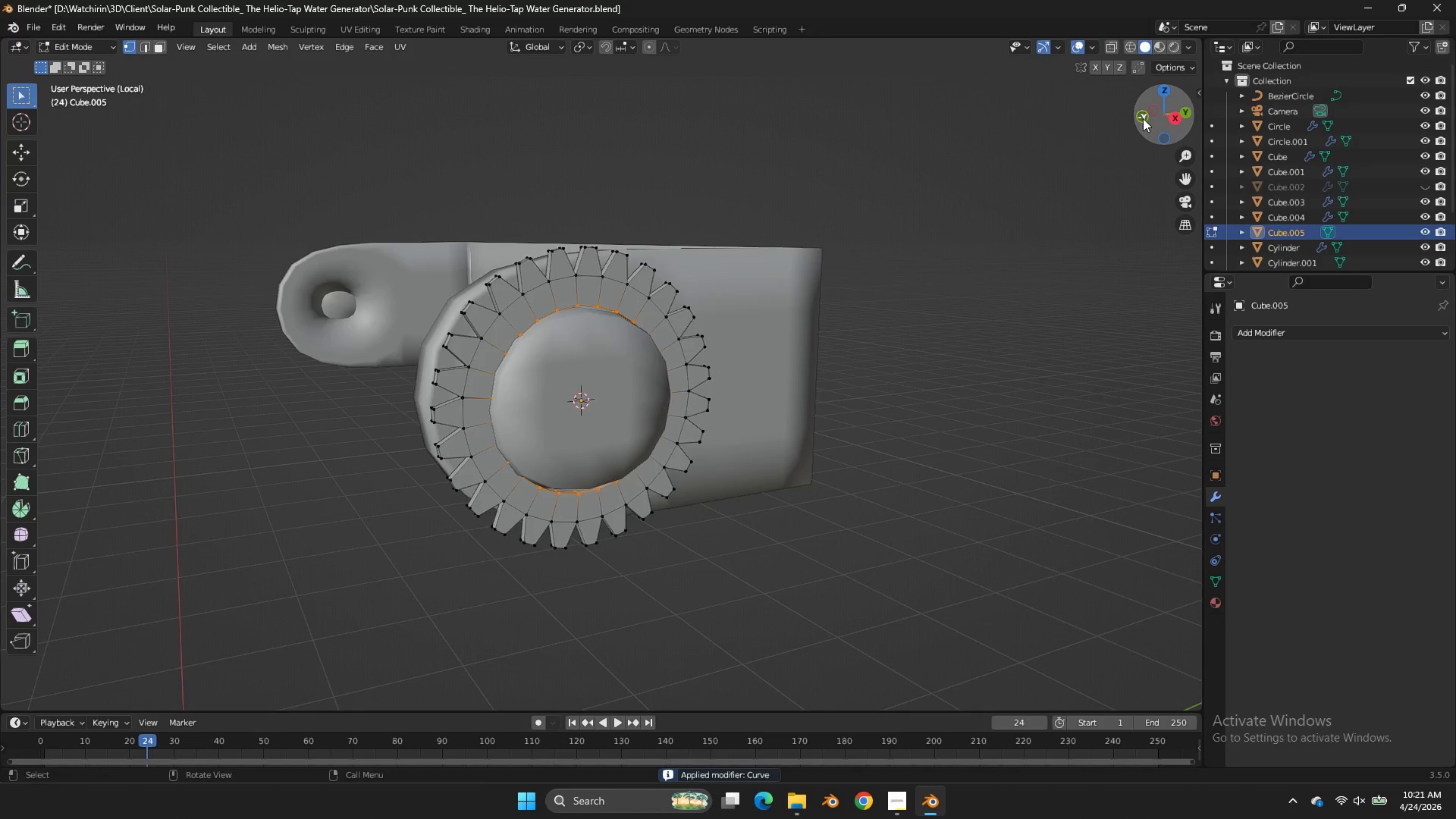 
left_click([1143, 118])
 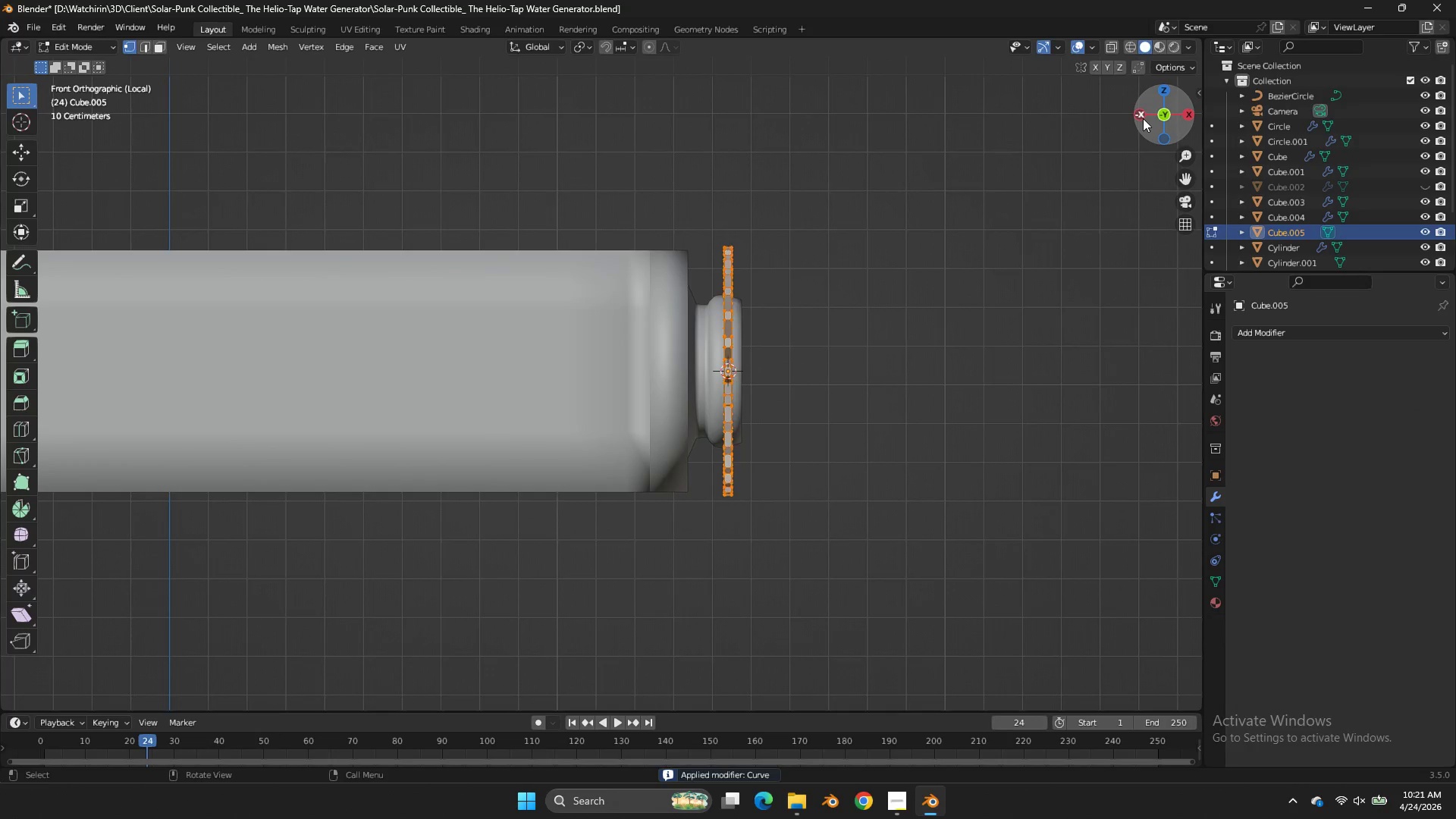 
key(A)
 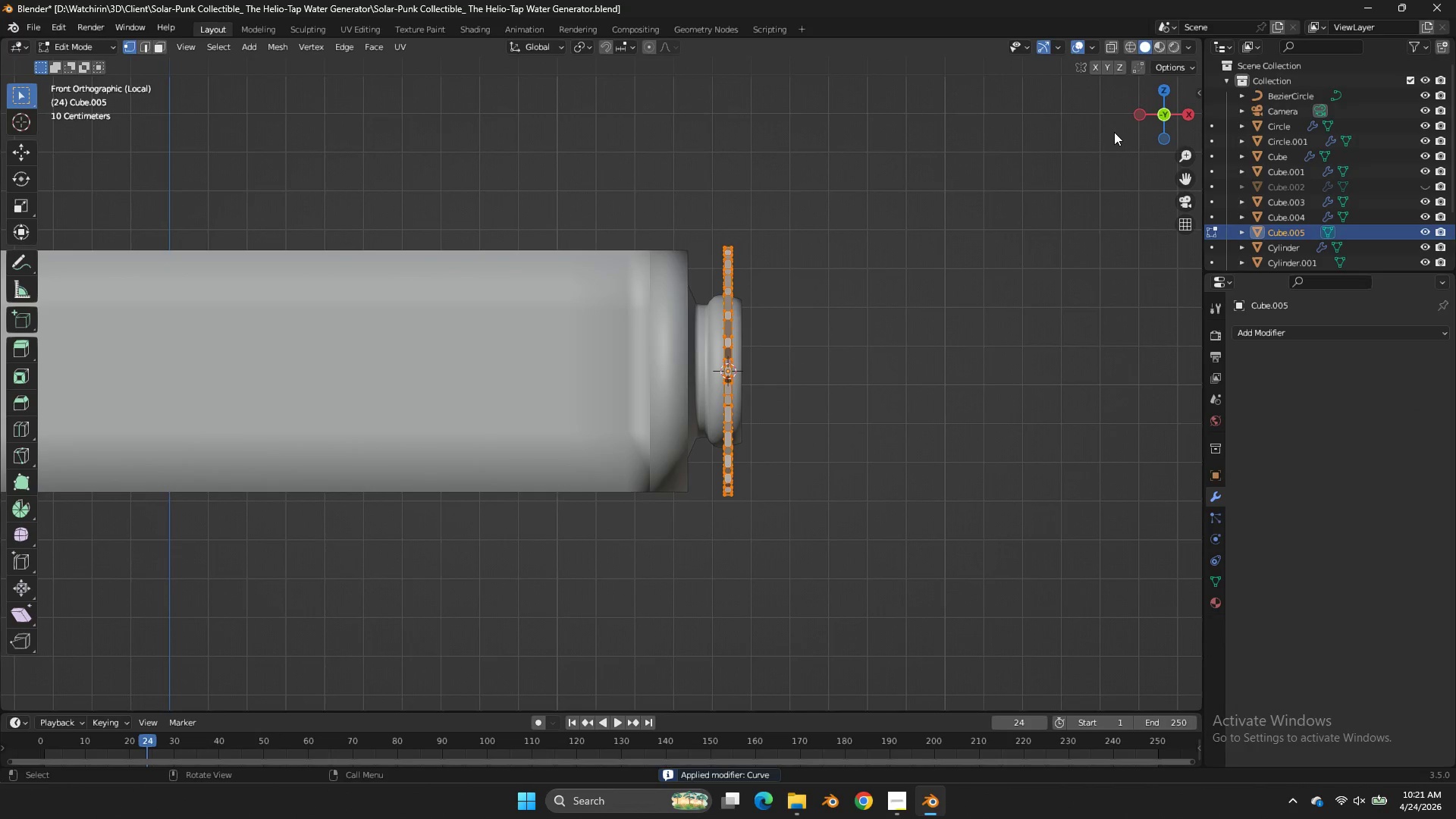 
key(M)
 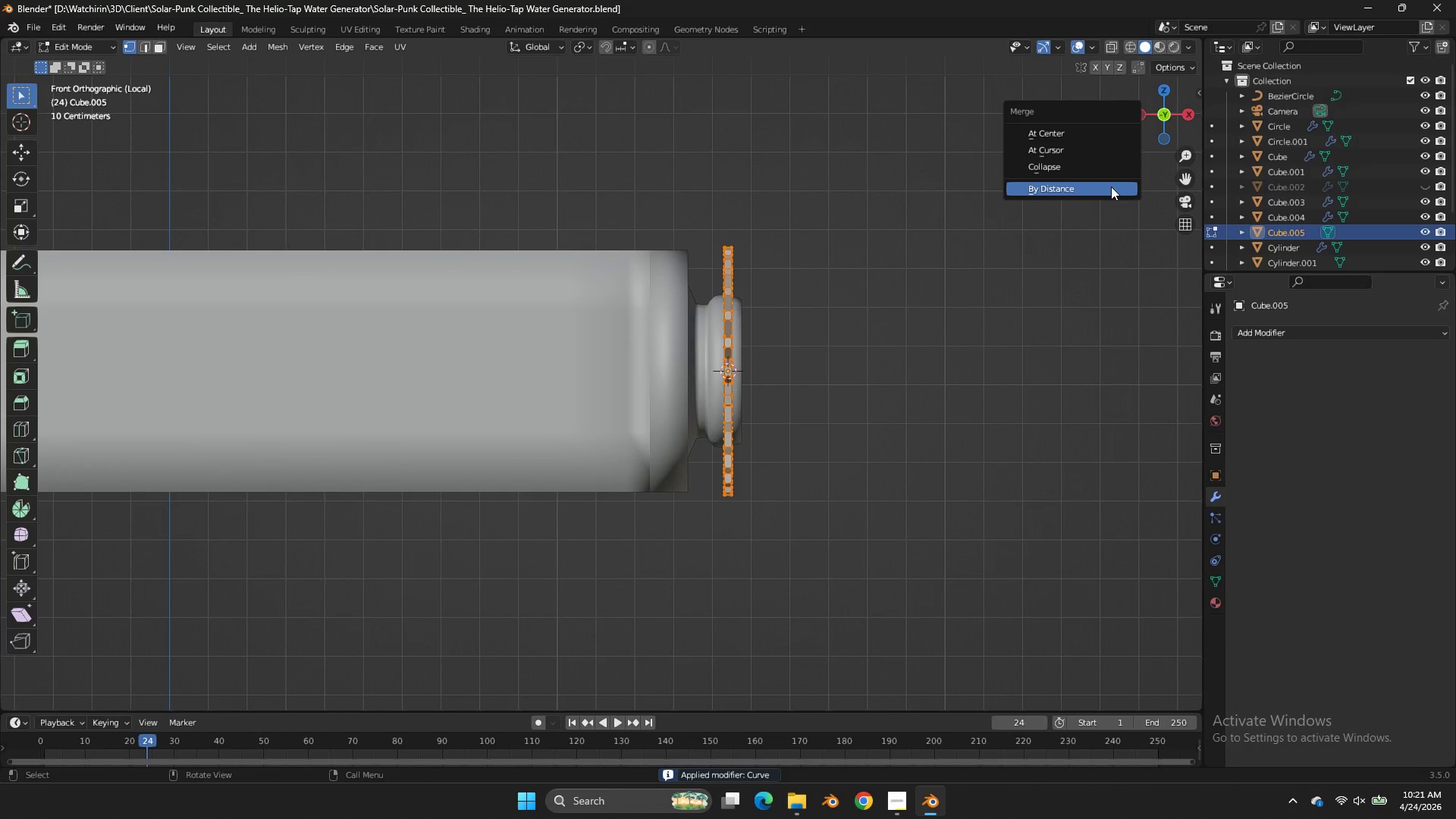 
left_click([1111, 187])
 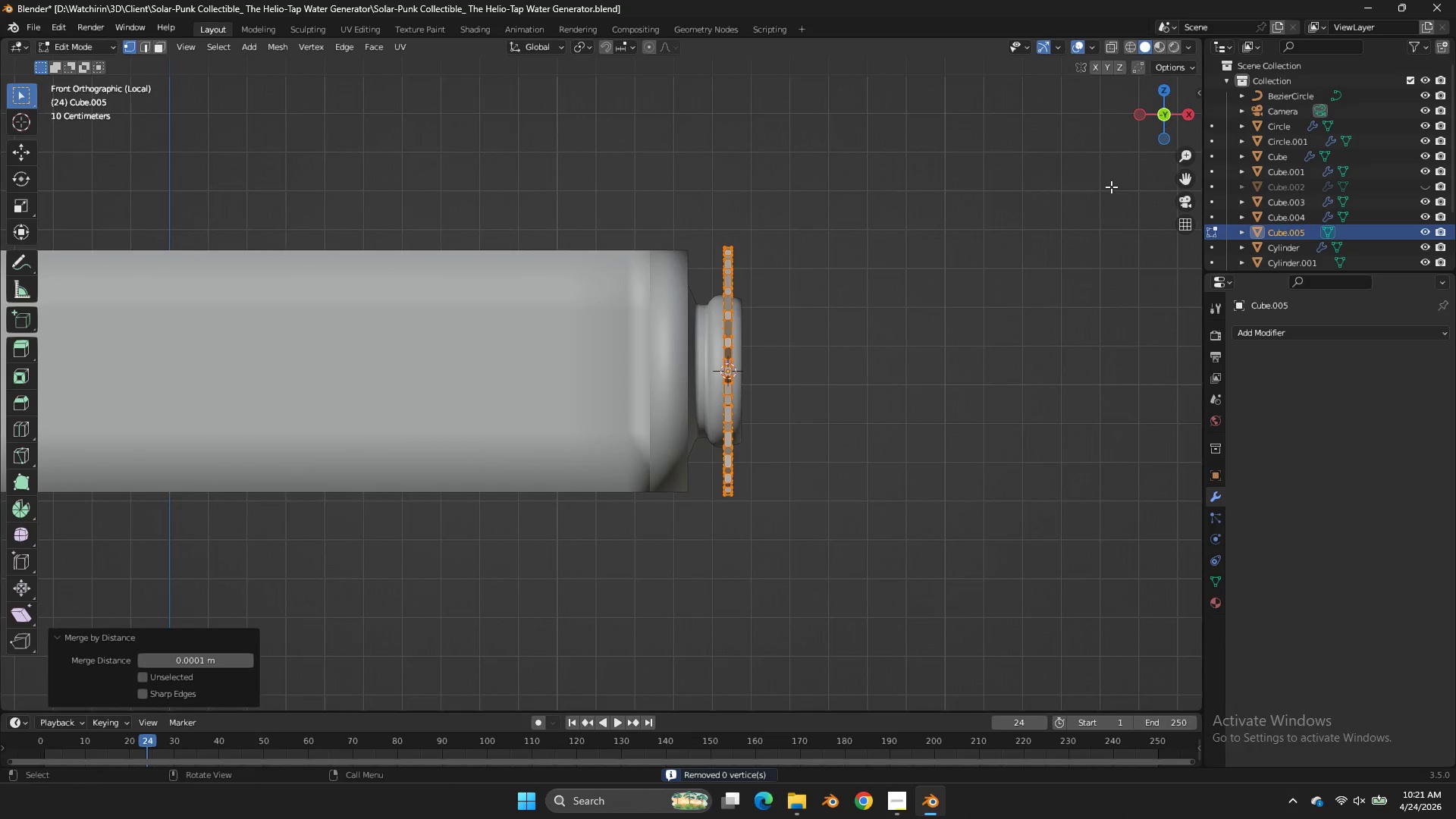 
scroll: coordinate [1111, 187], scroll_direction: up, amount: 2.0
 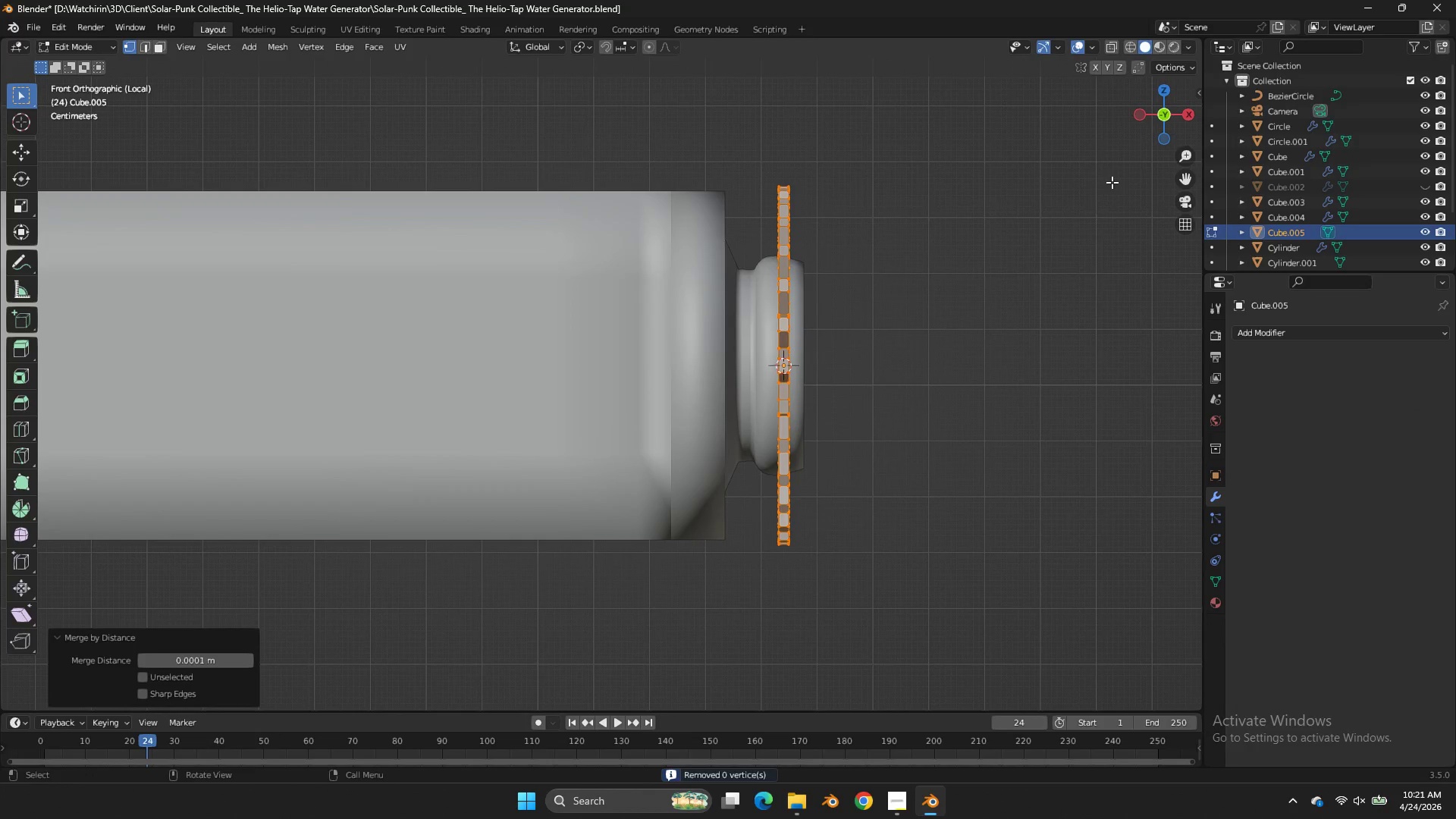 
key(G)
 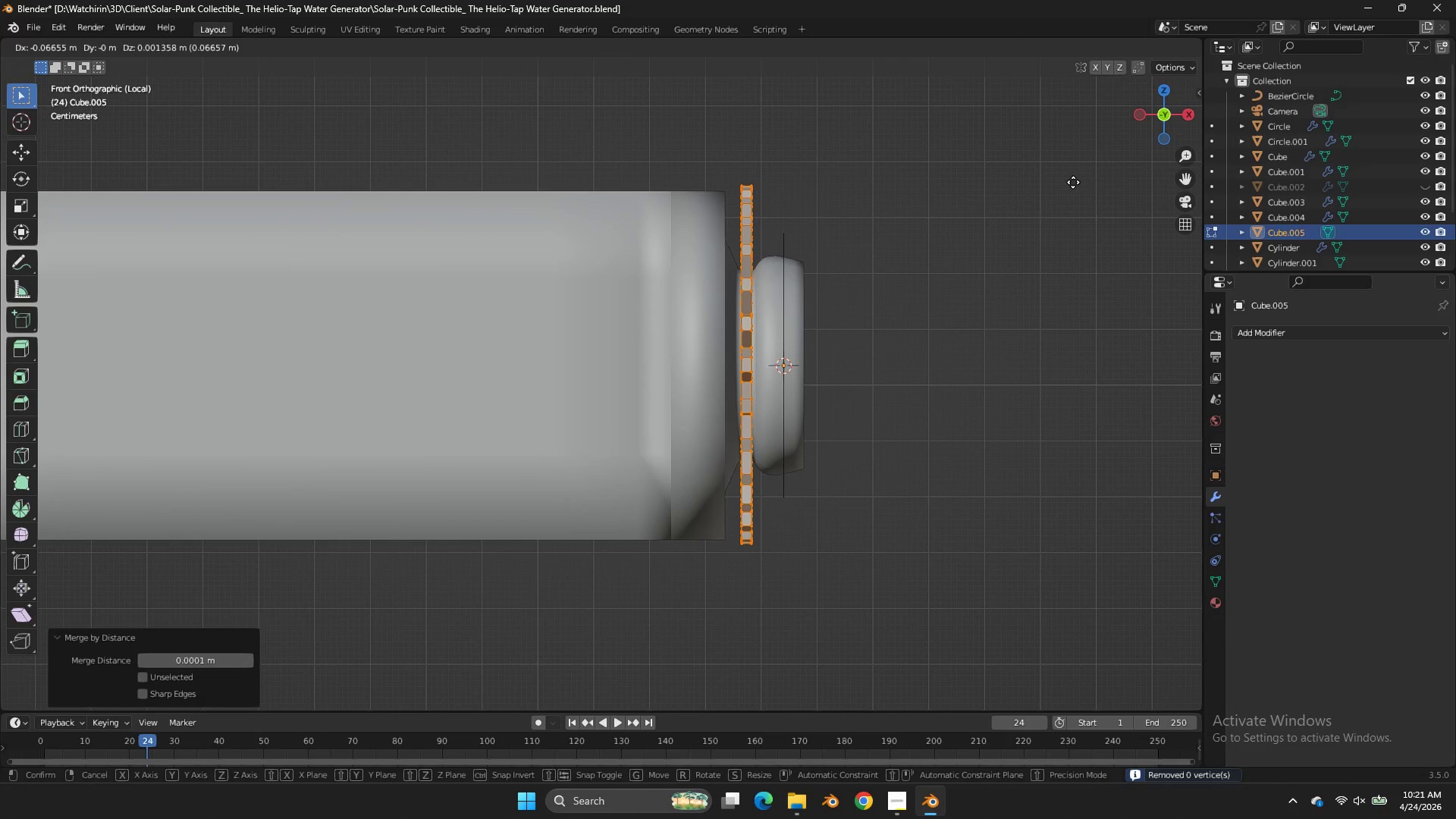 
left_click_drag(start_coordinate=[1072, 182], to_coordinate=[1094, 171])
 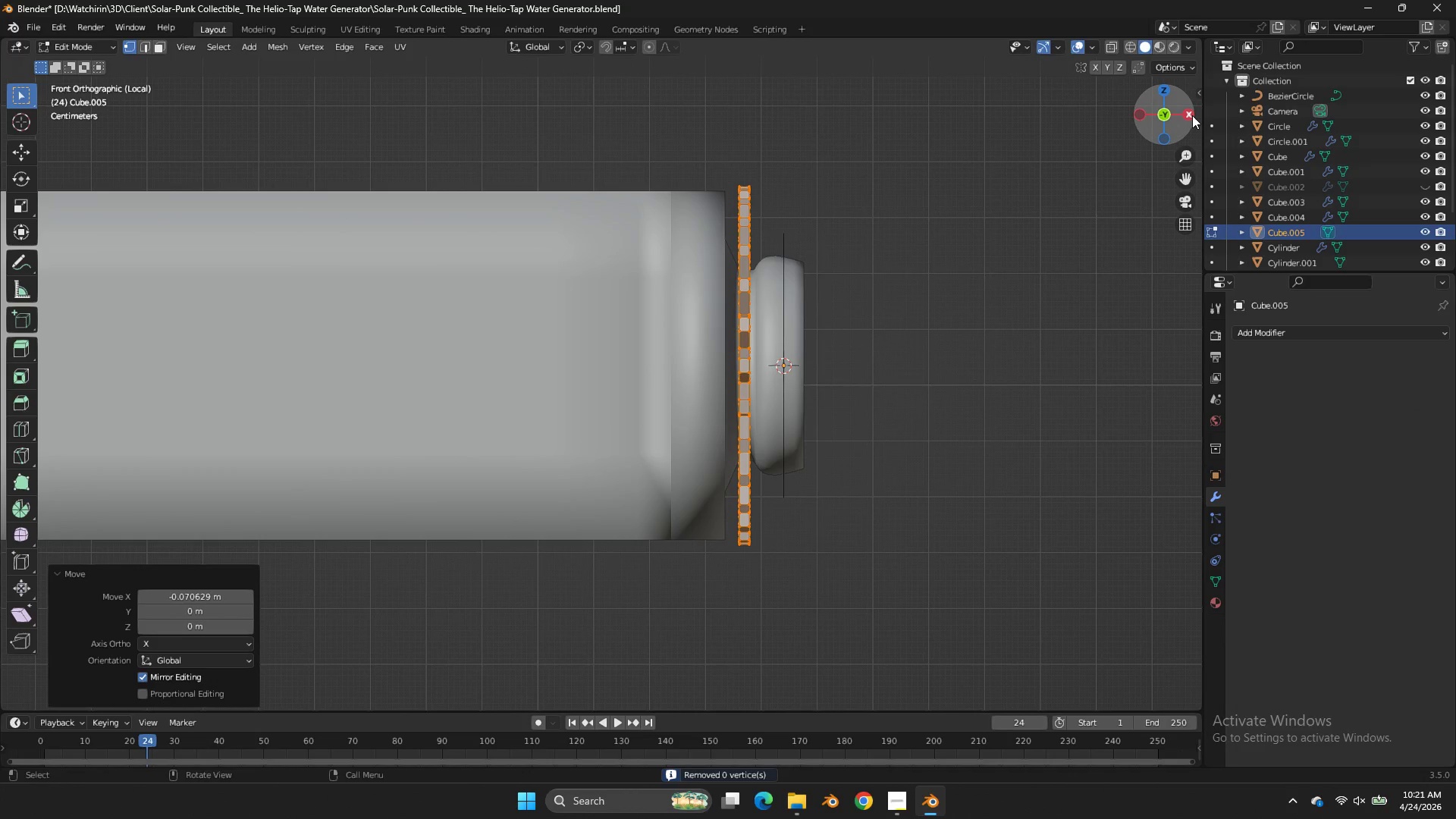 
left_click([1192, 115])
 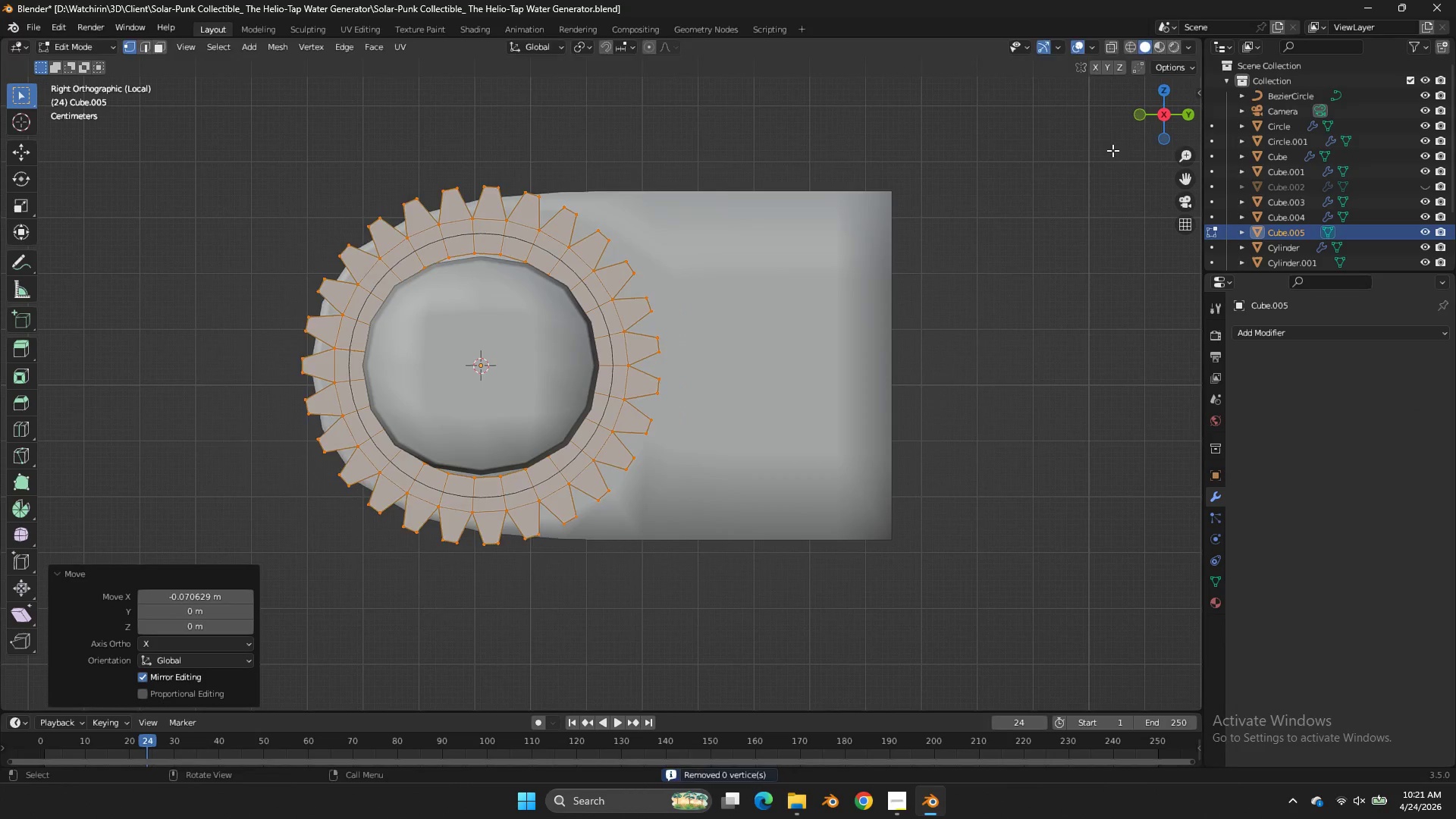 
key(S)
 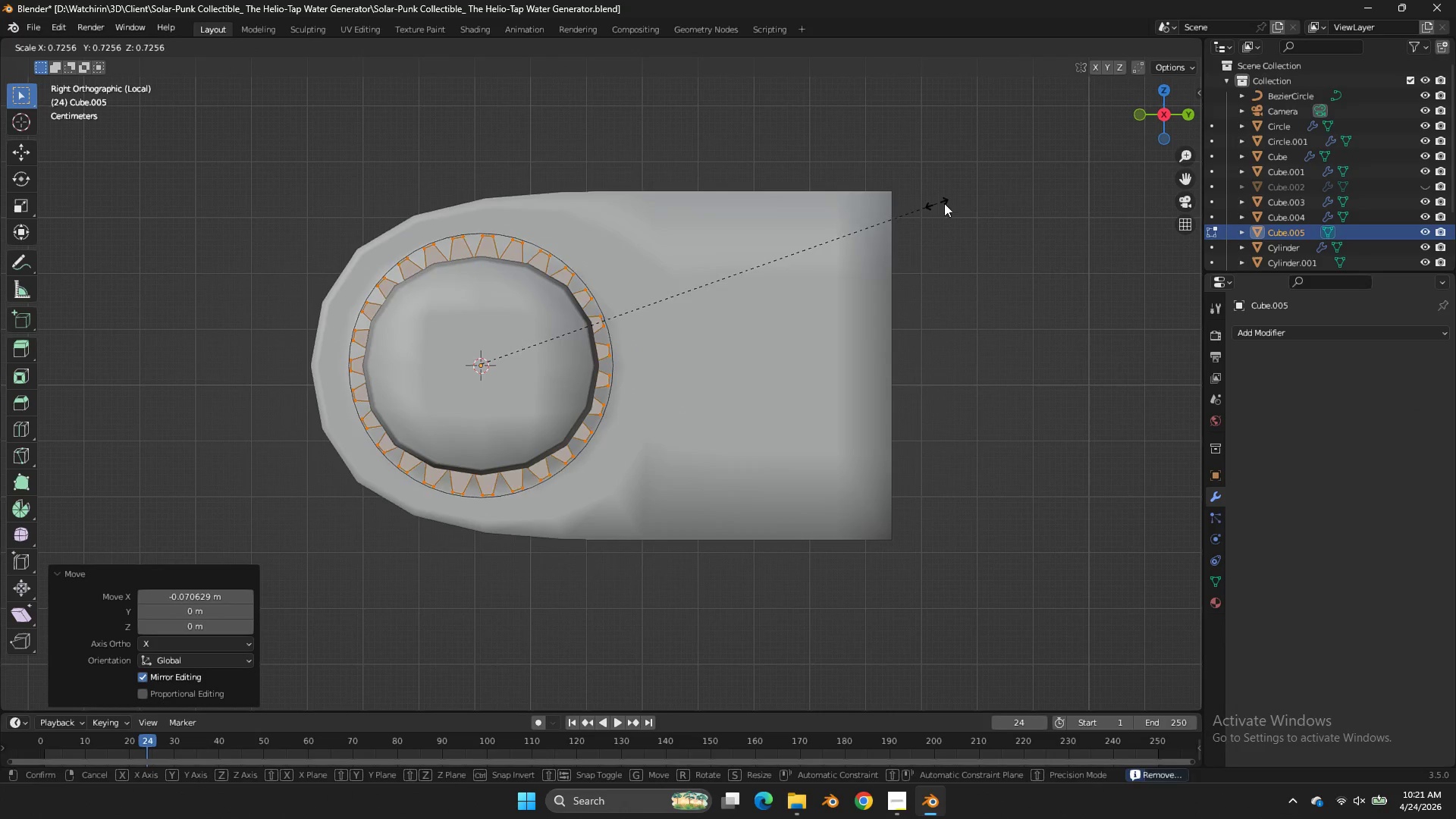 
left_click_drag(start_coordinate=[1021, 183], to_coordinate=[1029, 175])
 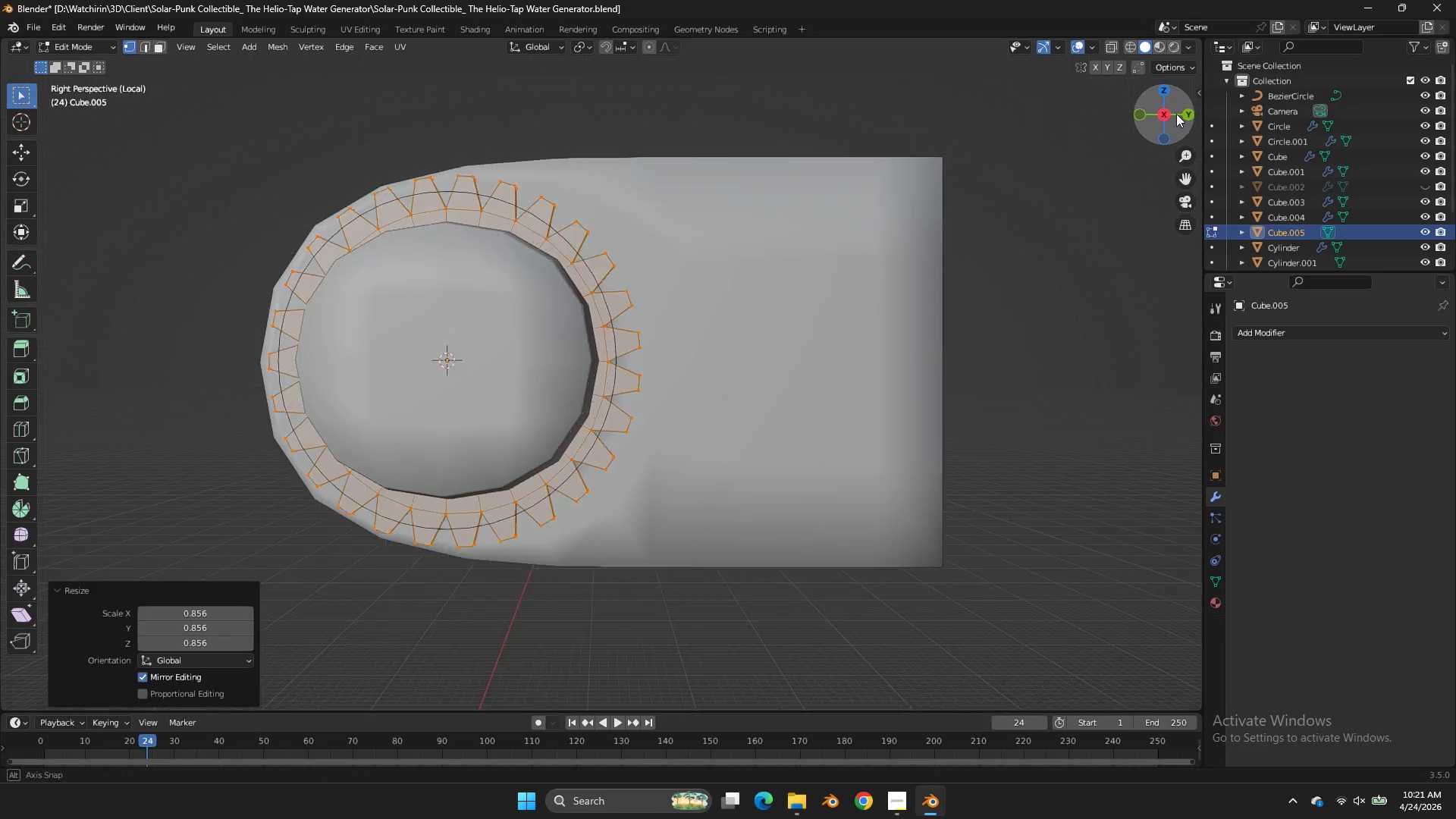 
left_click_drag(start_coordinate=[1171, 115], to_coordinate=[26, 121])
 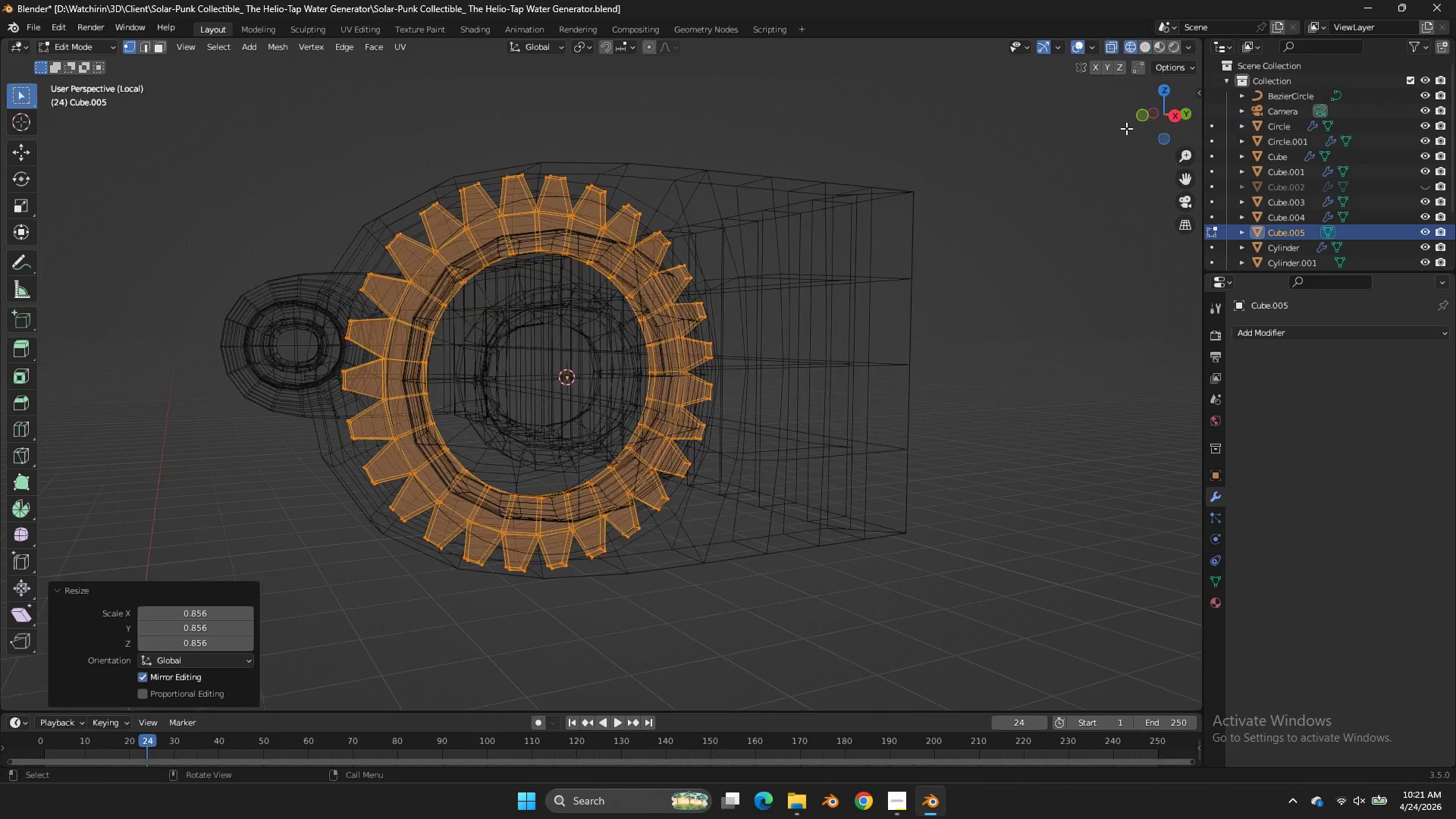 
type(zzs)
 